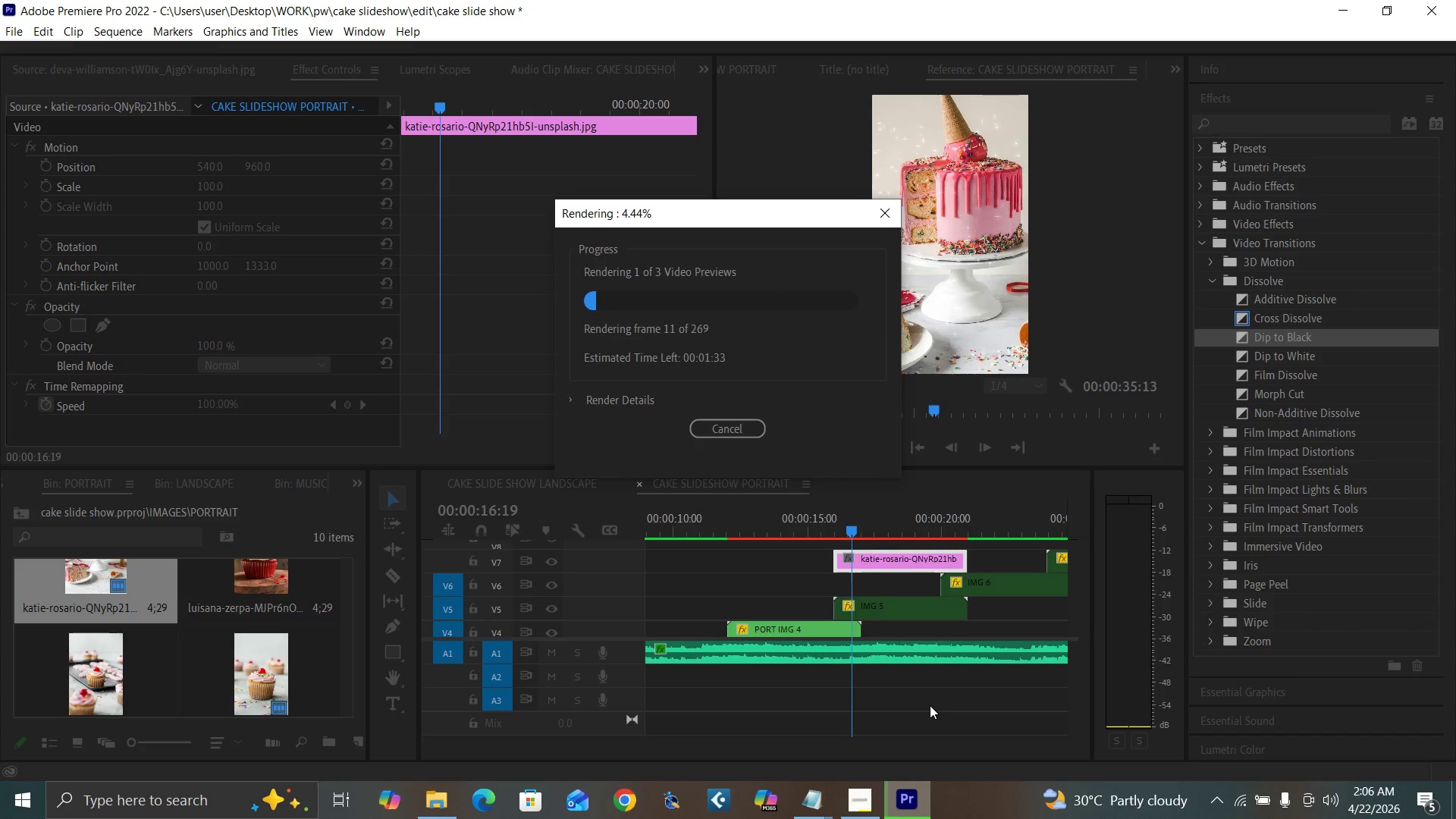 
wait(11.61)
 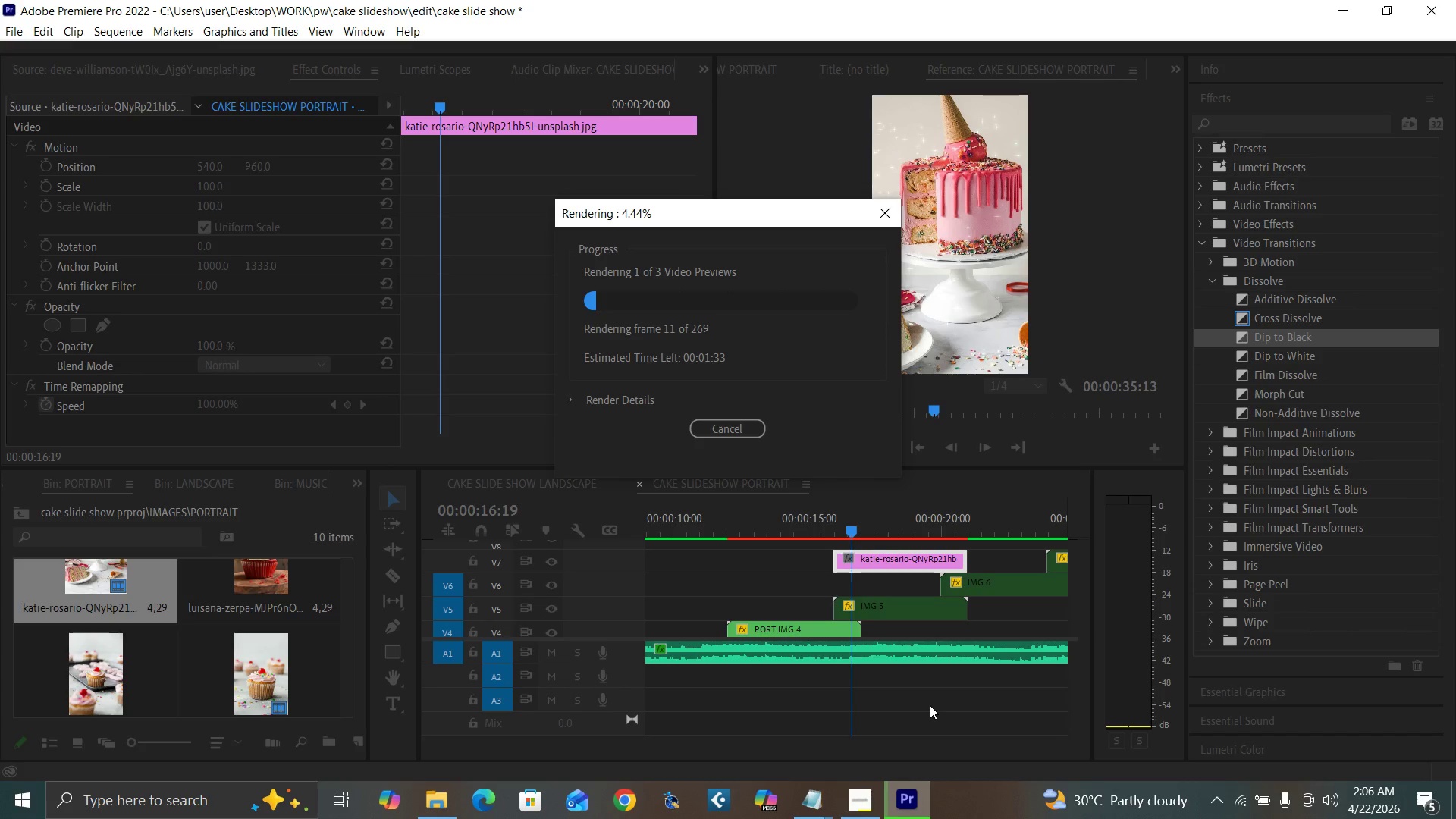 
left_click([930, 705])
 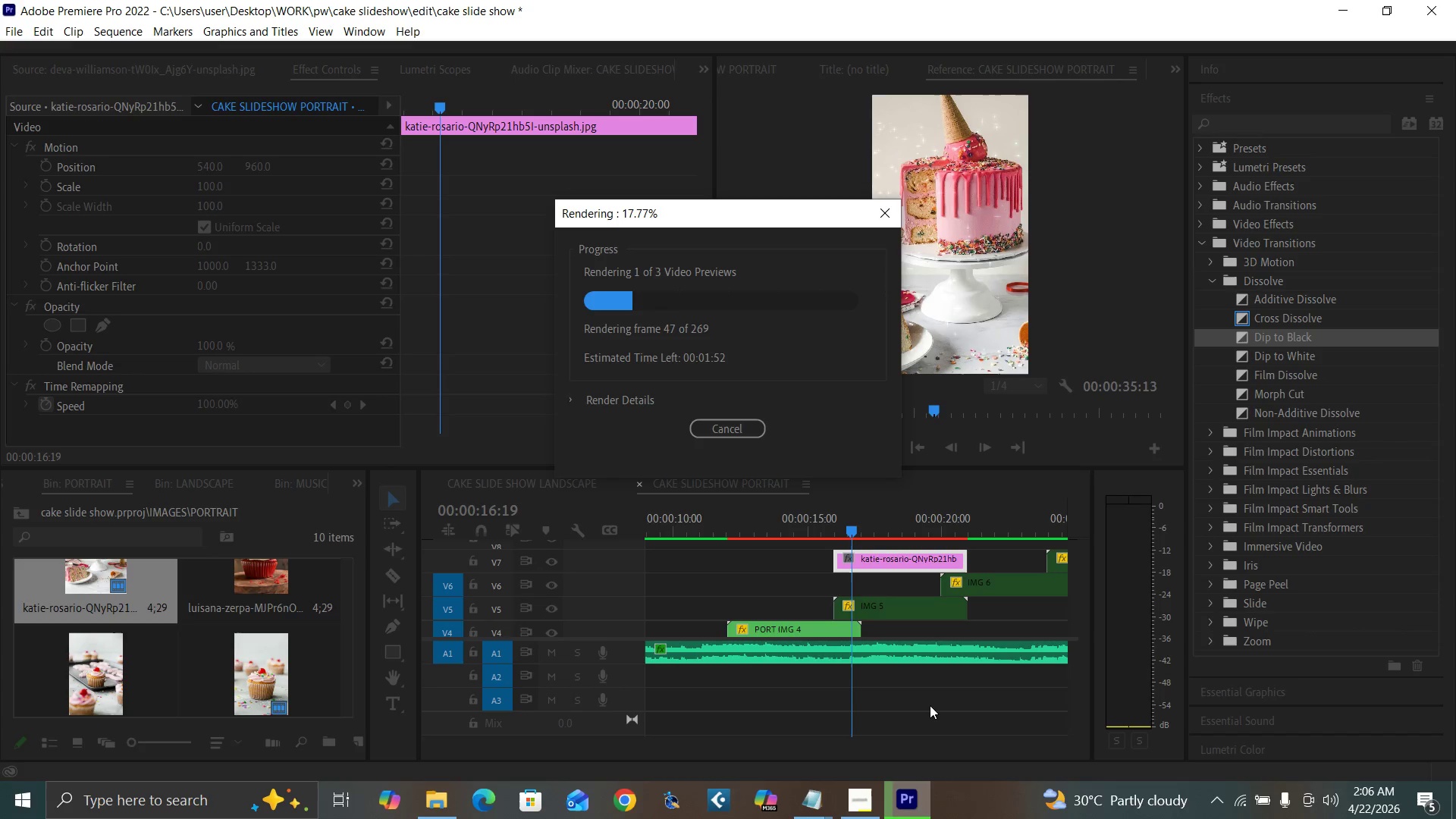 
mouse_move([1260, 802])
 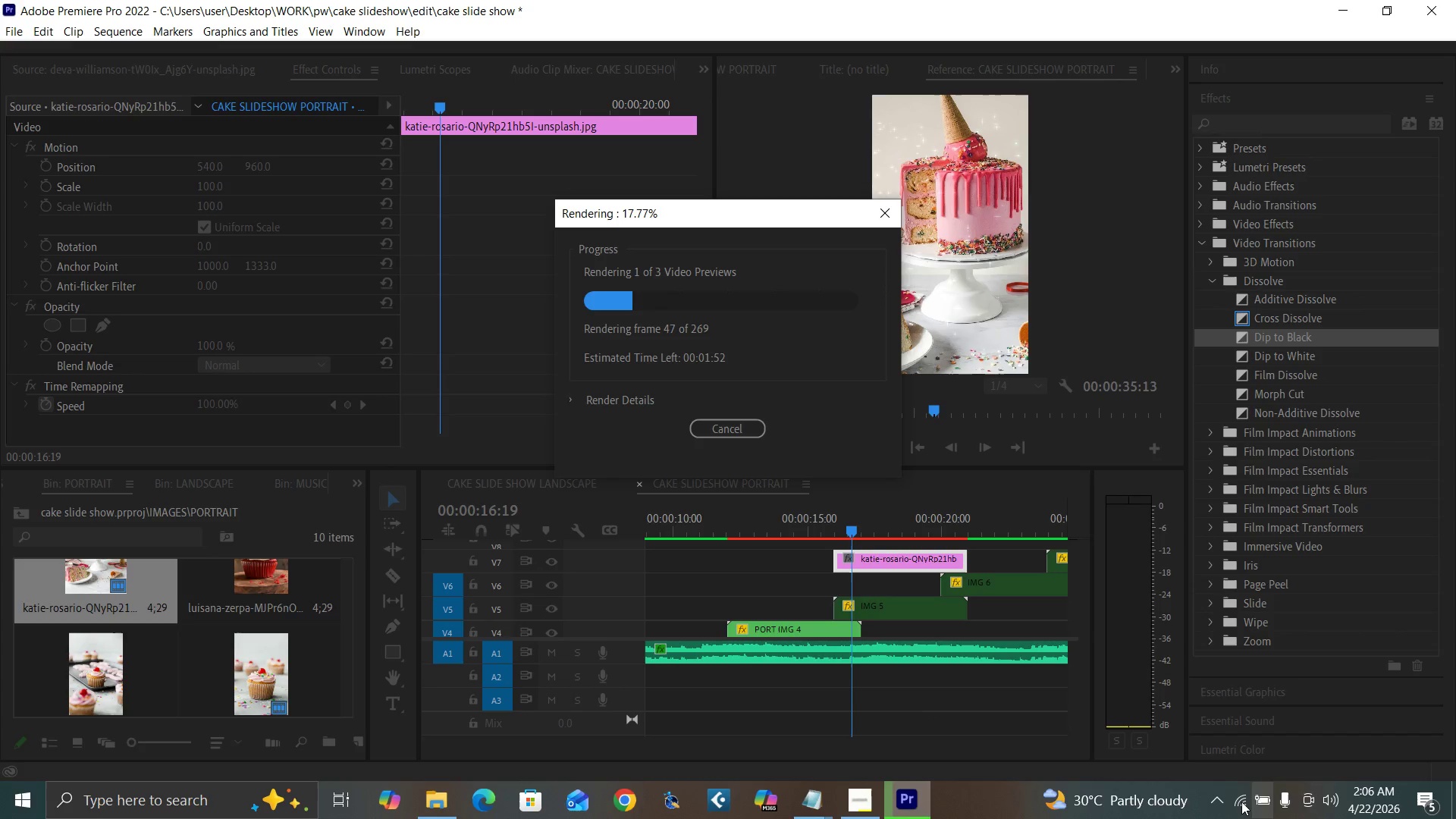 
mouse_move([1228, 797])
 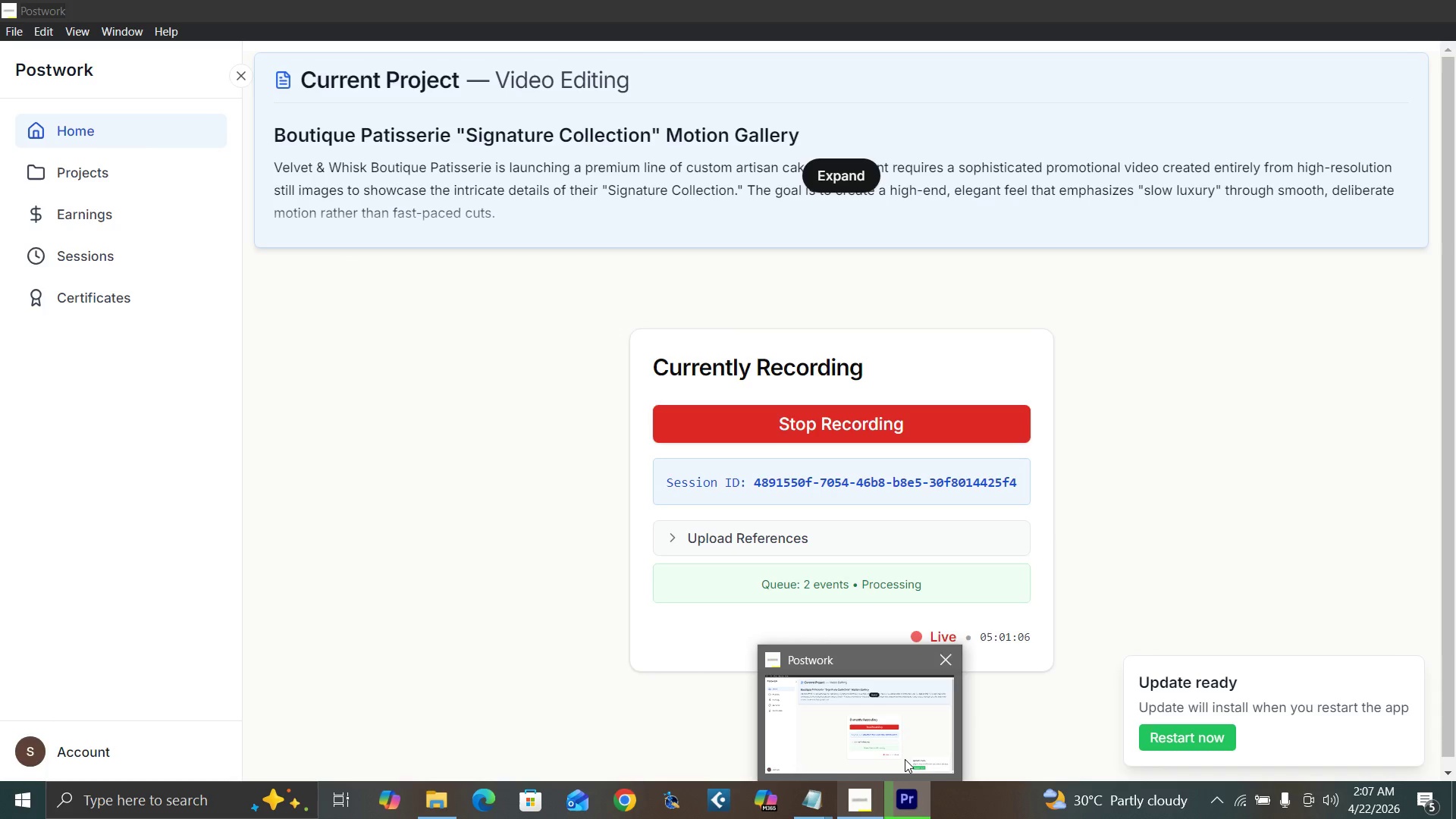 
wait(12.57)
 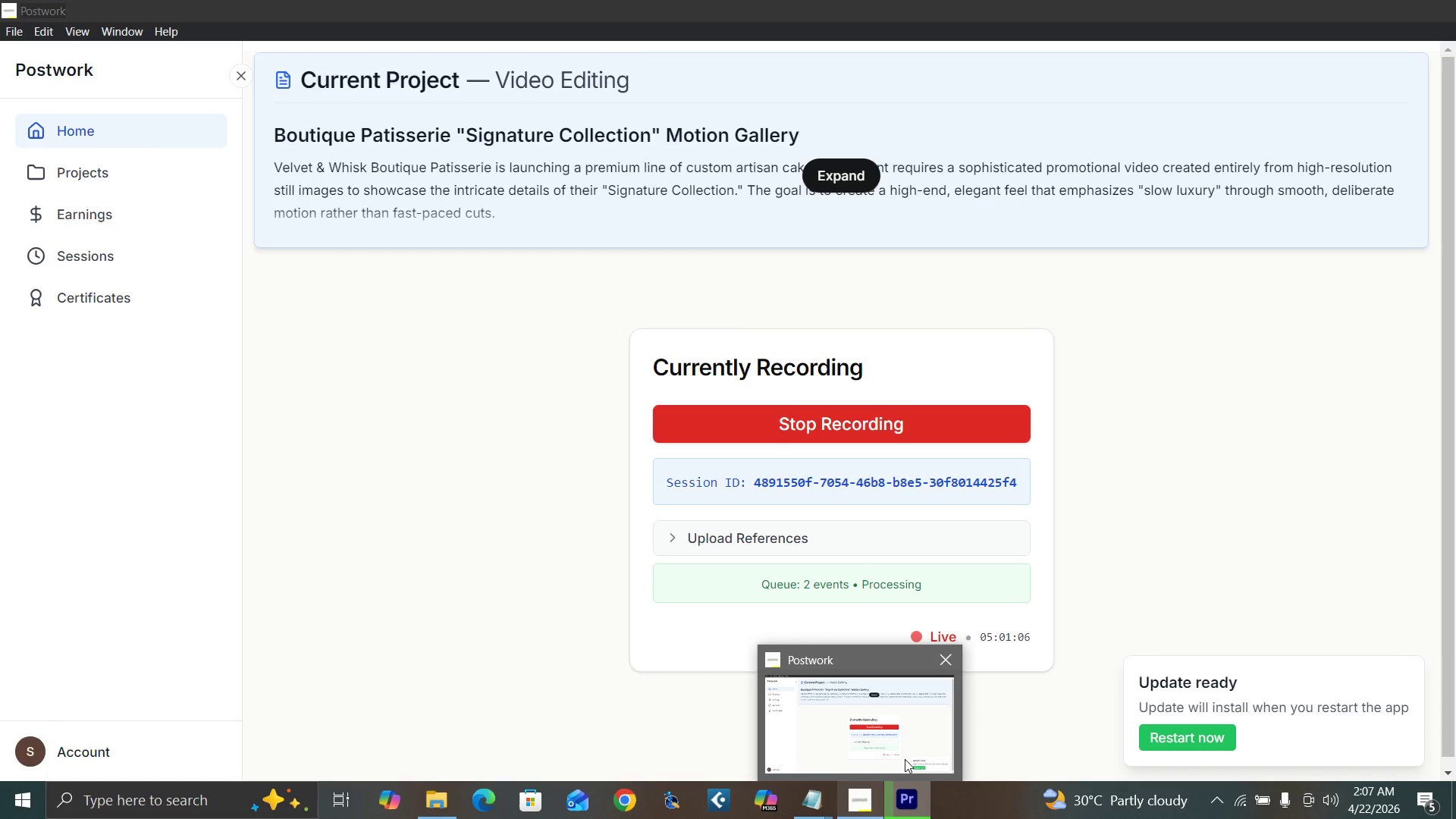 
left_click([893, 682])
 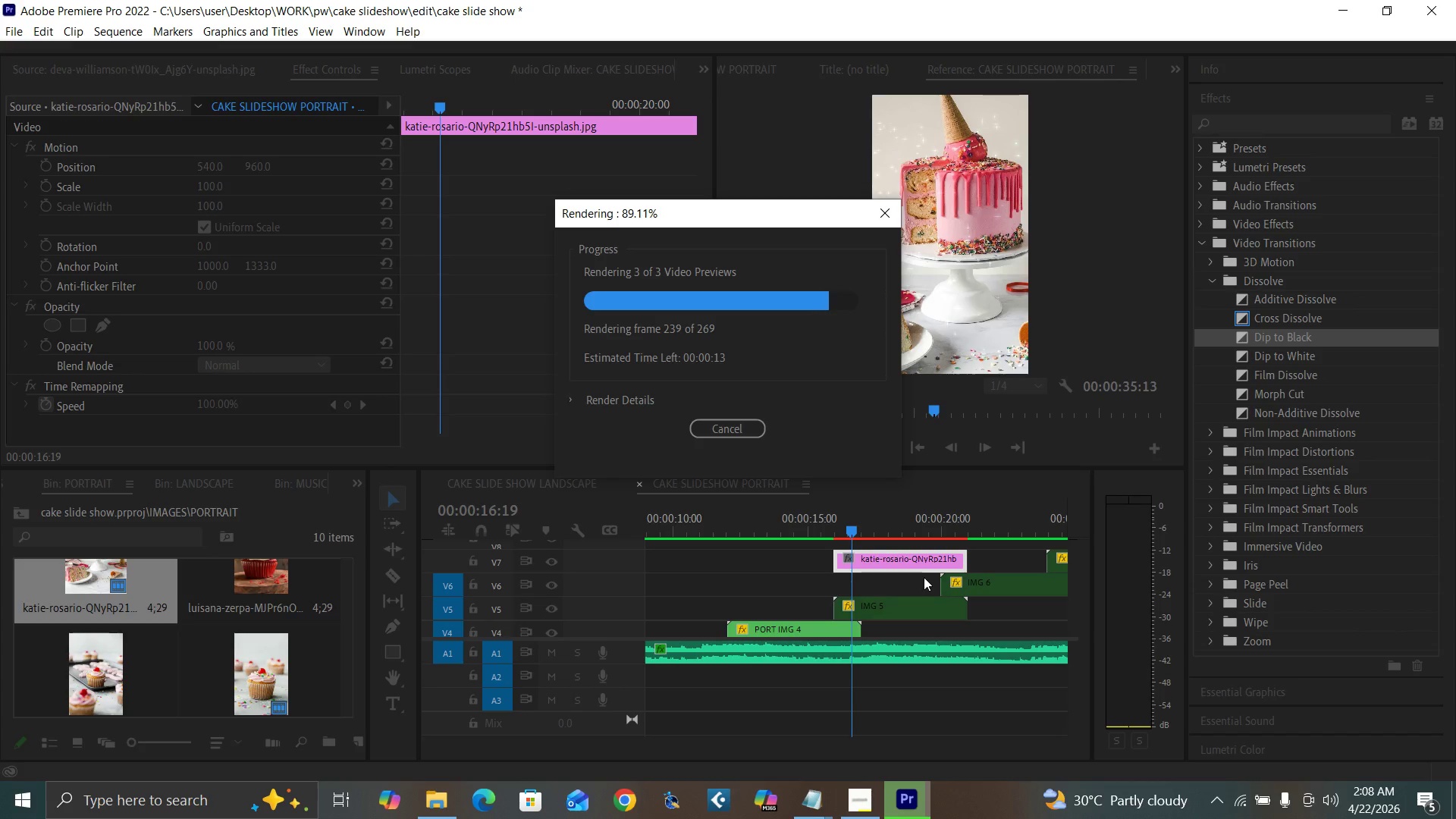 
wait(74.52)
 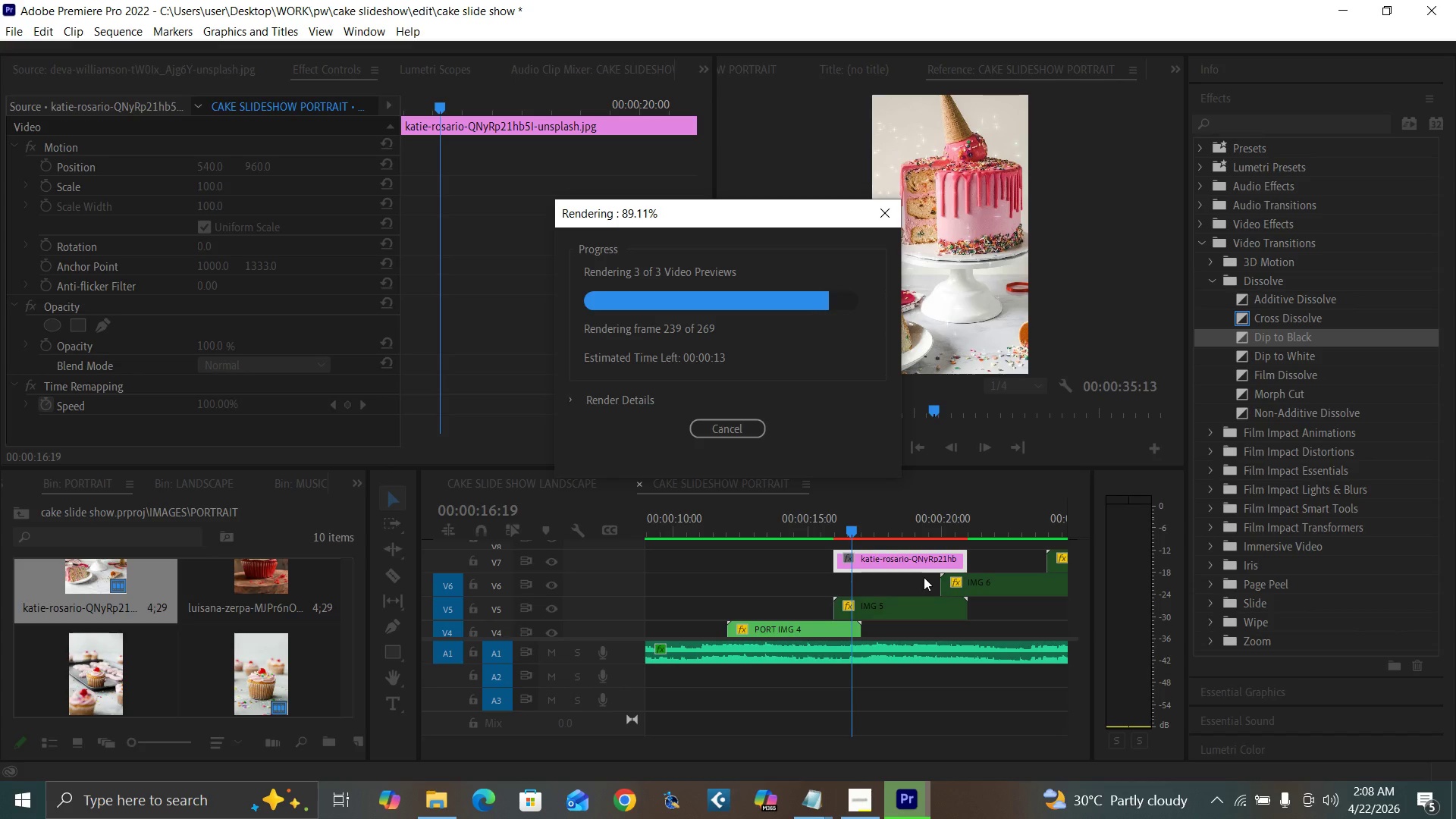 
left_click([915, 700])
 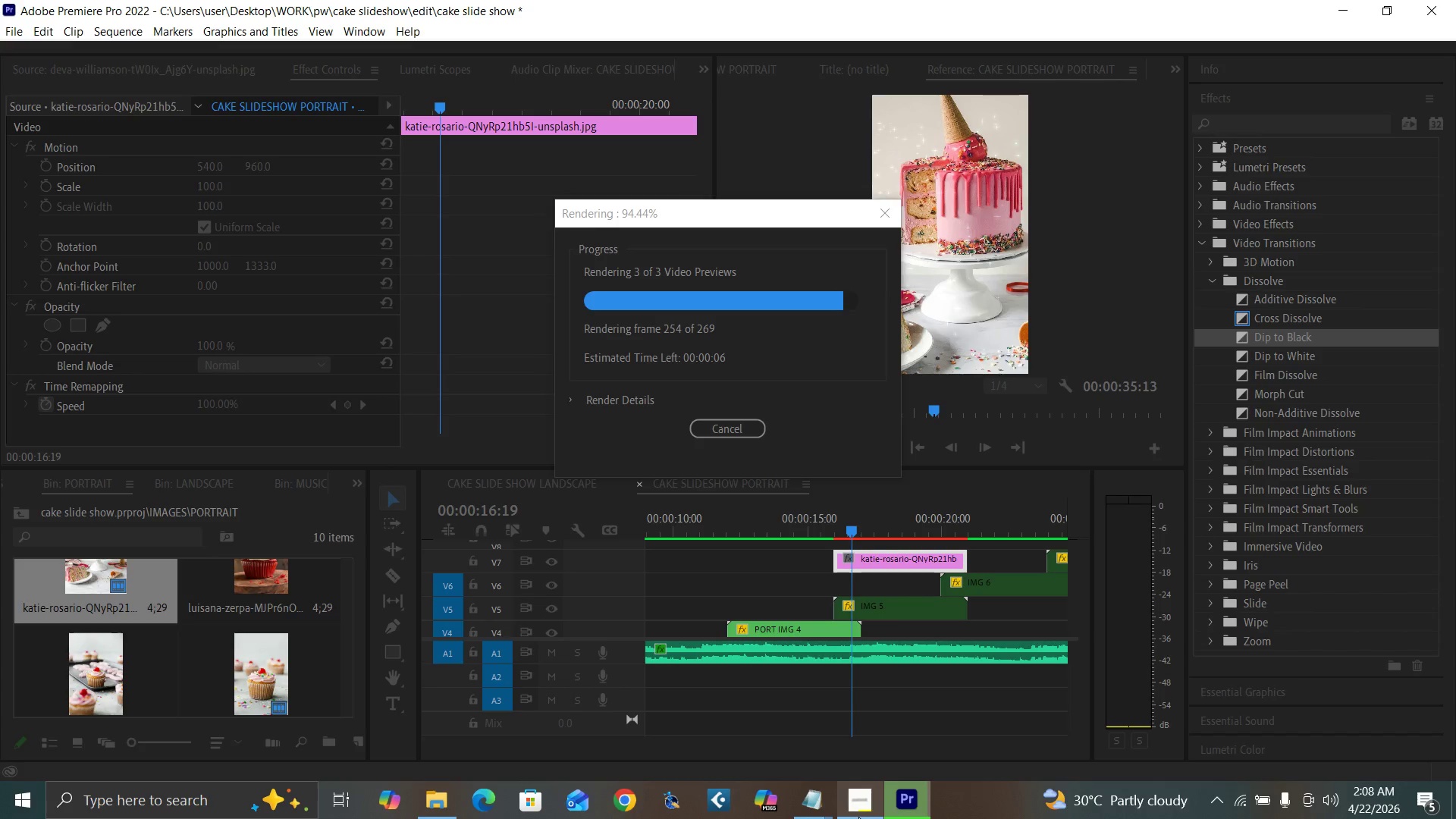 
mouse_move([1201, 789])
 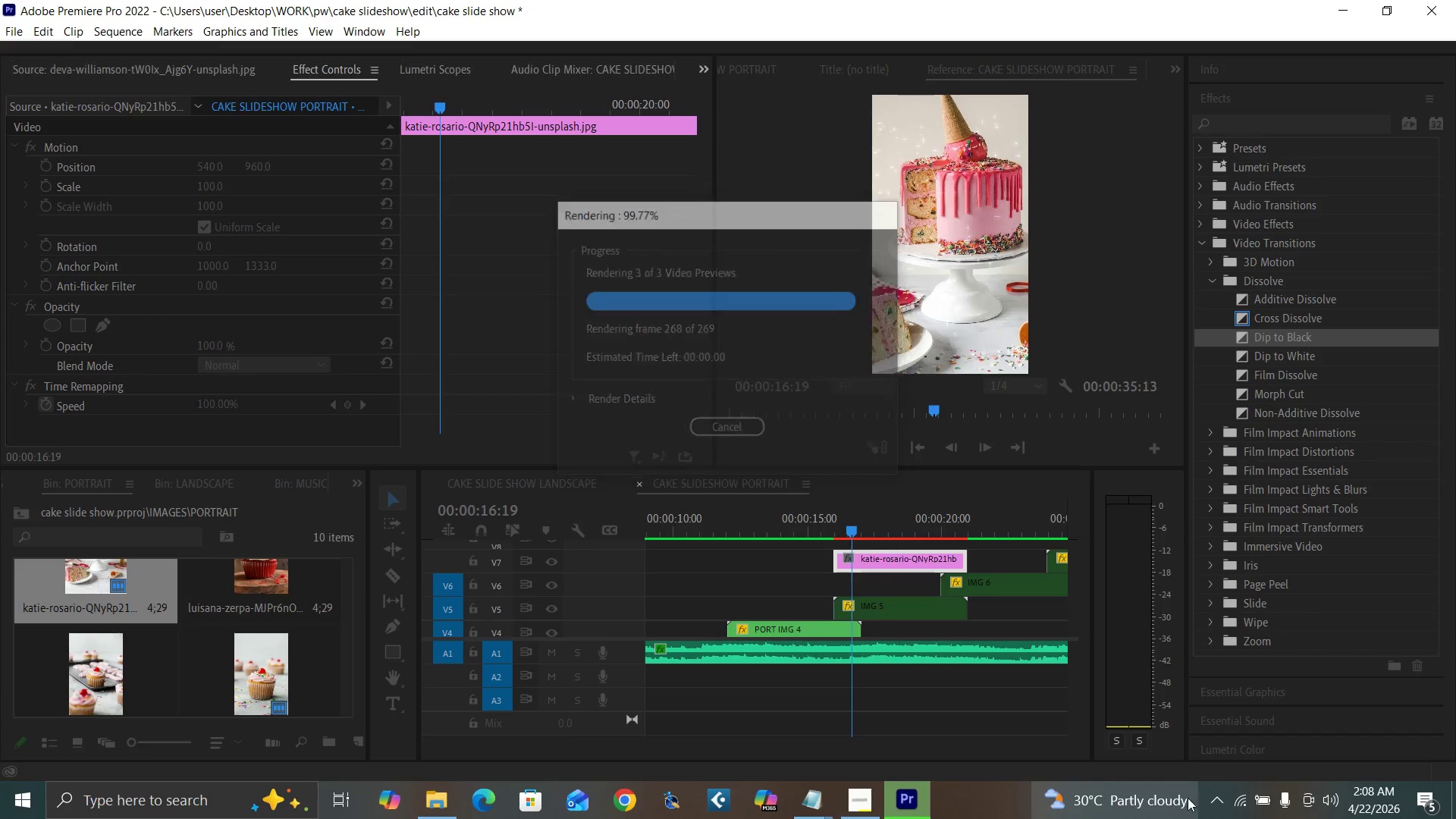 
mouse_move([1226, 780])
 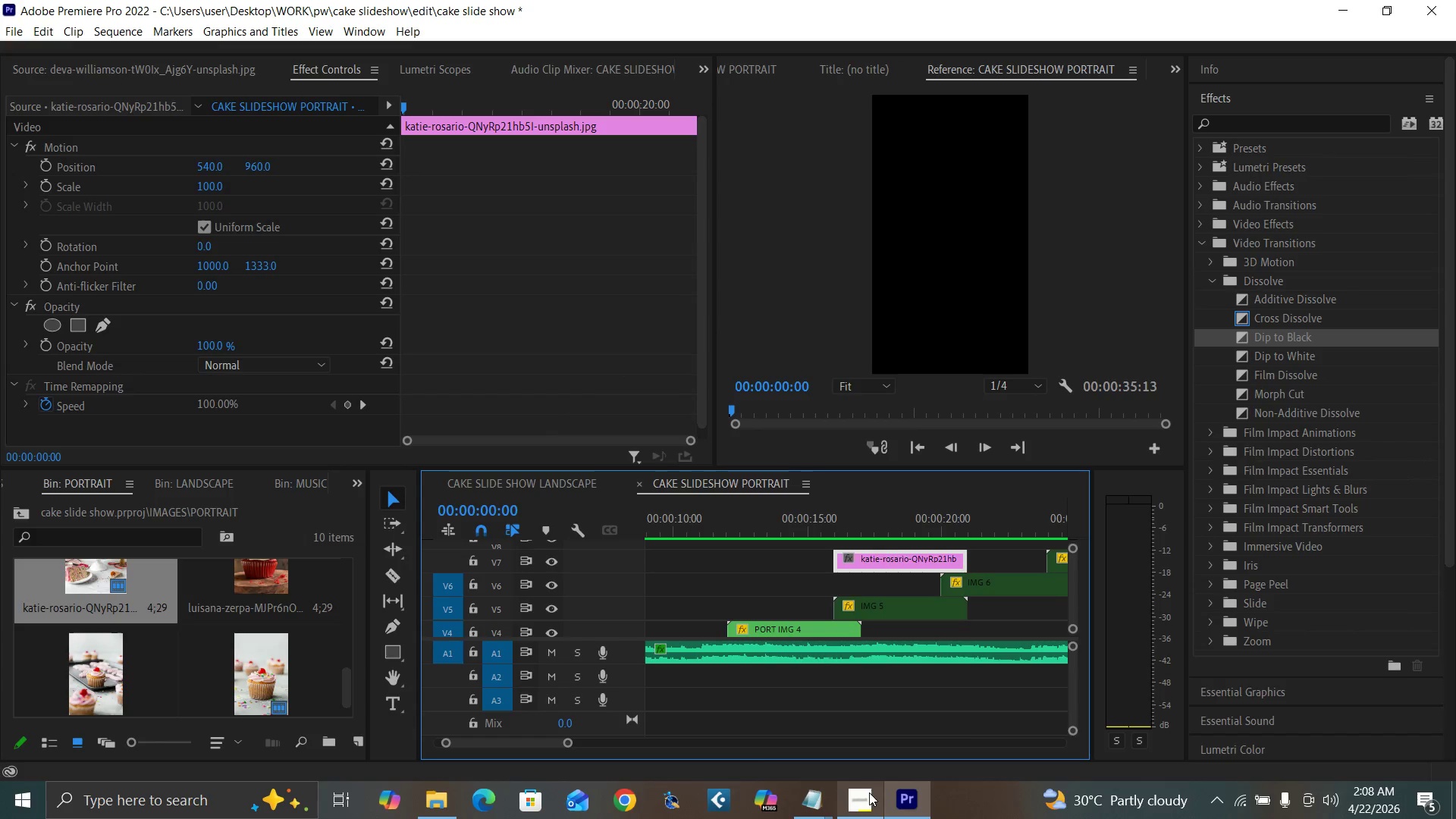 
mouse_move([894, 756])
 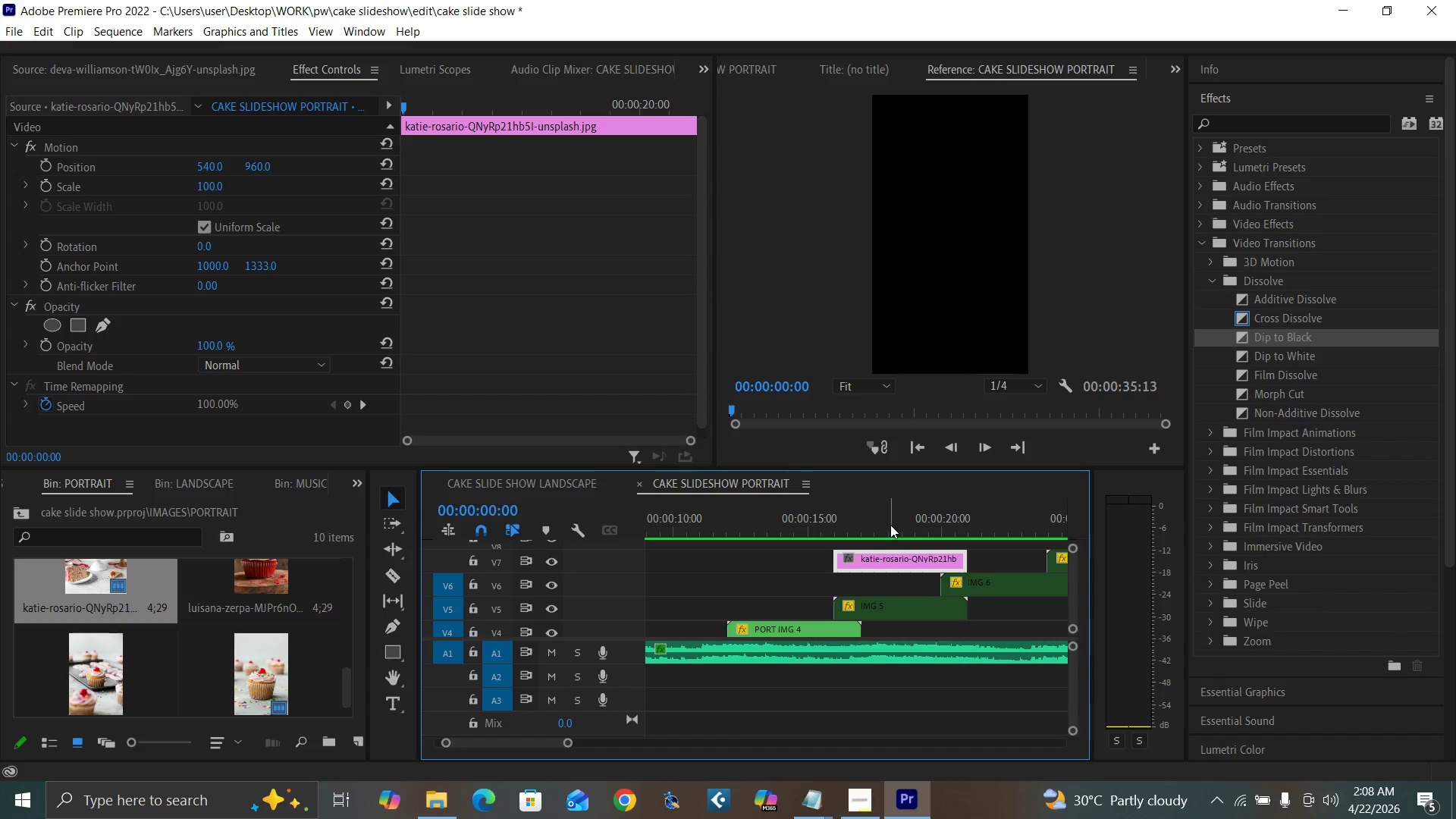 
left_click([861, 518])
 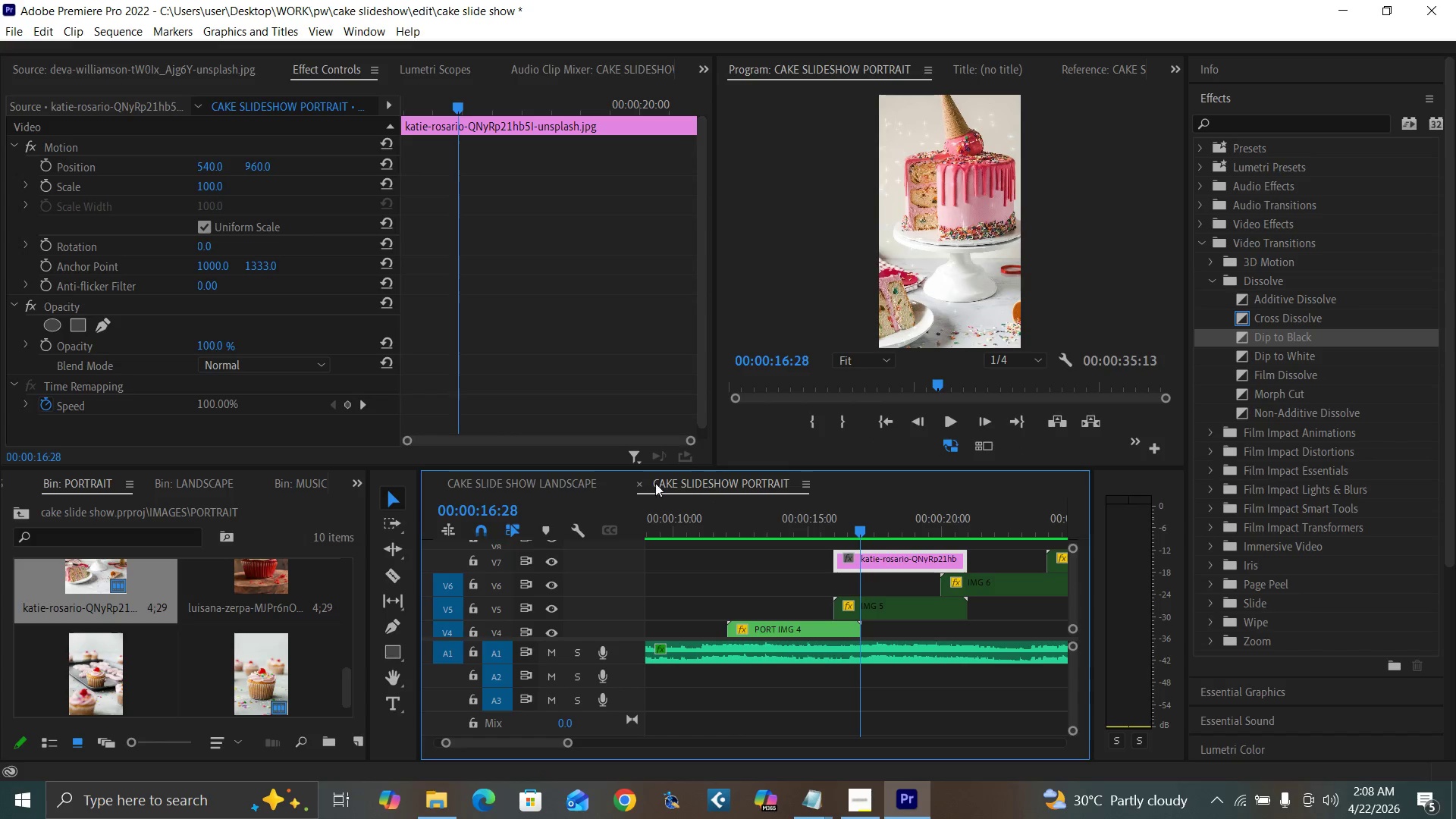 
left_click([707, 519])
 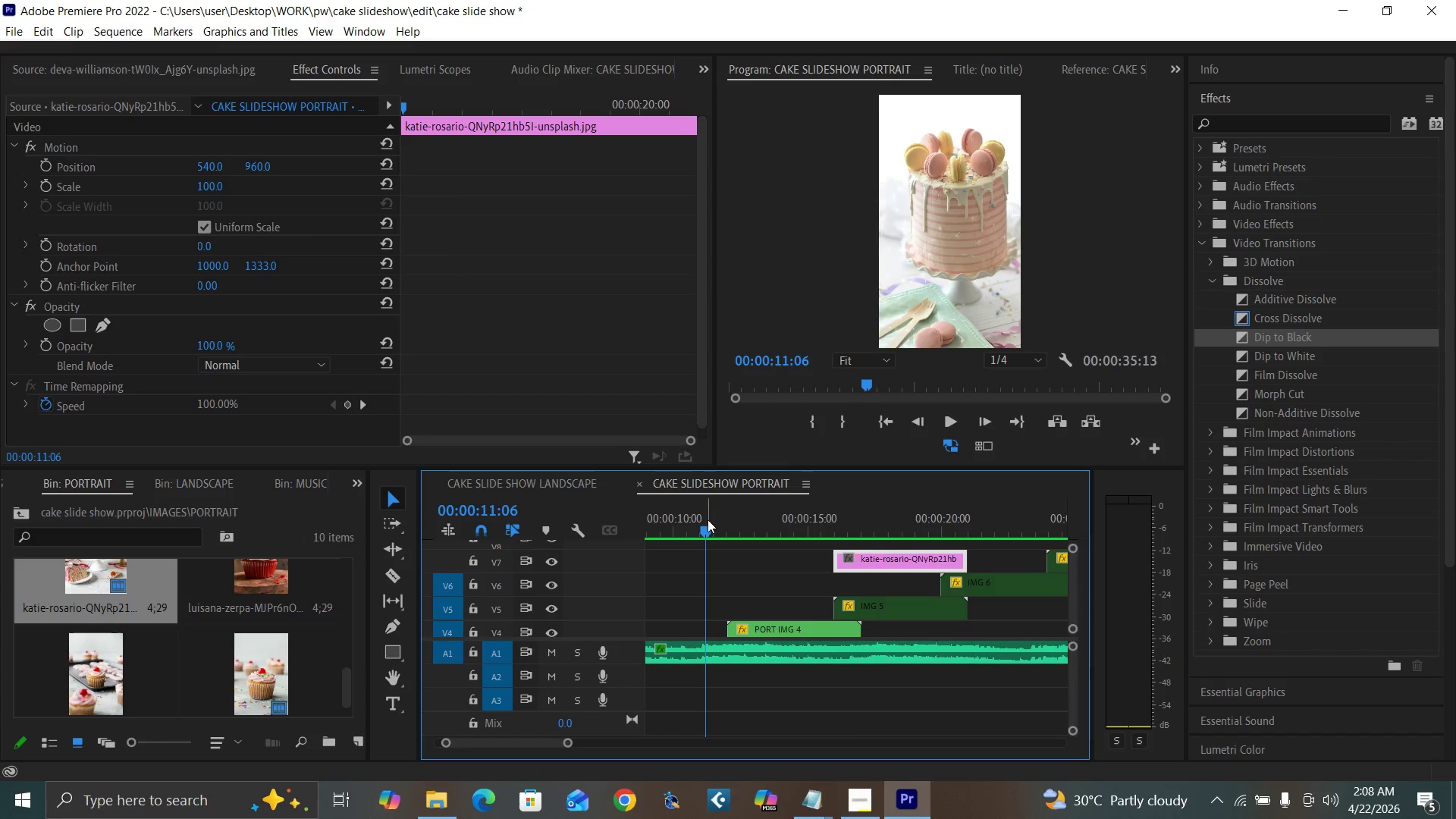 
key(Space)
 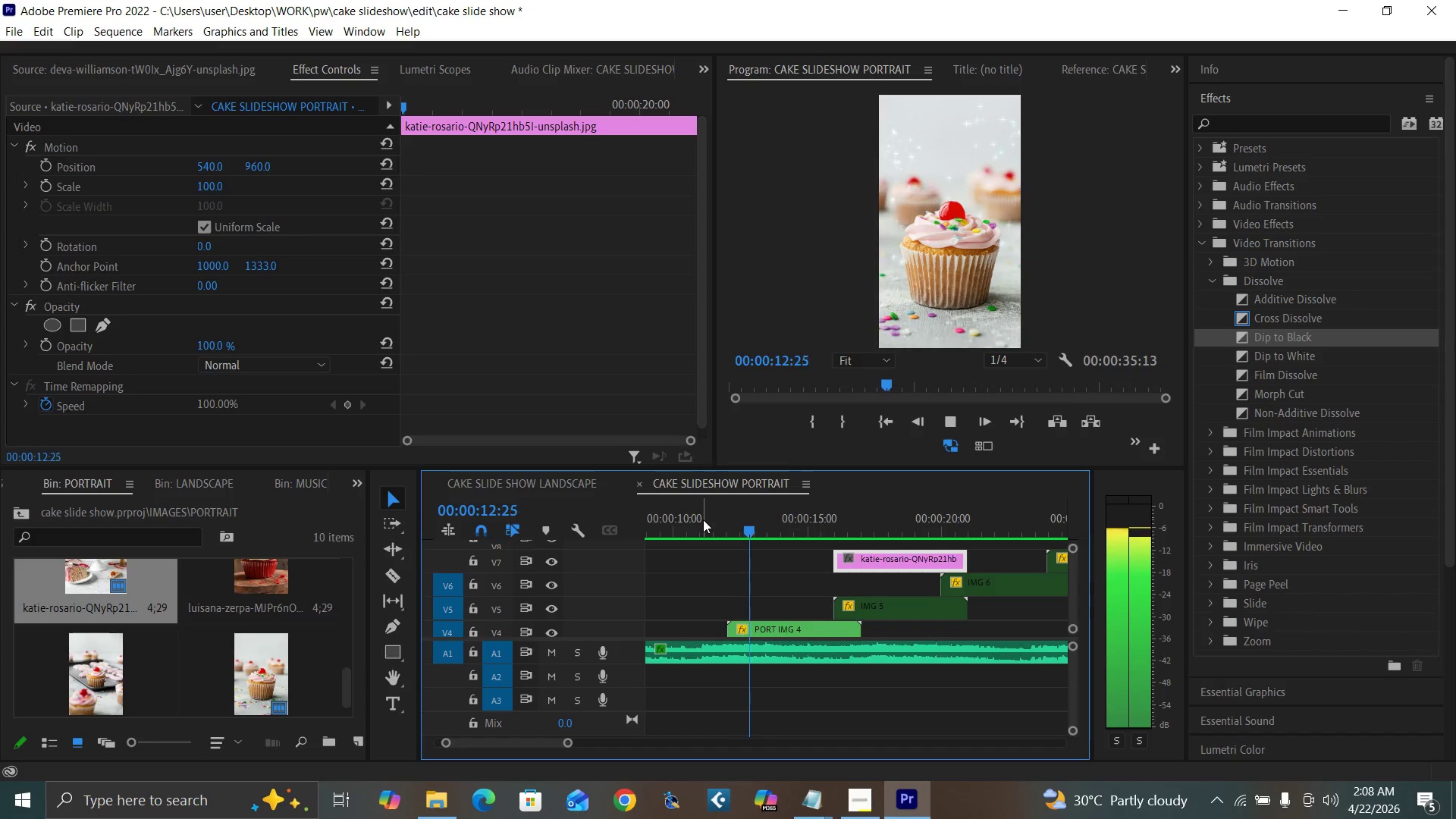 
left_click([670, 516])
 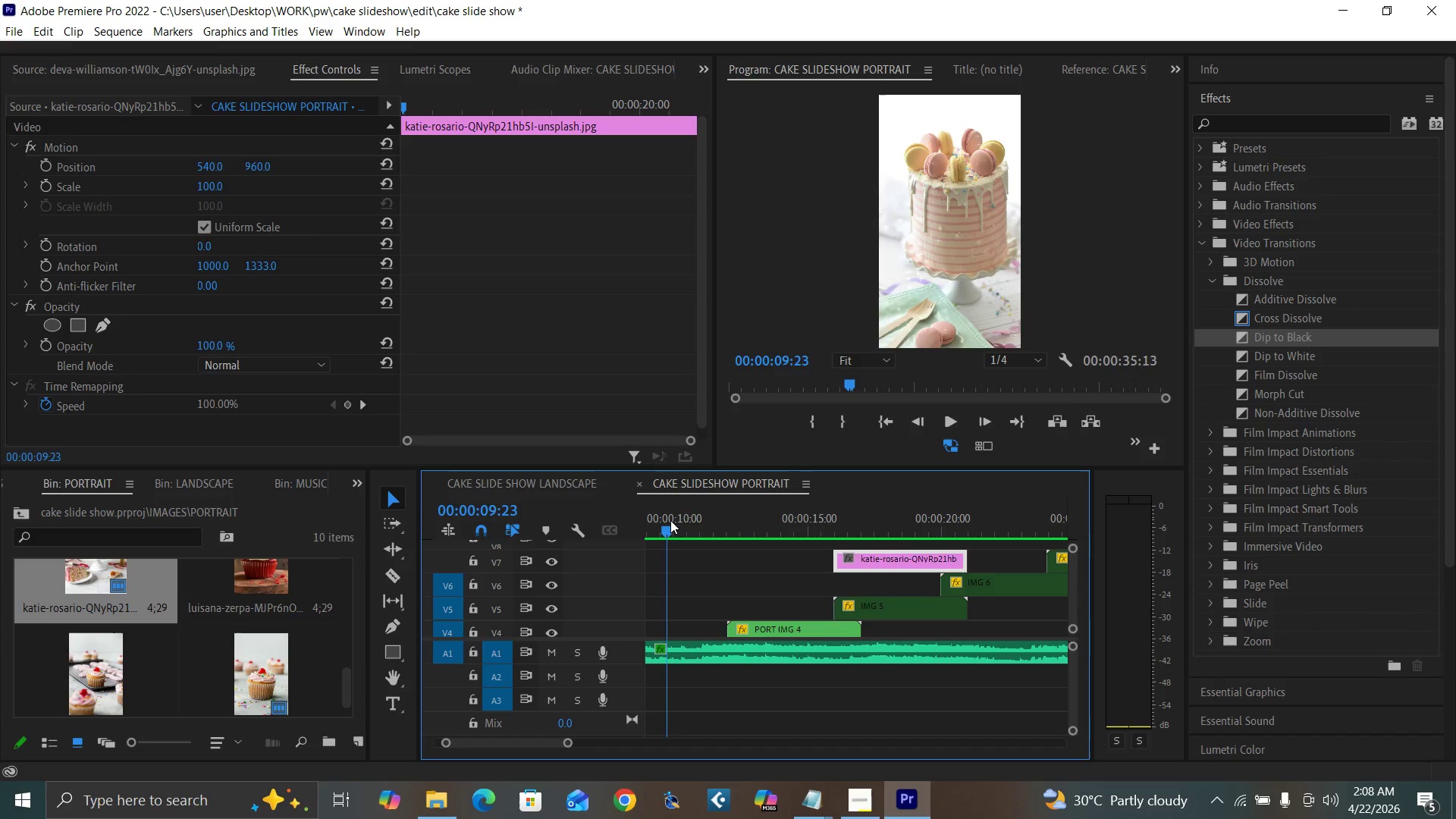 
key(Space)
 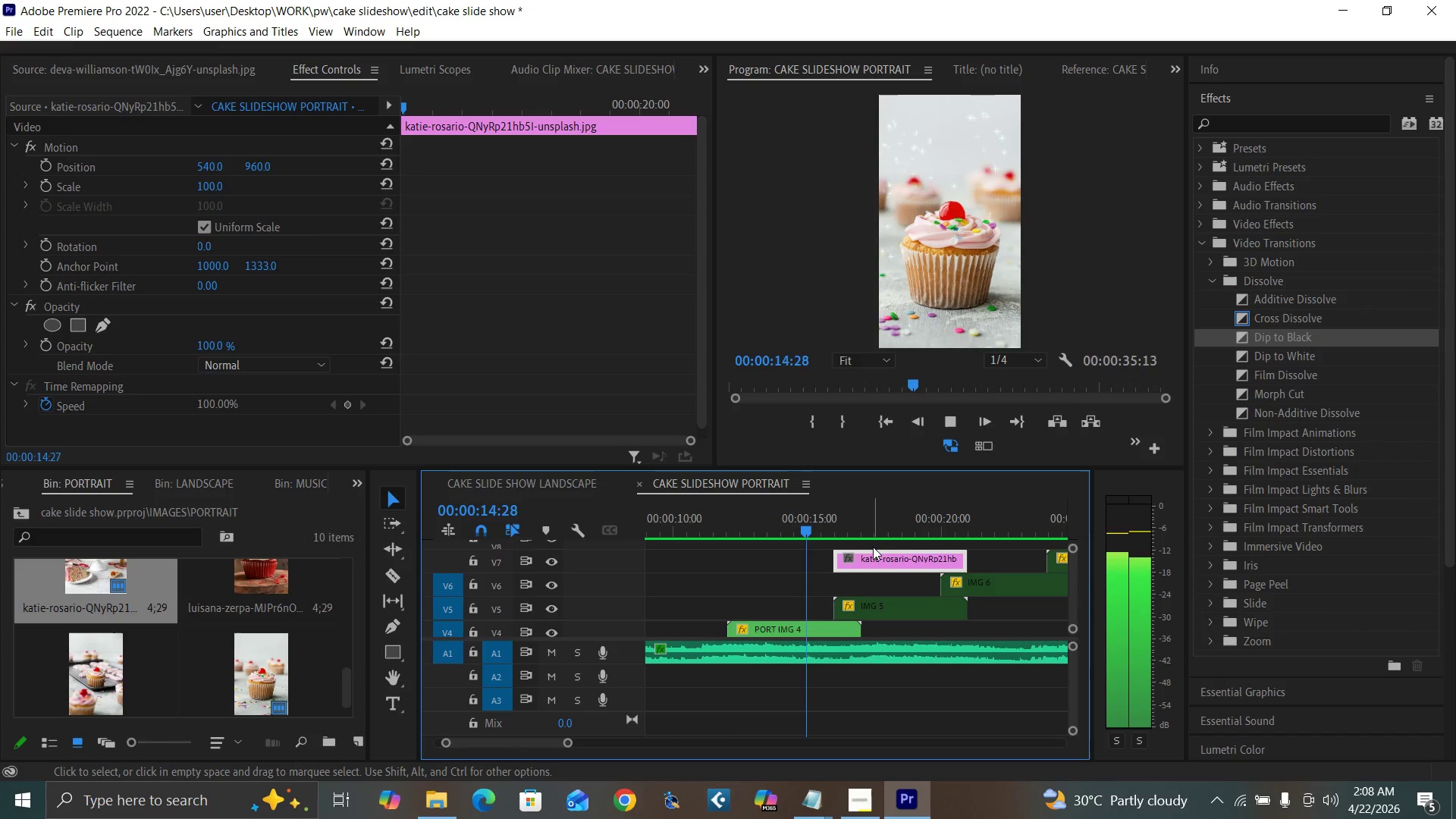 
wait(7.05)
 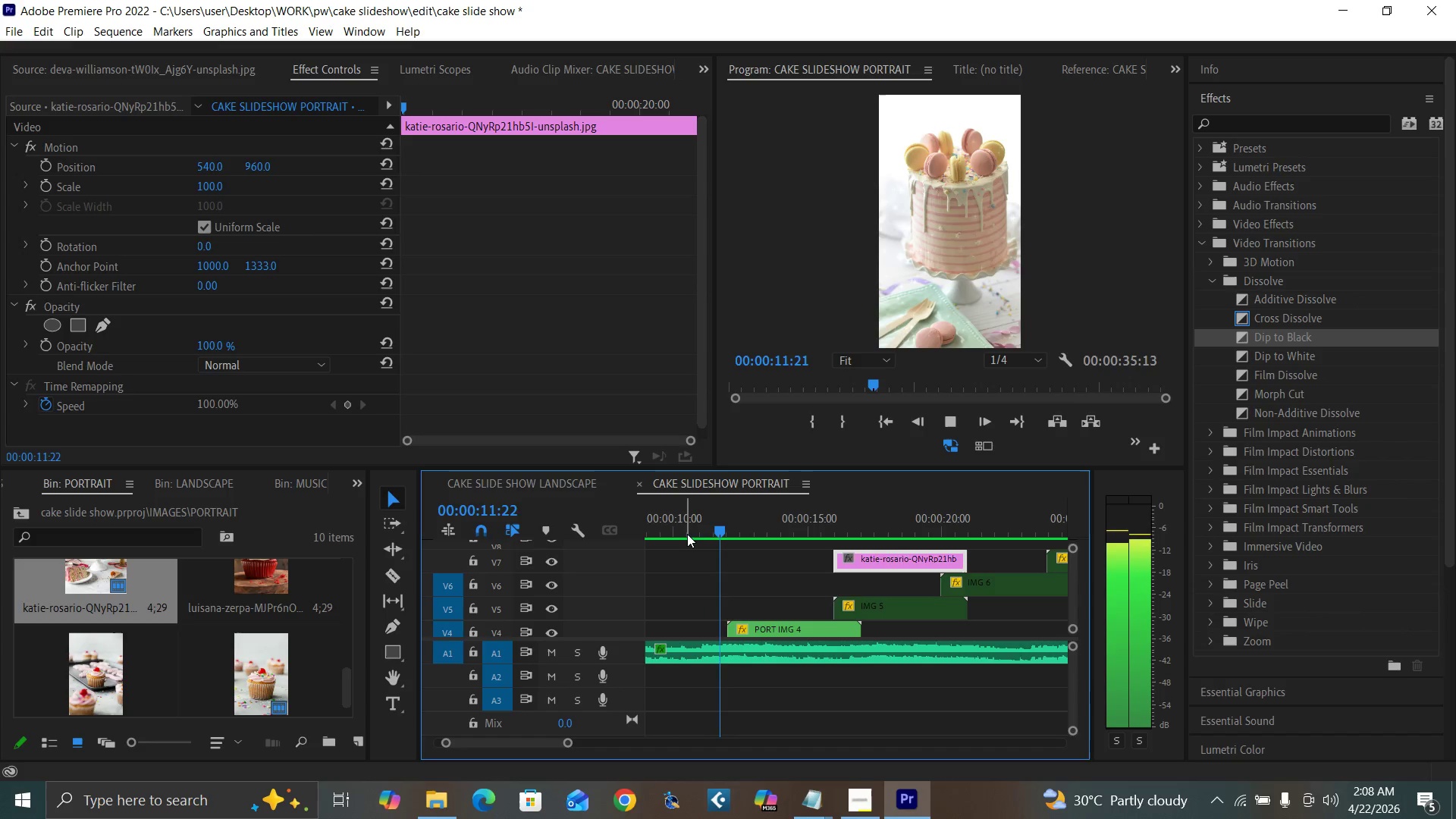 
key(Space)
 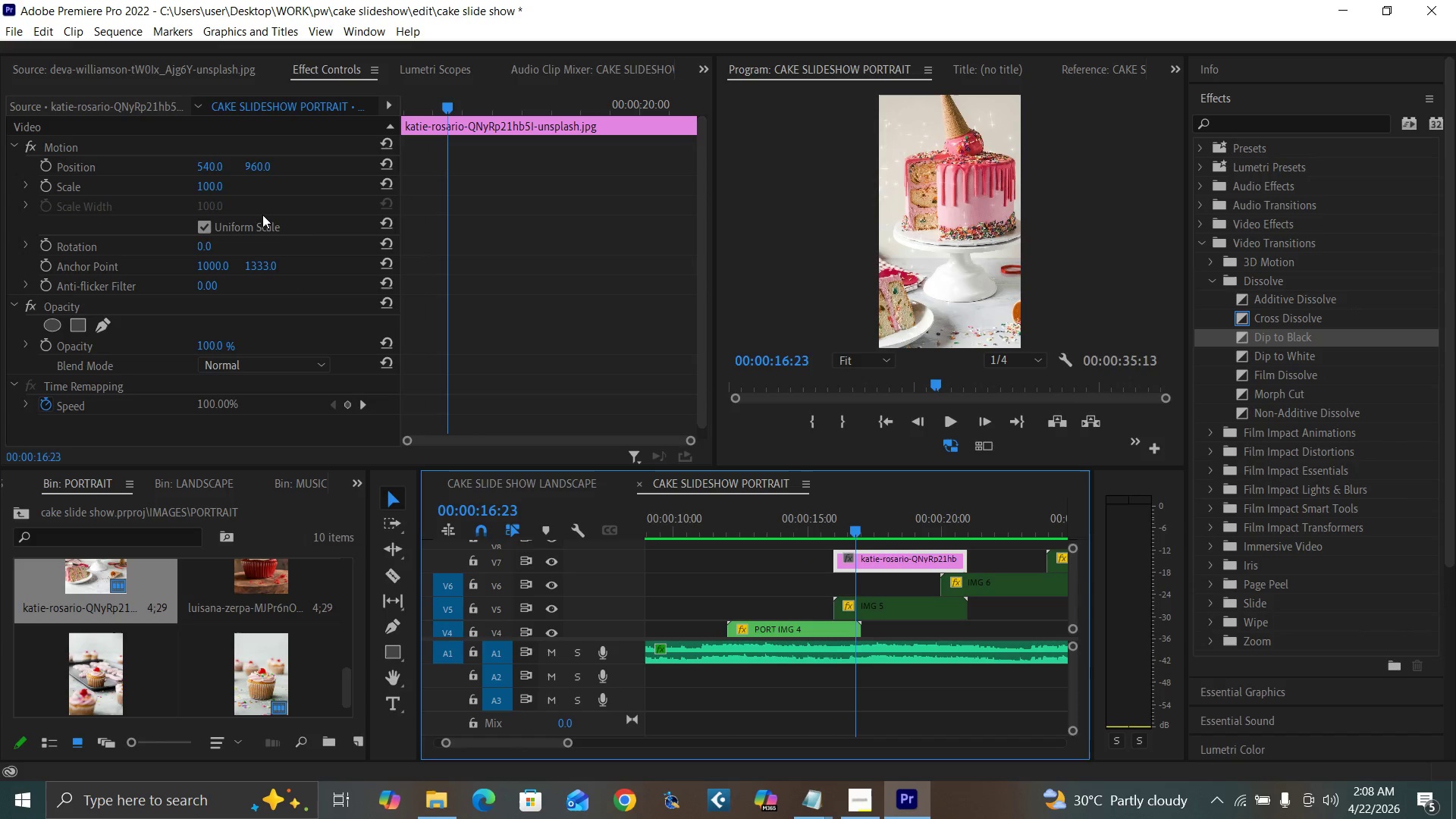 
left_click([199, 179])
 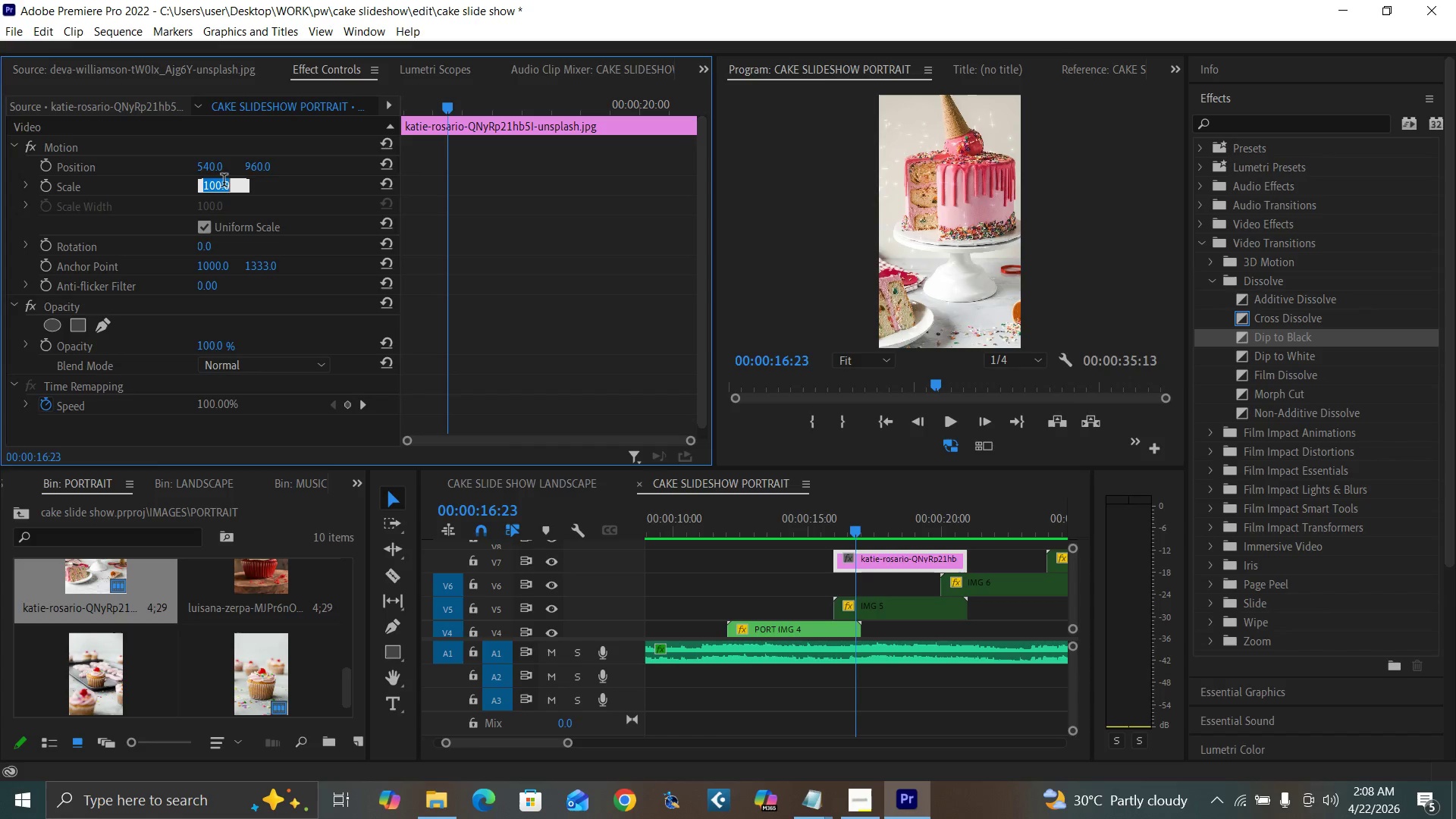 
type(35)
 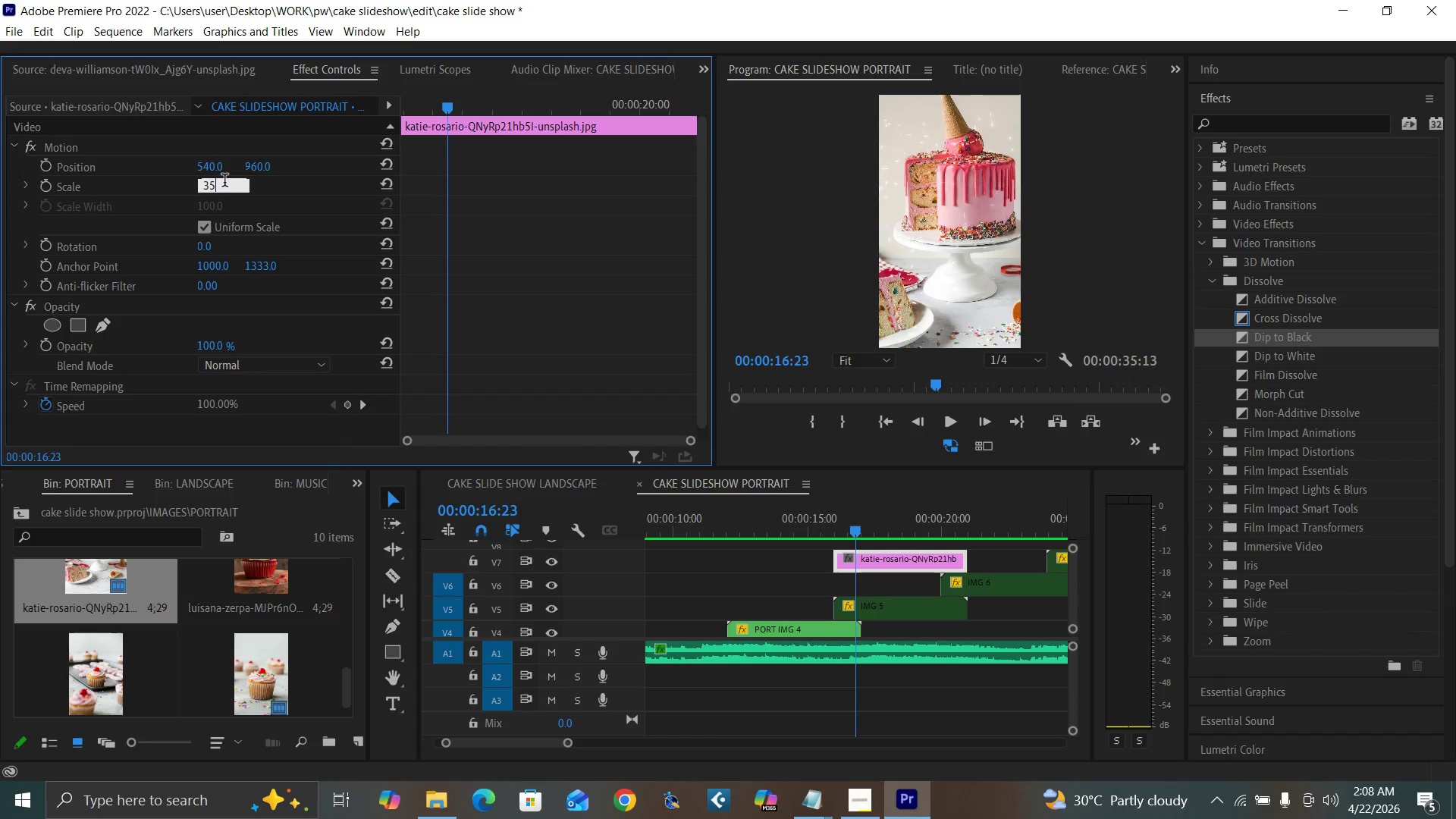 
key(Enter)
 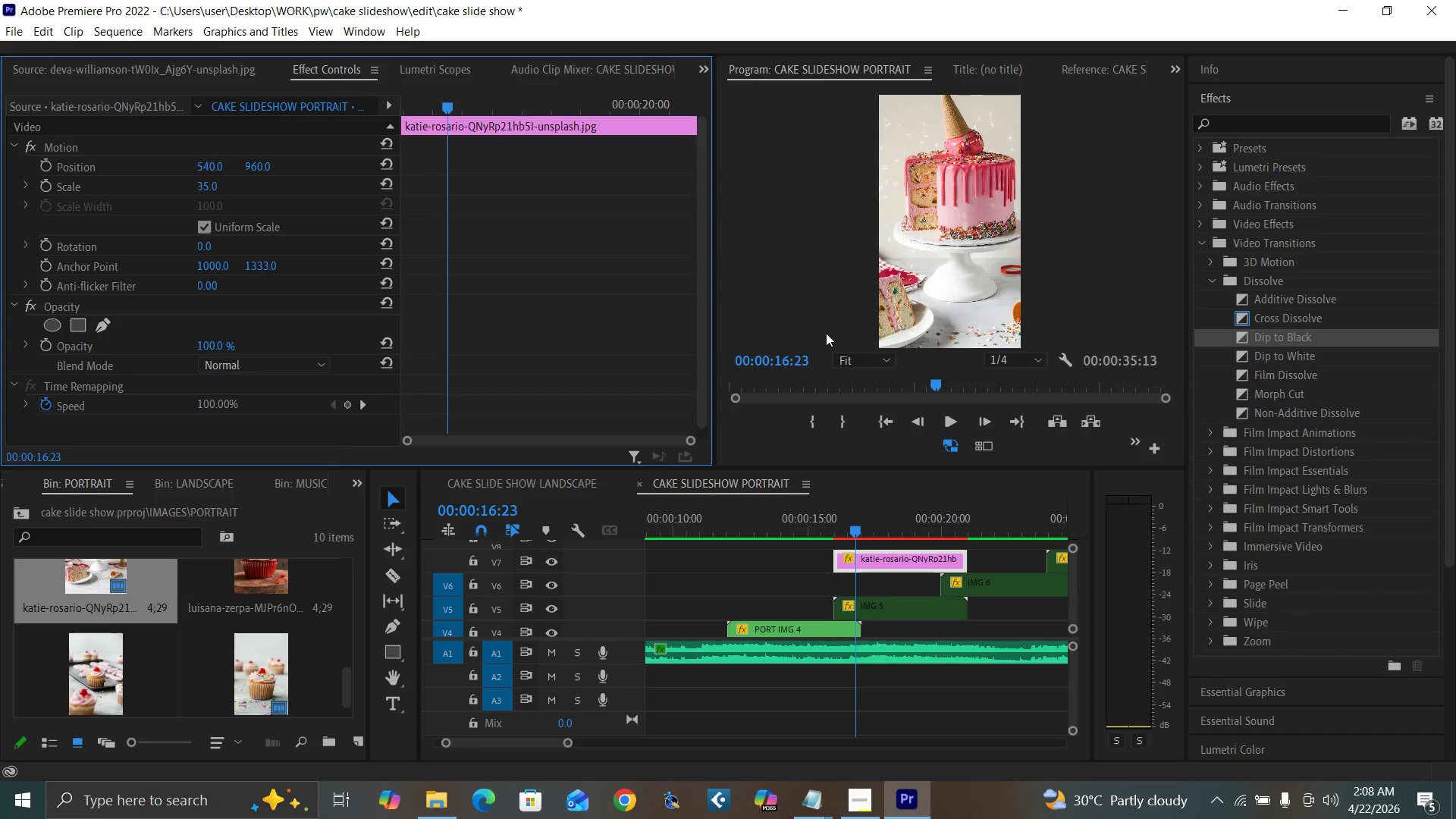 
left_click([877, 524])
 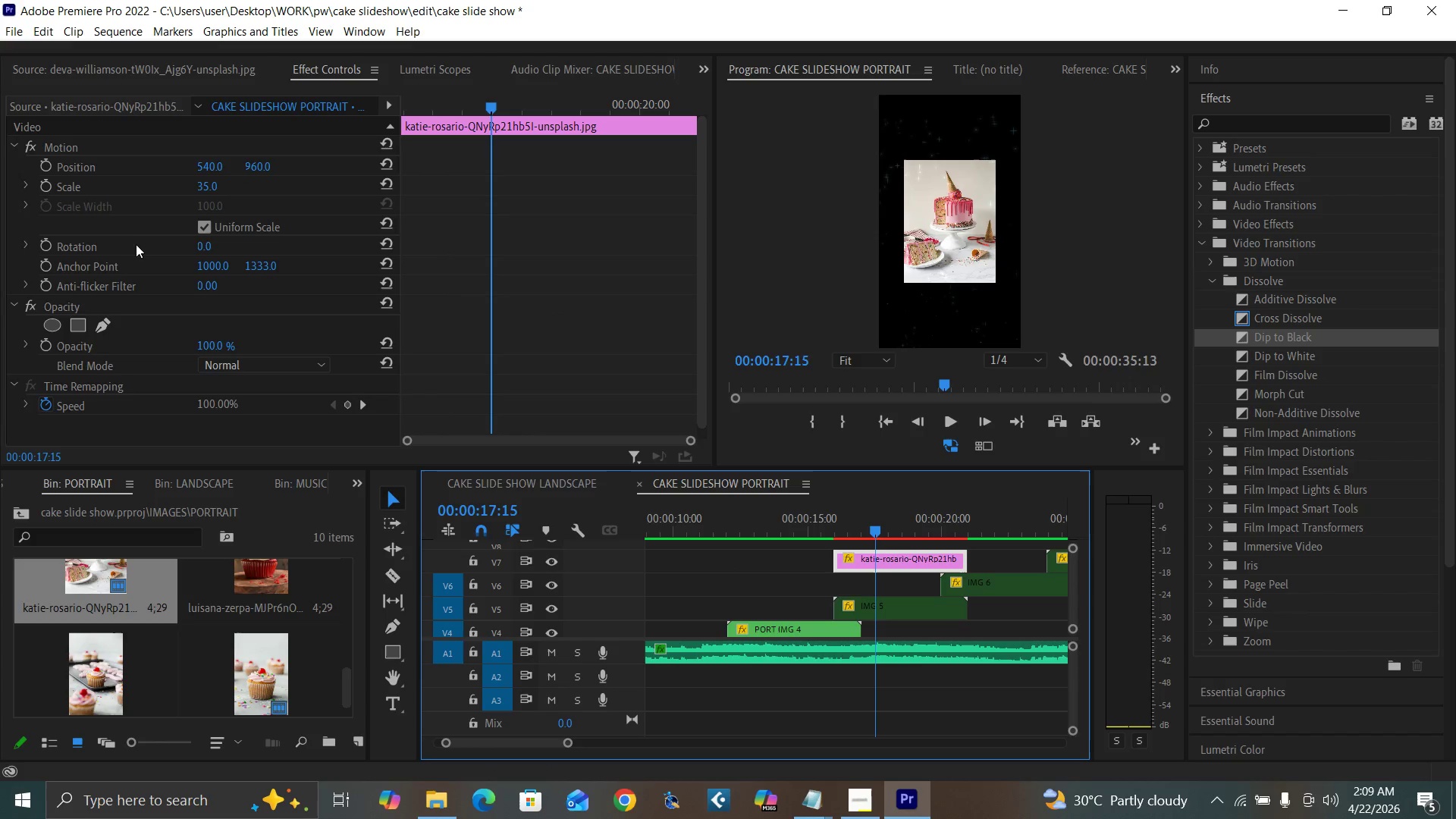 
left_click([210, 185])
 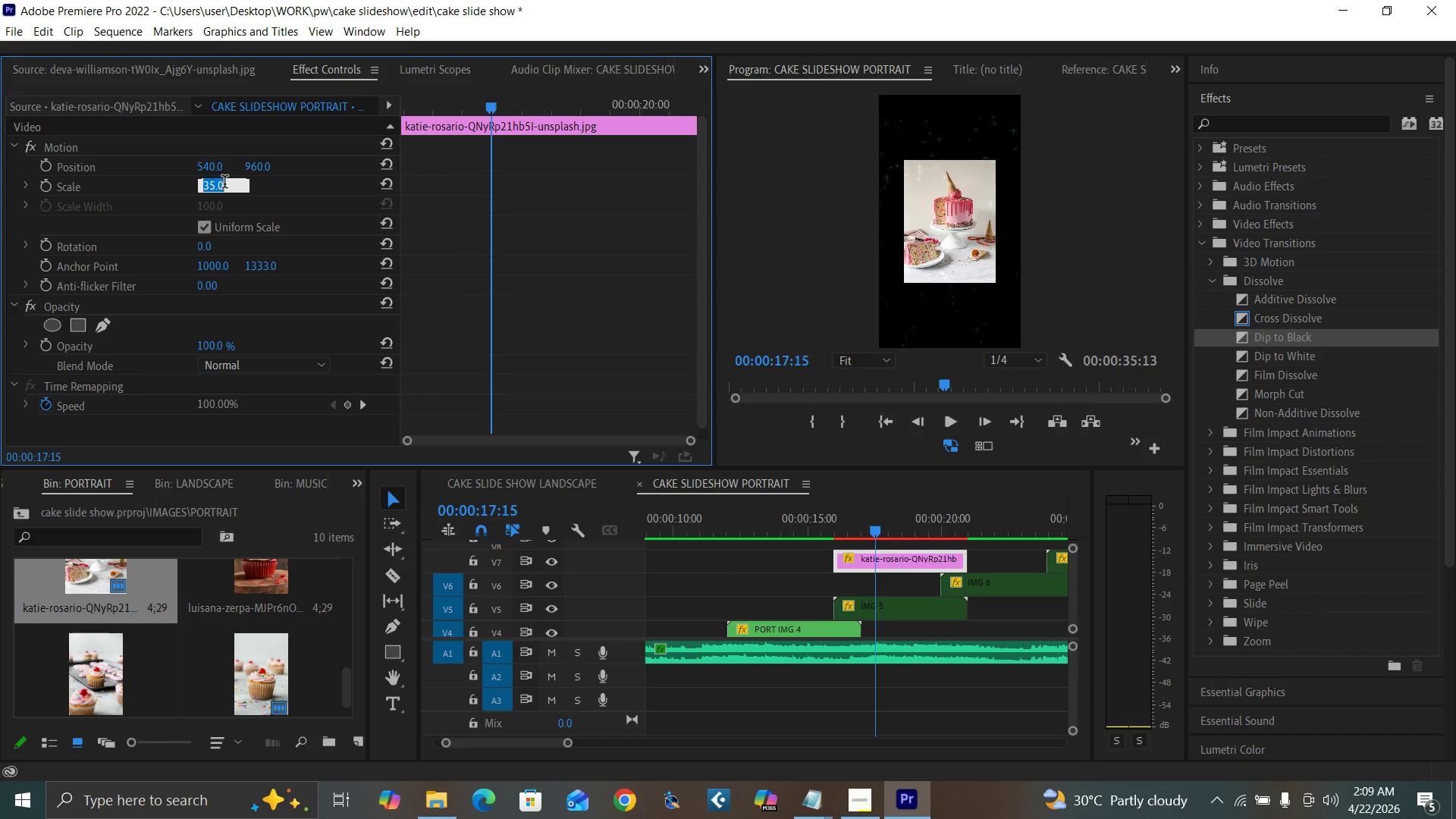 
type(50)
 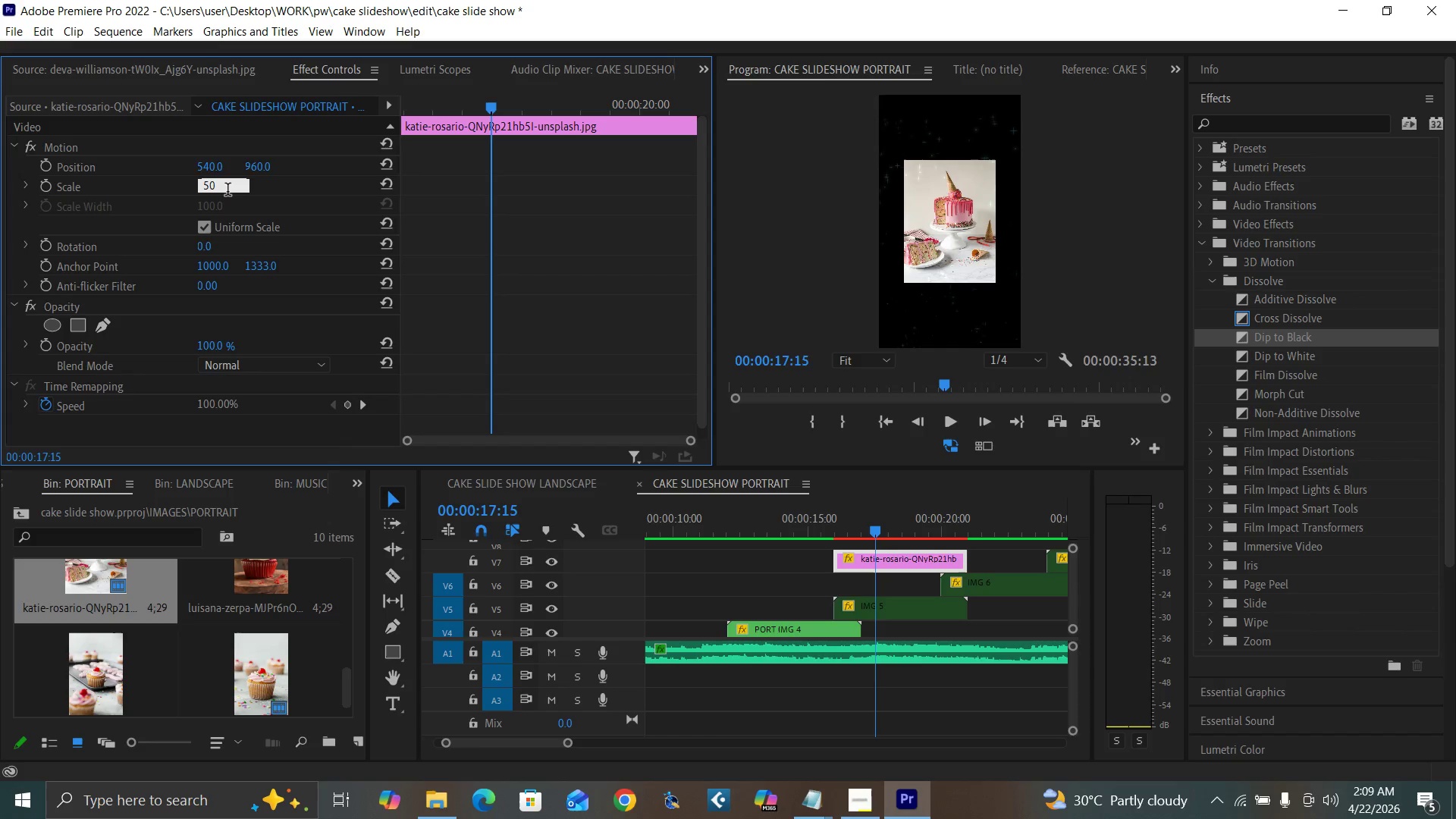 
key(Enter)
 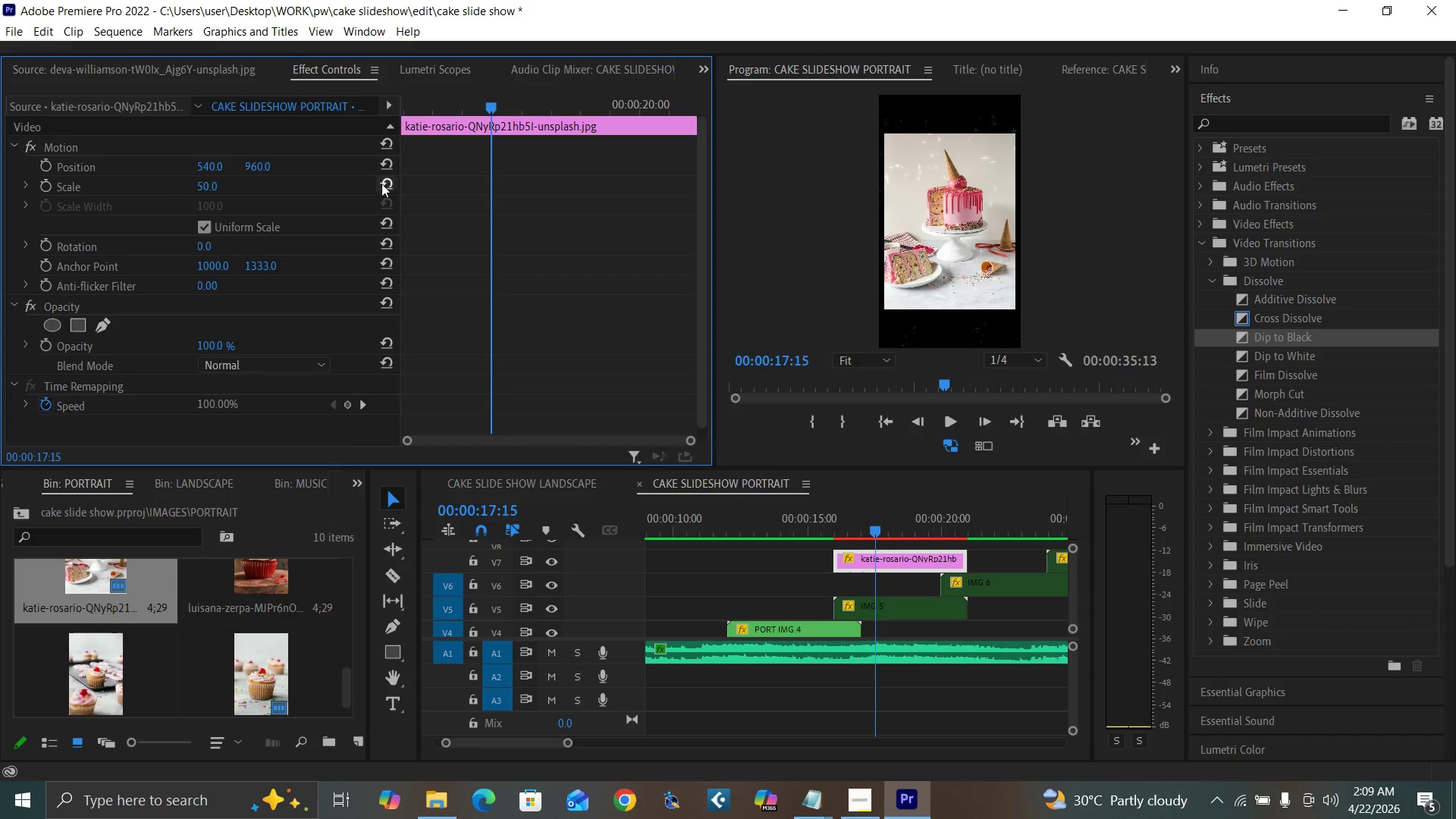 
left_click([389, 181])
 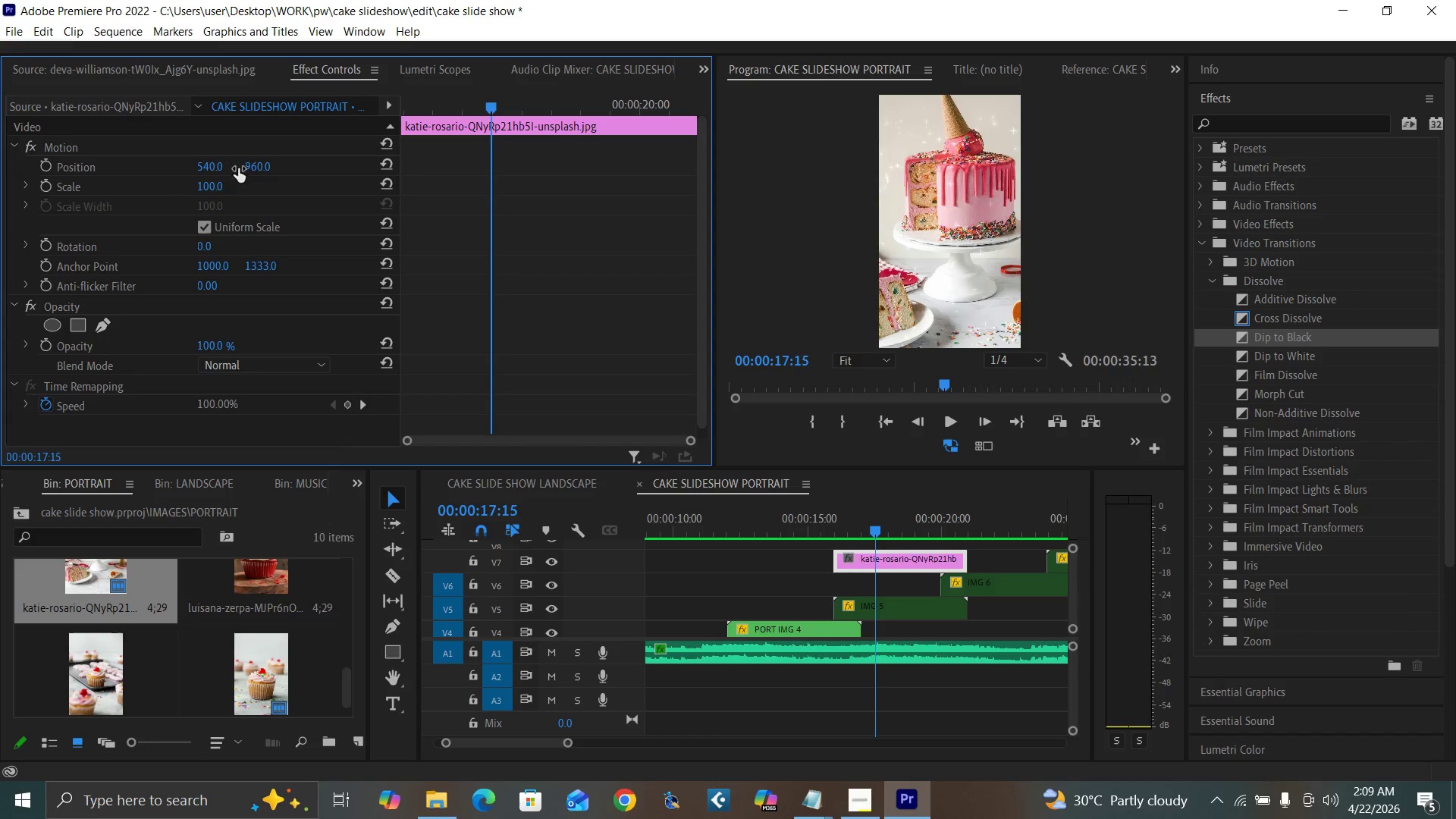 
left_click_drag(start_coordinate=[251, 170], to_coordinate=[331, 169])
 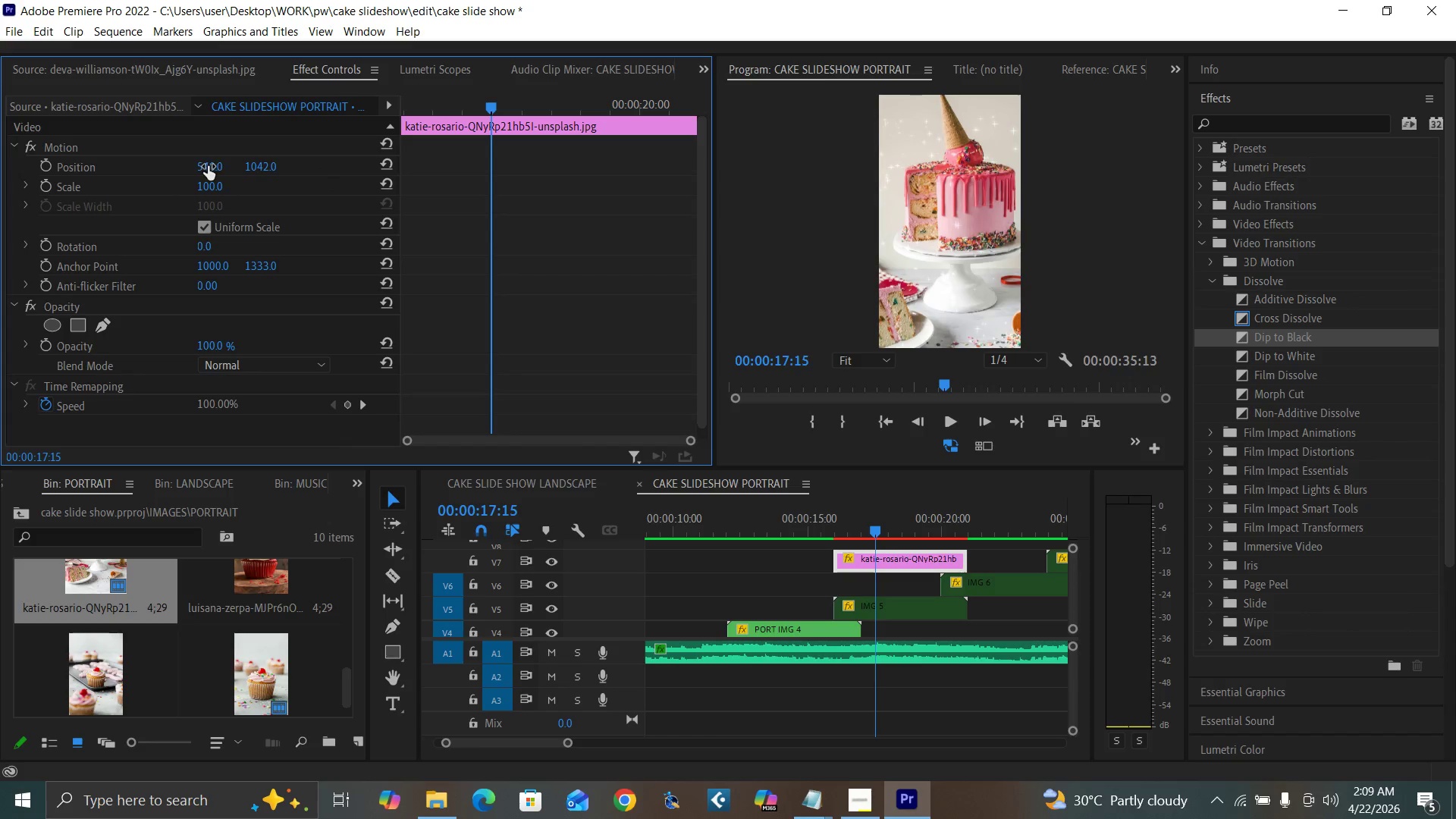 
left_click_drag(start_coordinate=[208, 166], to_coordinate=[402, 184])
 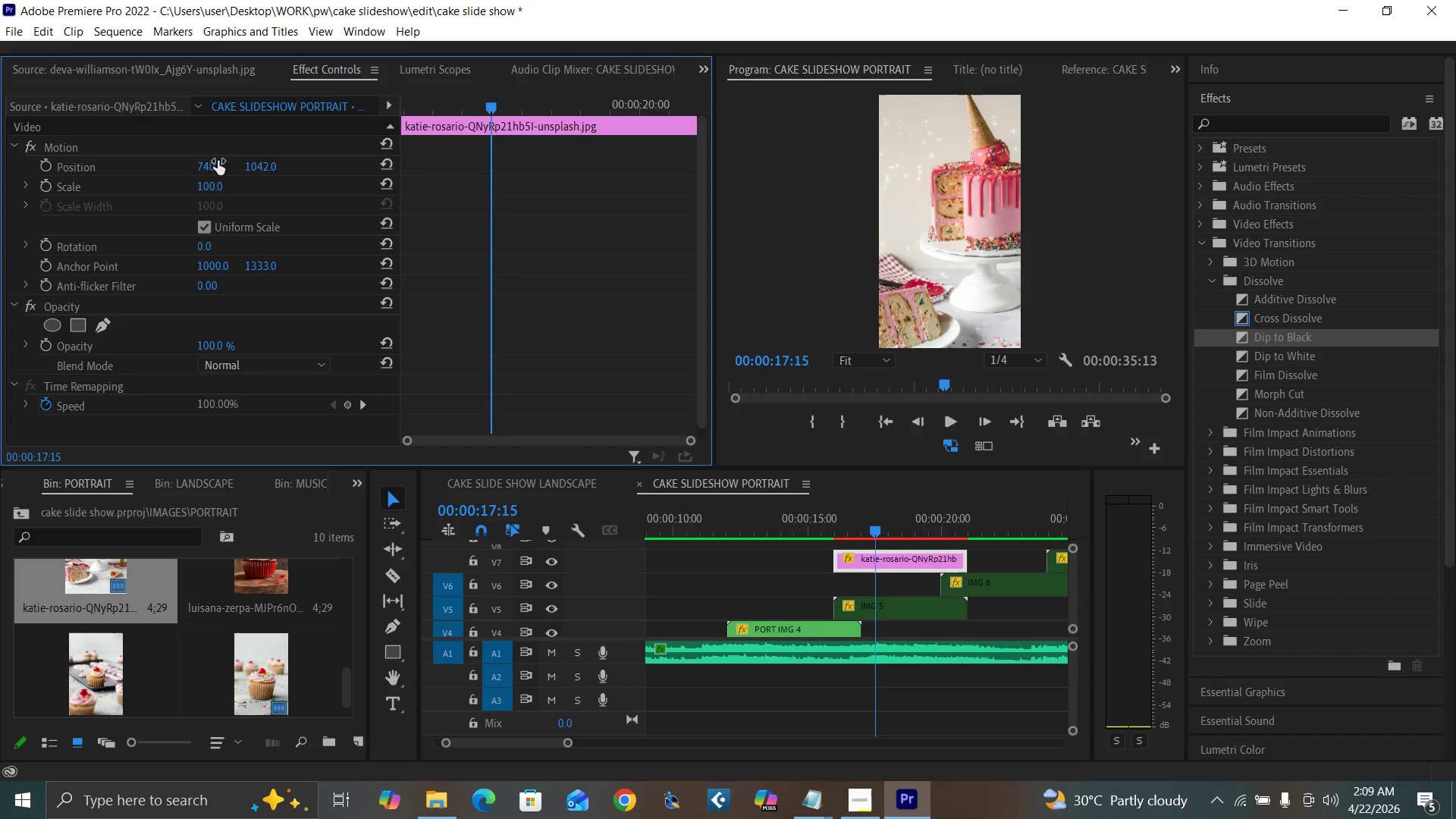 
key(Control+Backquote)
 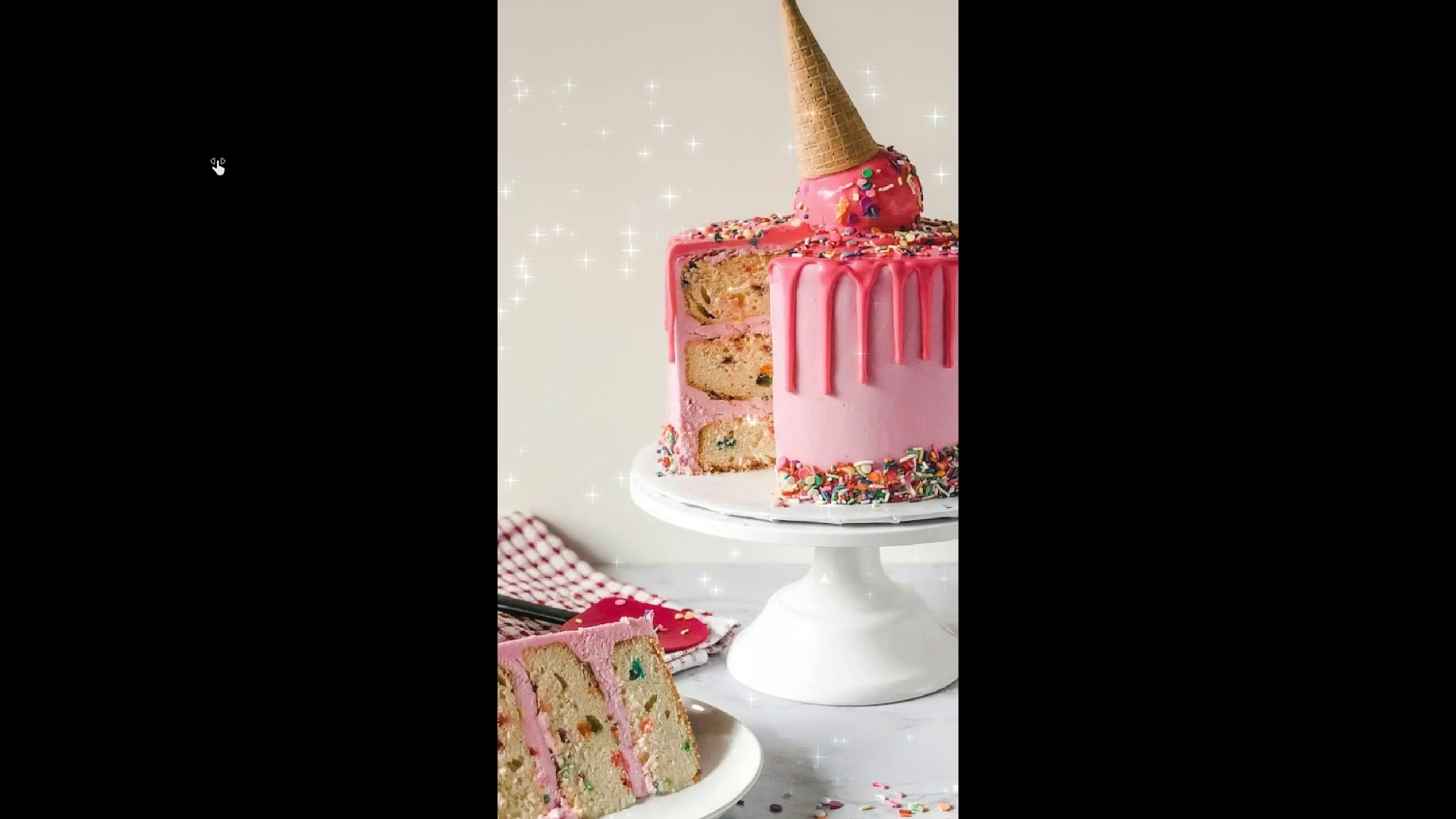 
hold_key(key=ControlLeft, duration=1.5)
 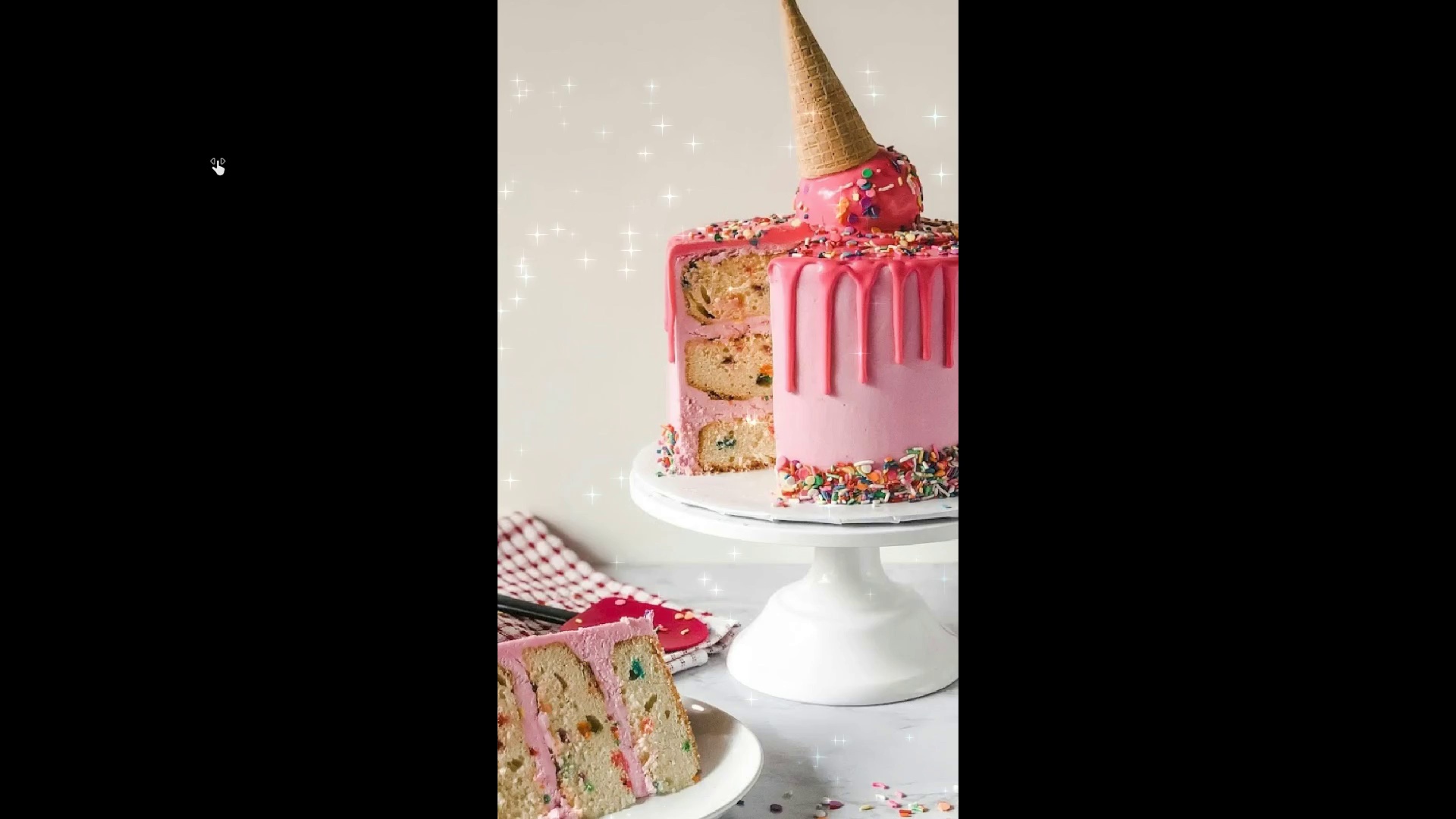 
hold_key(key=ControlLeft, duration=1.51)
 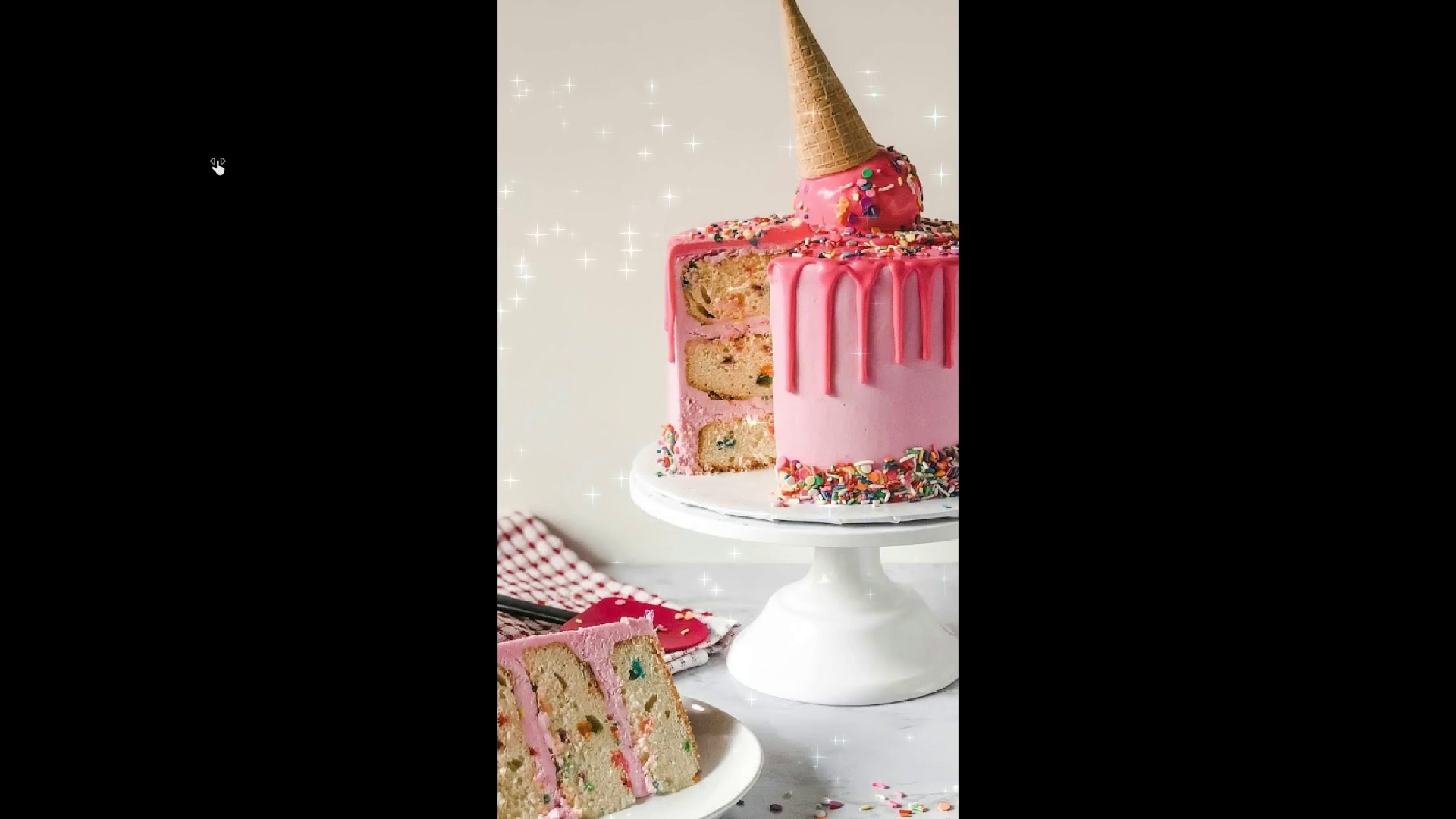 
hold_key(key=ControlLeft, duration=1.5)
 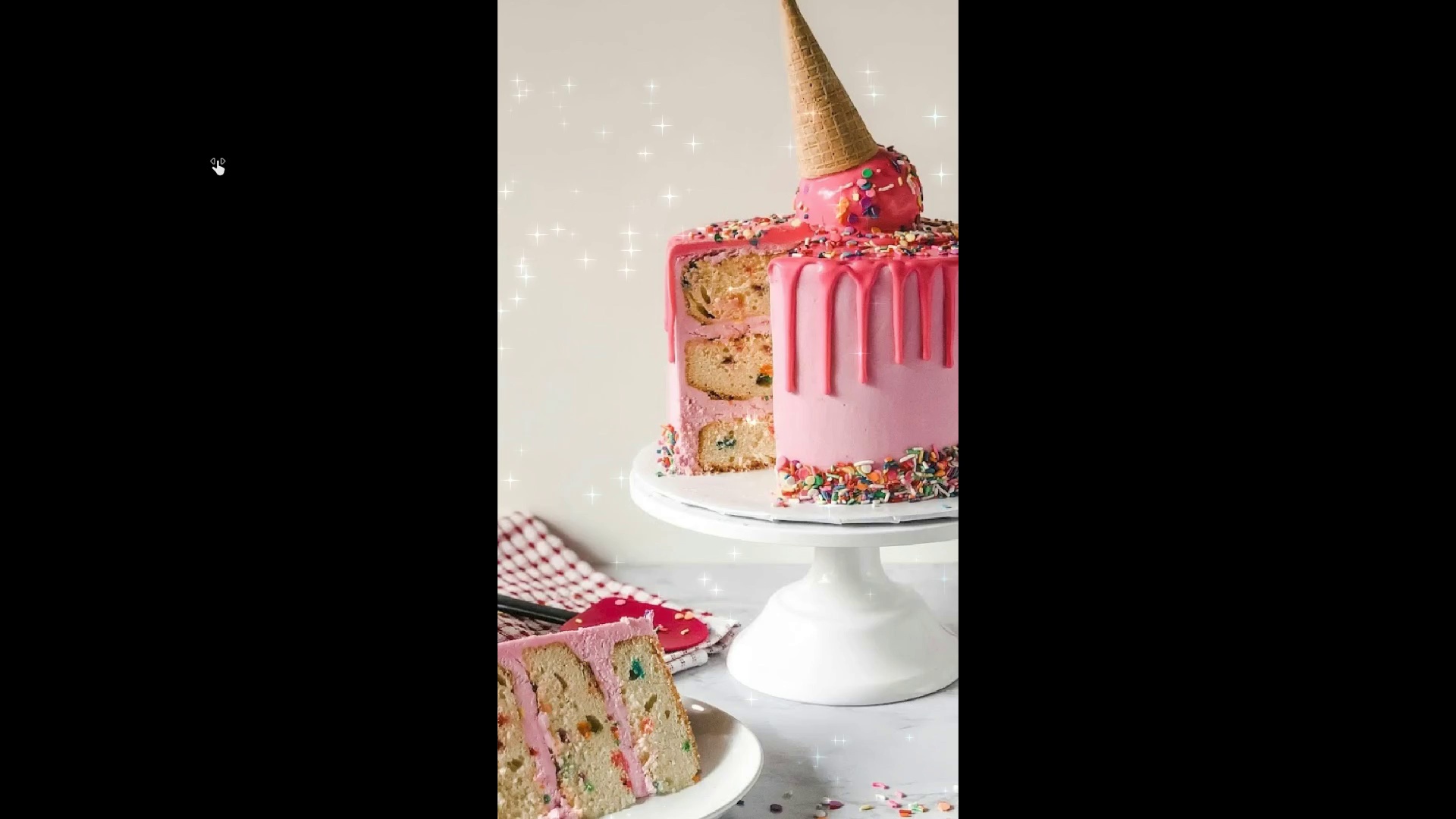 
key(Control+Backquote)
 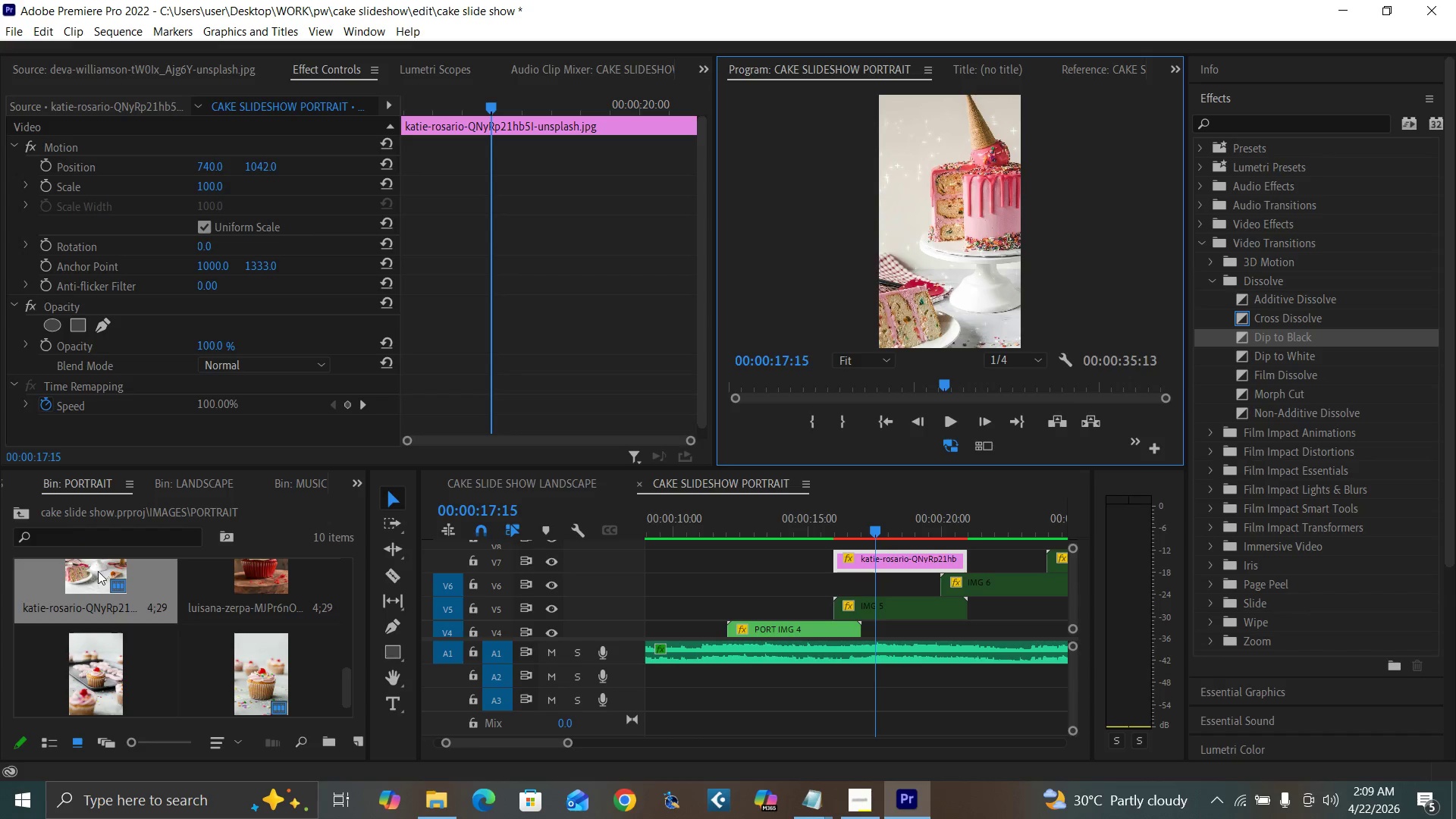 
double_click([101, 577])
 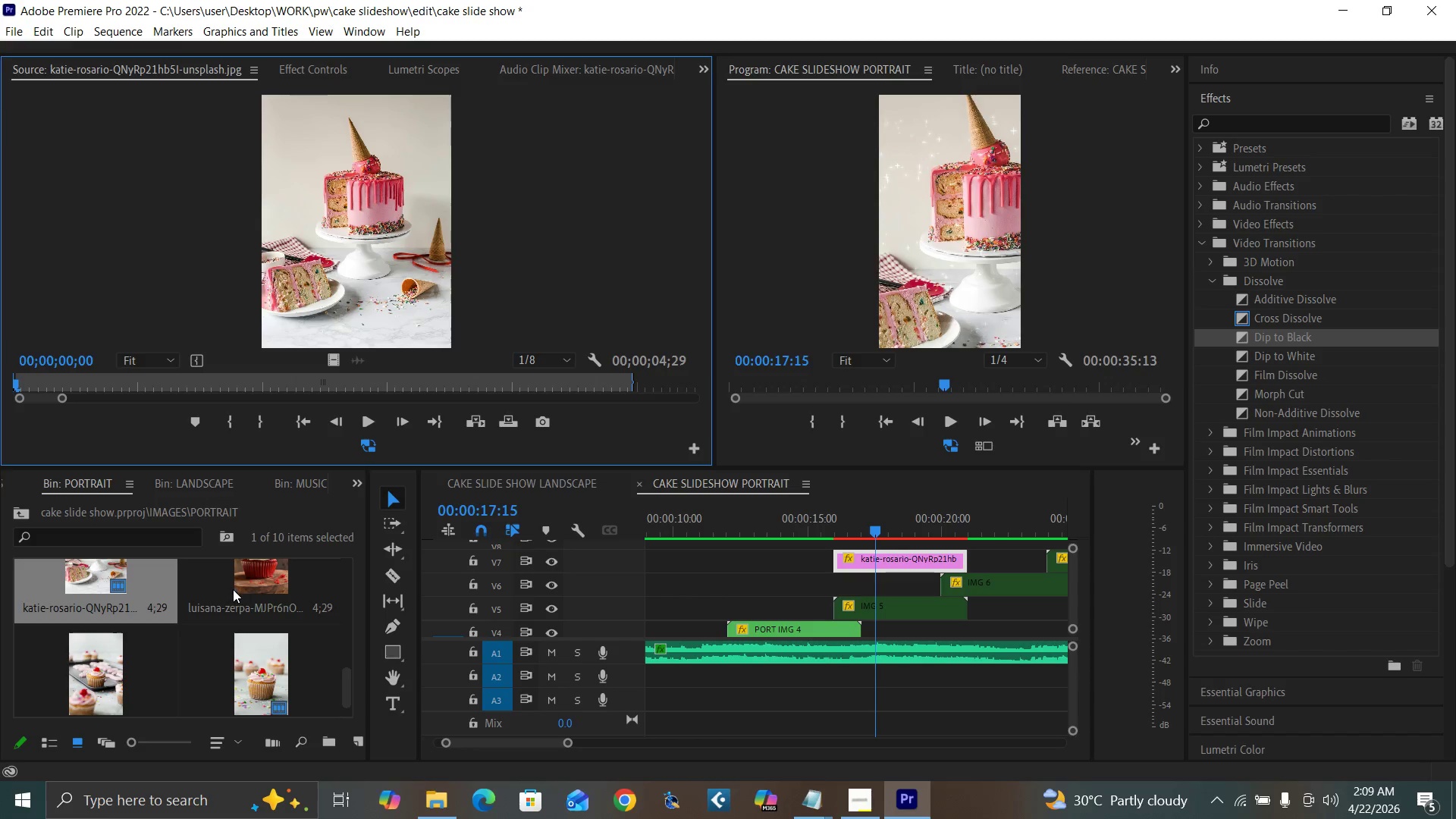 
wait(8.83)
 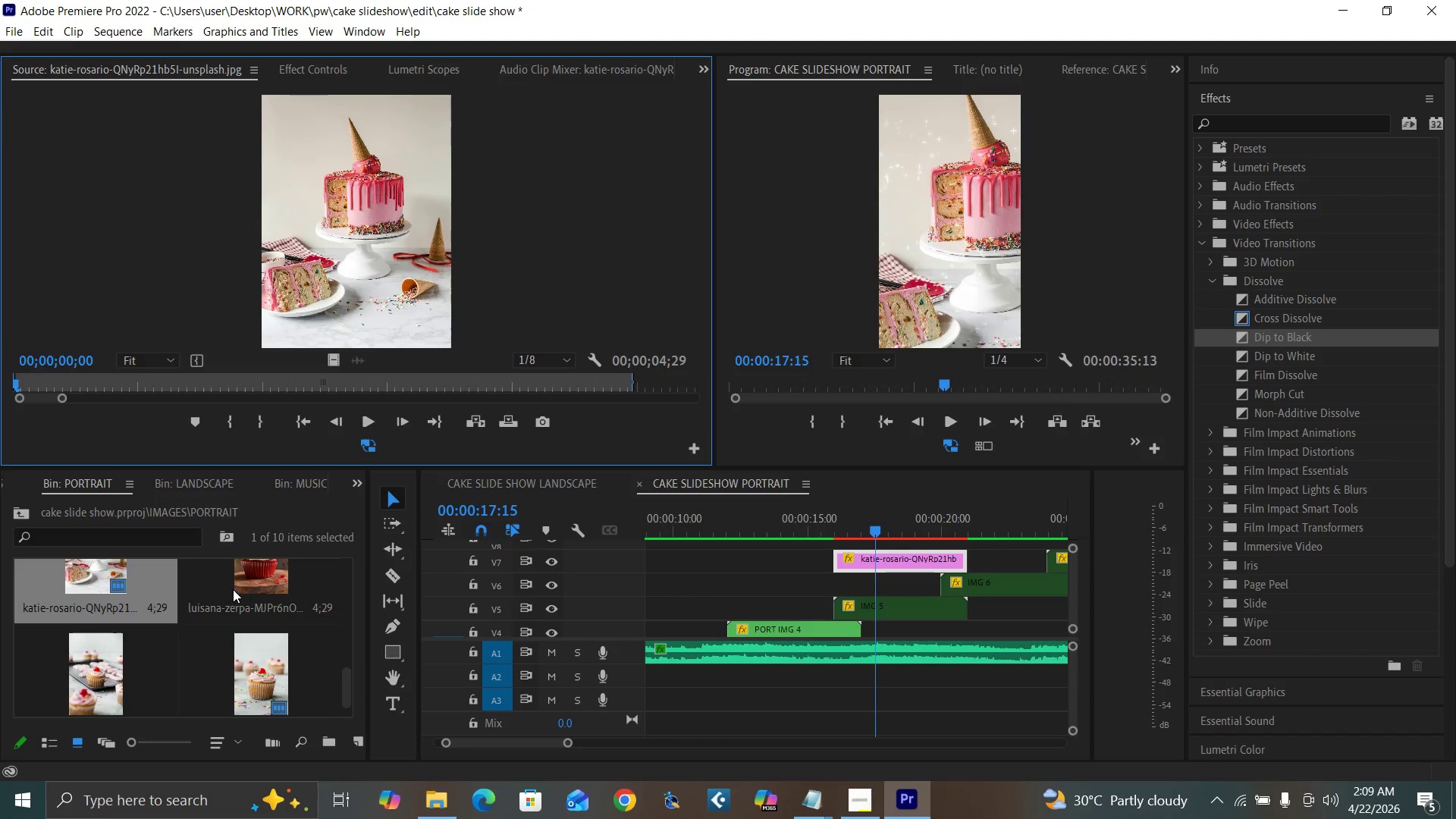 
right_click([863, 557])
 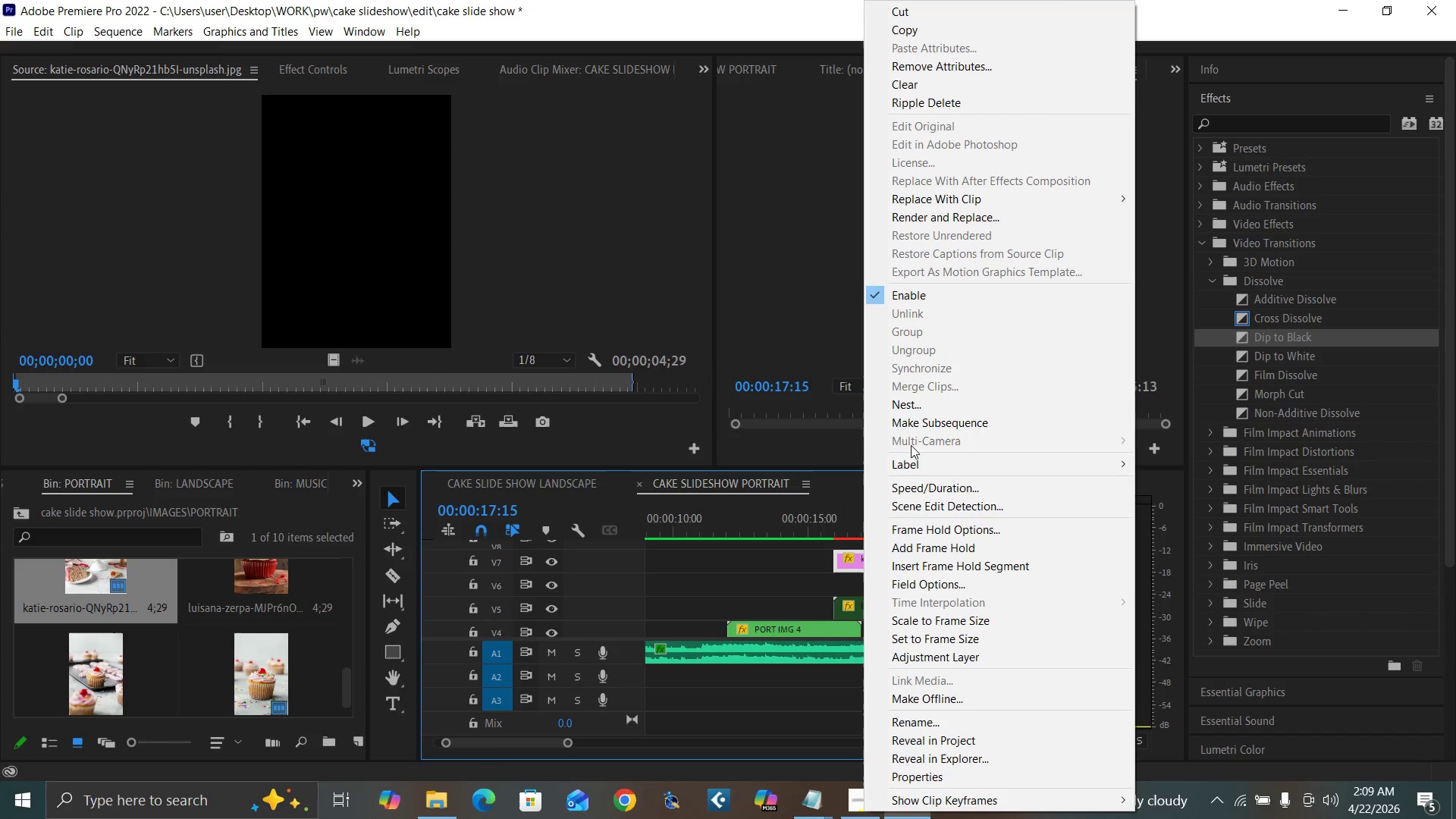 
left_click([900, 400])
 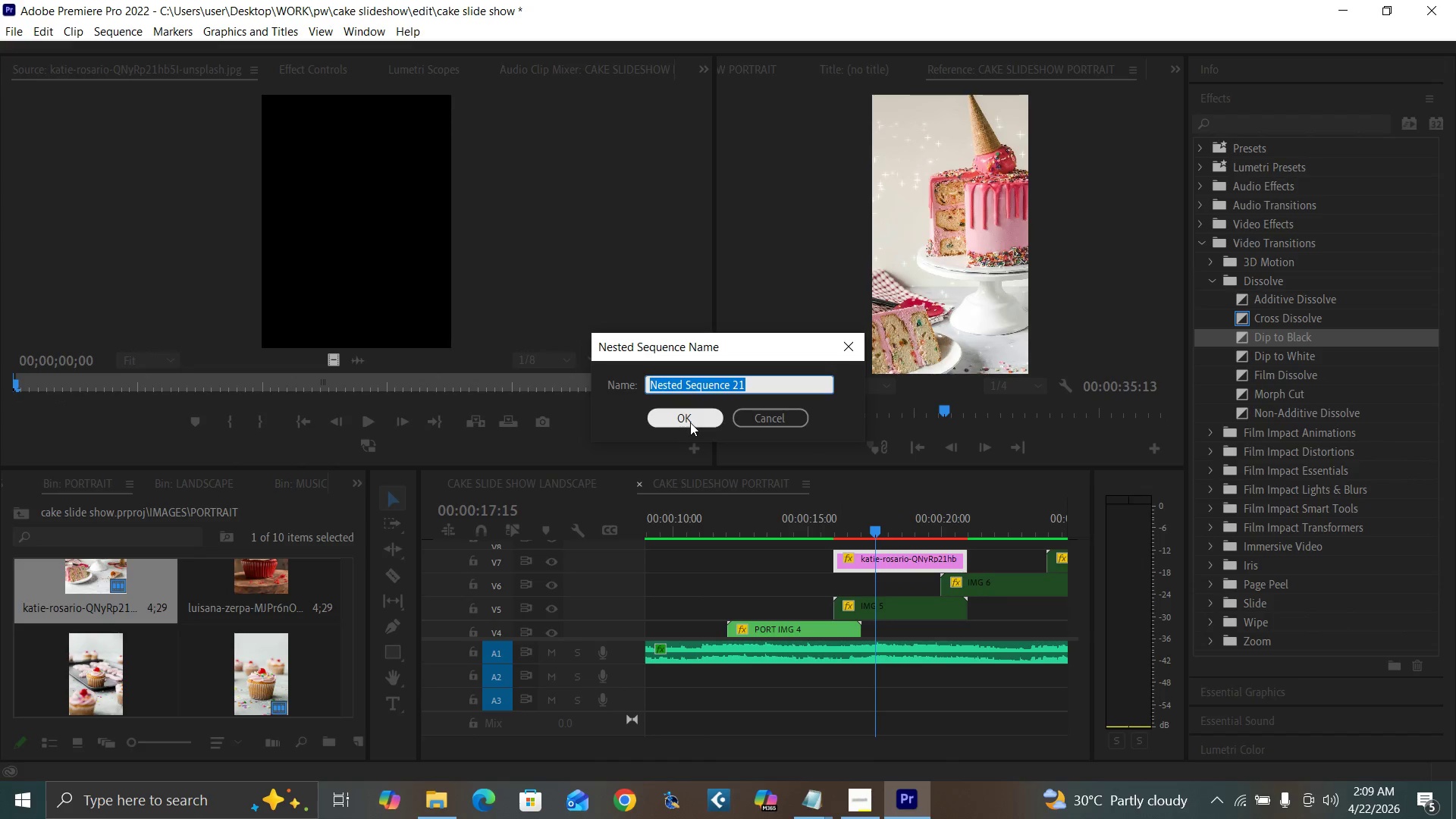 
type(PORT IMG 5)
 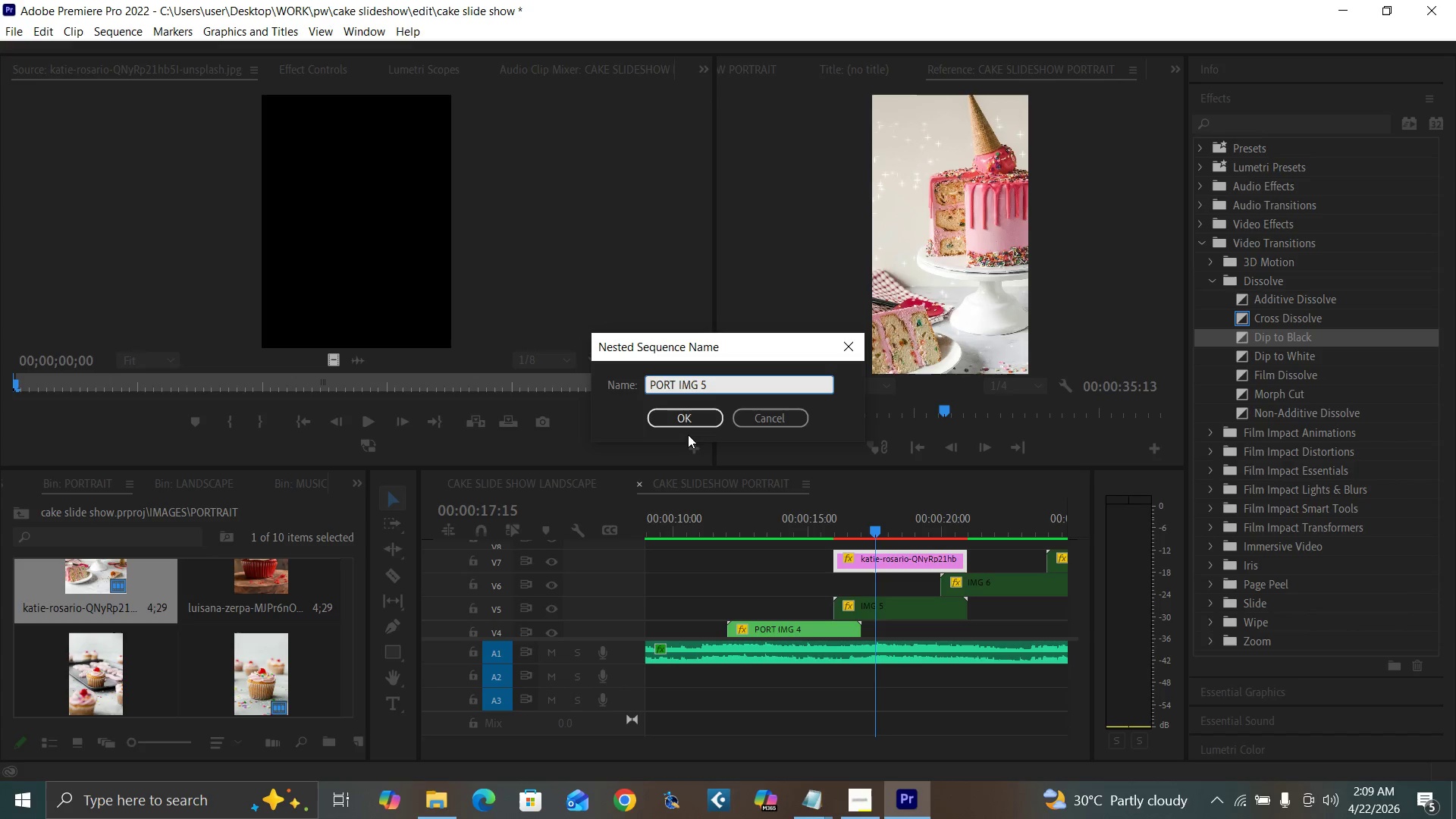 
key(Enter)
 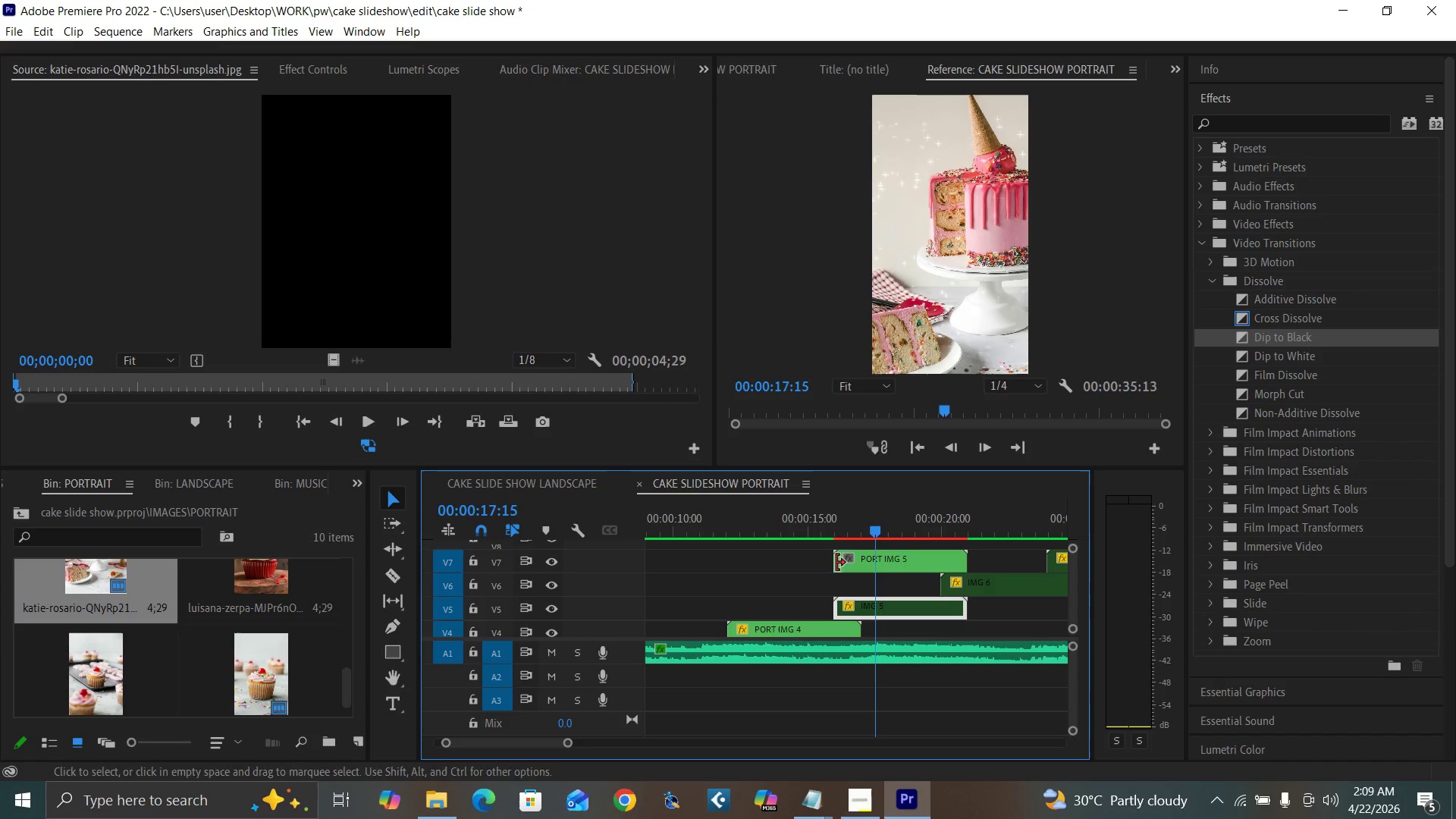 
left_click([835, 526])
 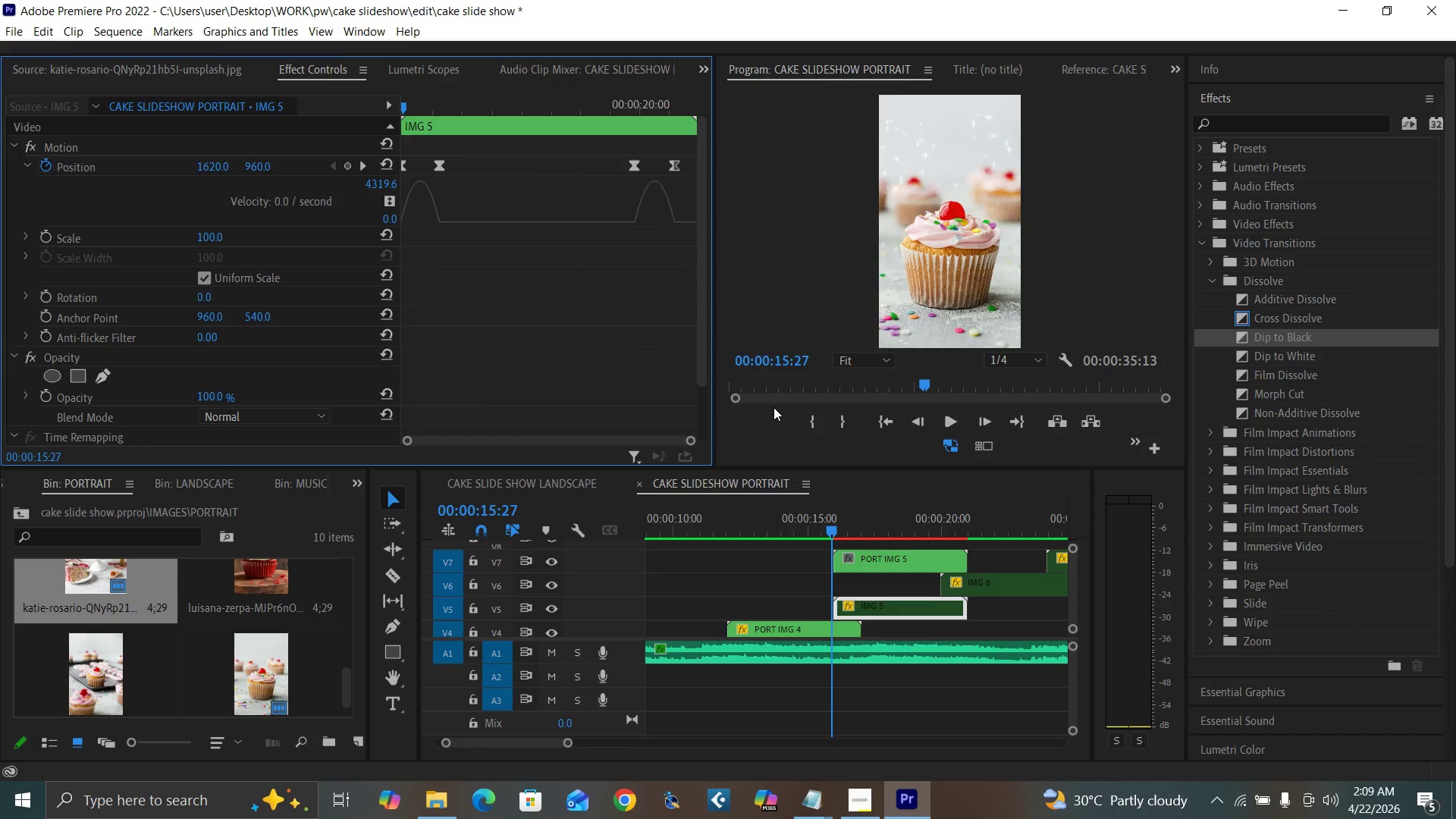 
key(ArrowRight)
 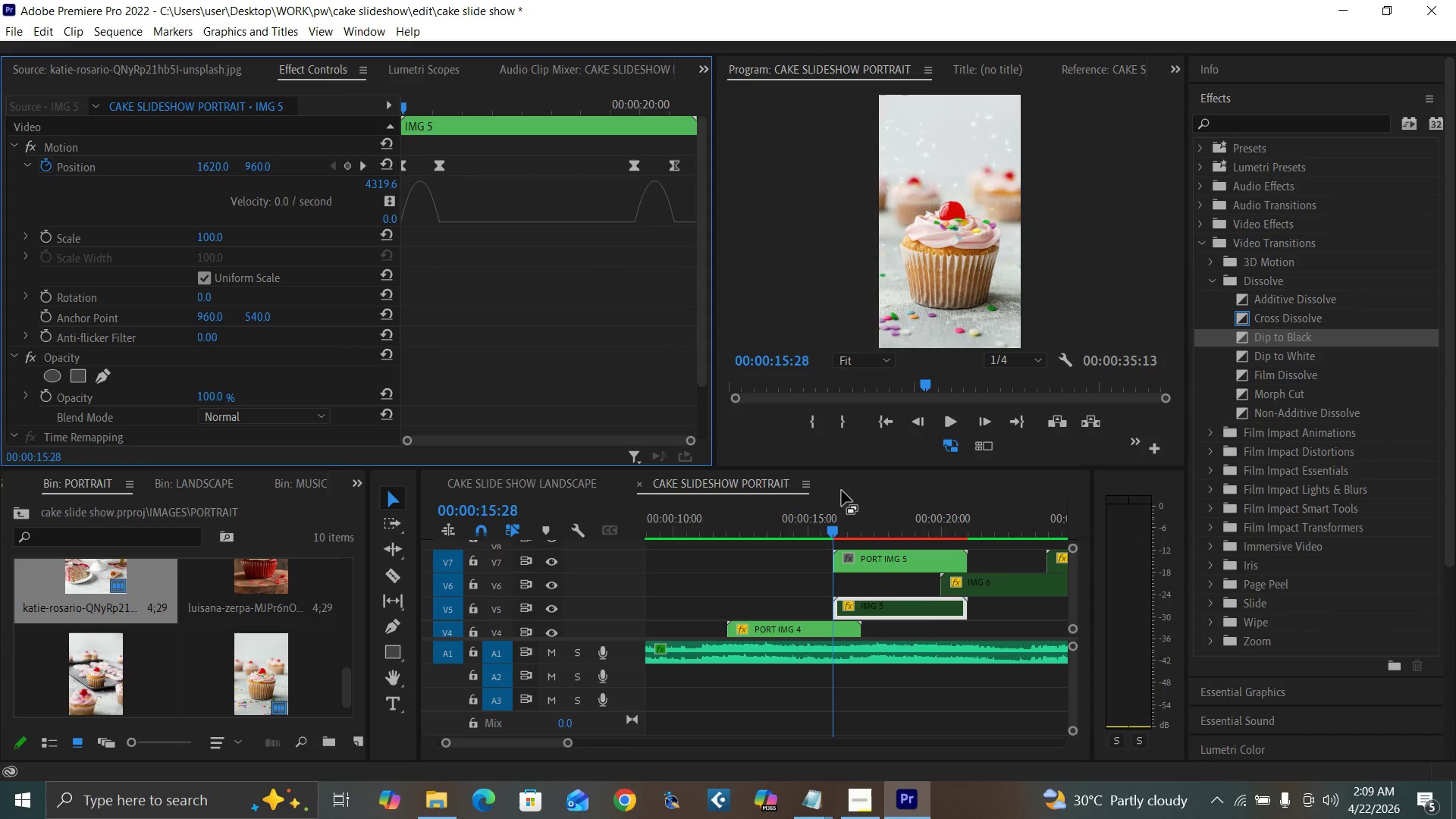 
key(Equal)
 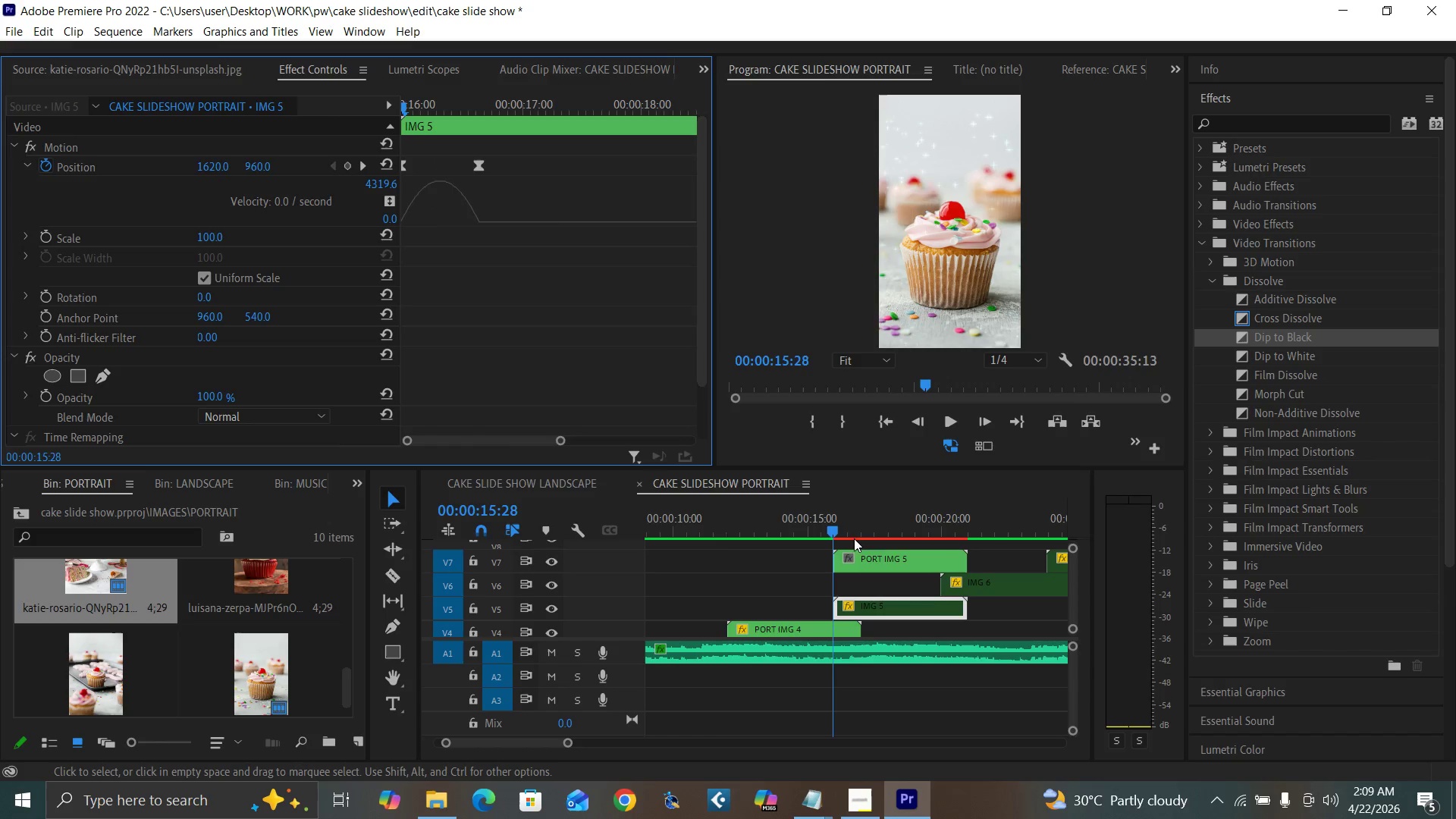 
key(Equal)
 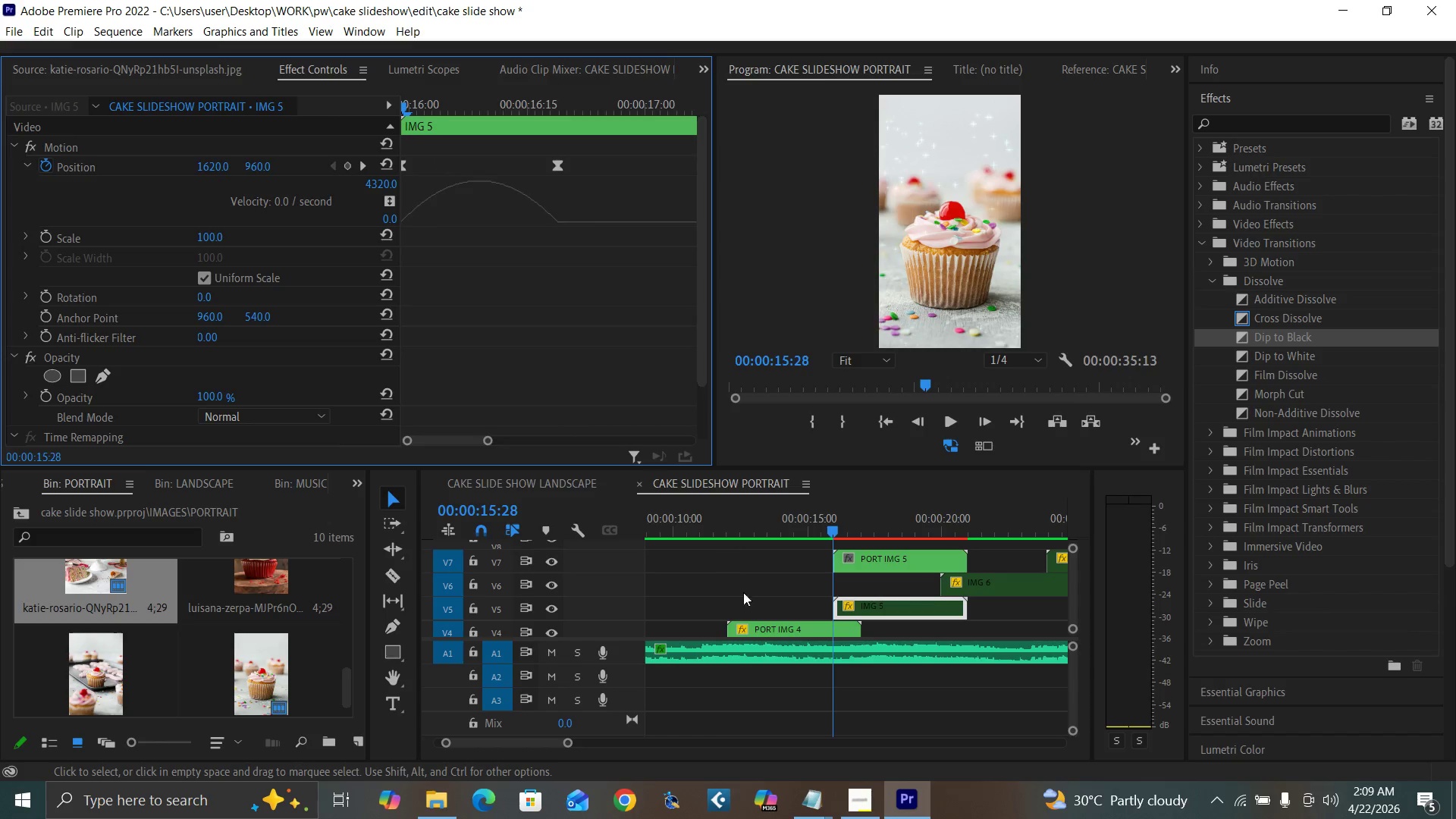 
key(Equal)
 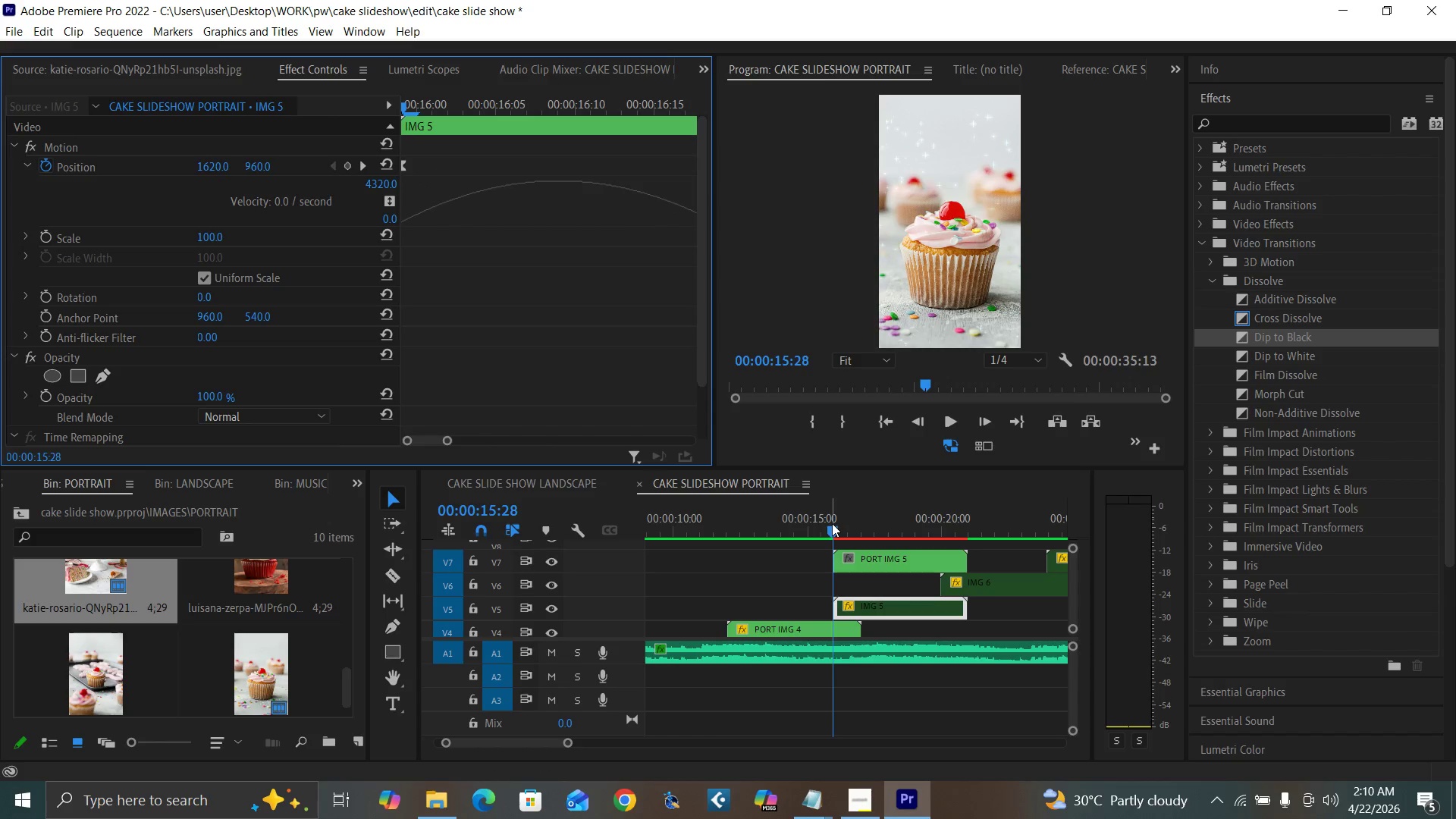 
key(Minus)
 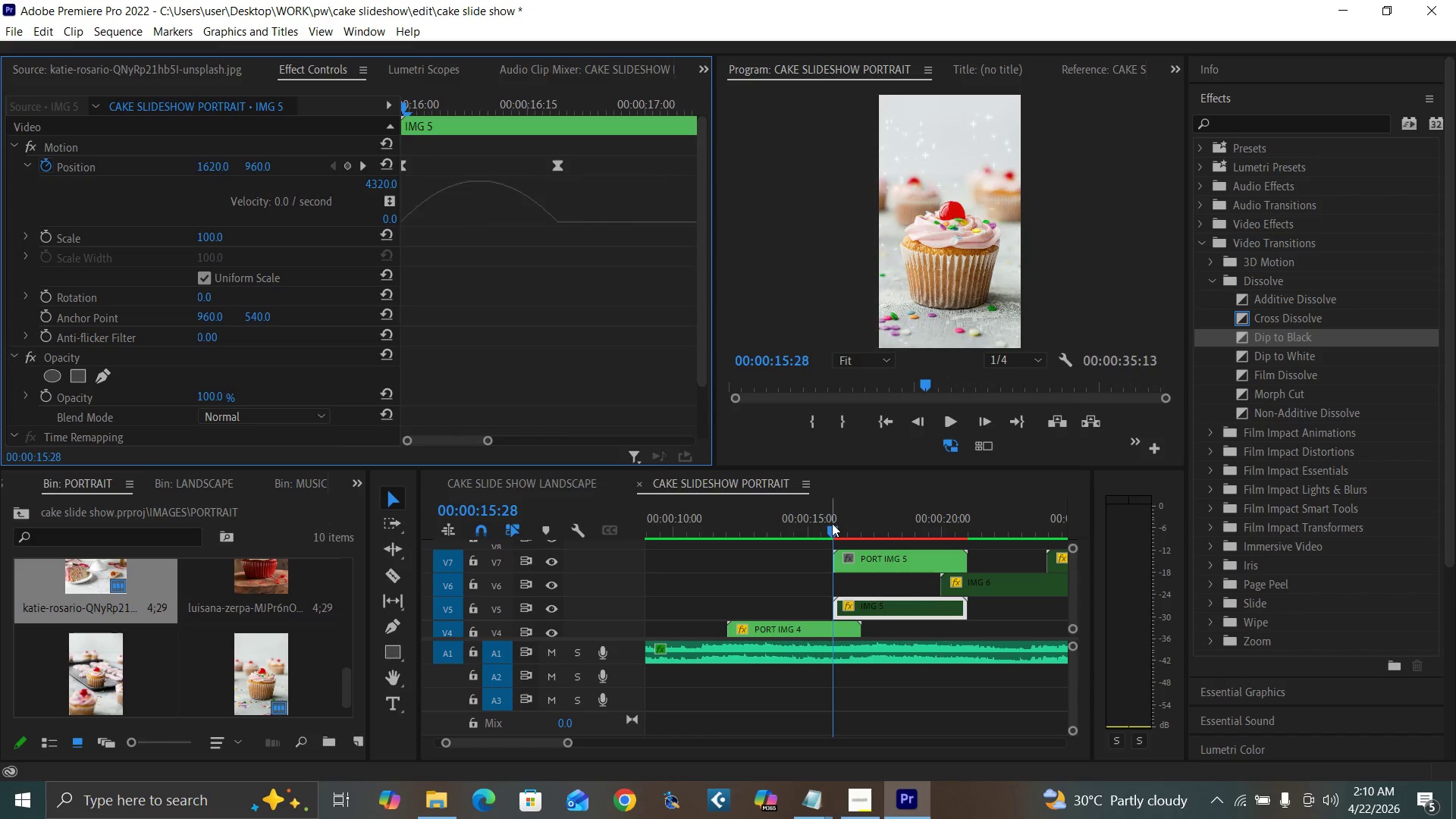 
key(Minus)
 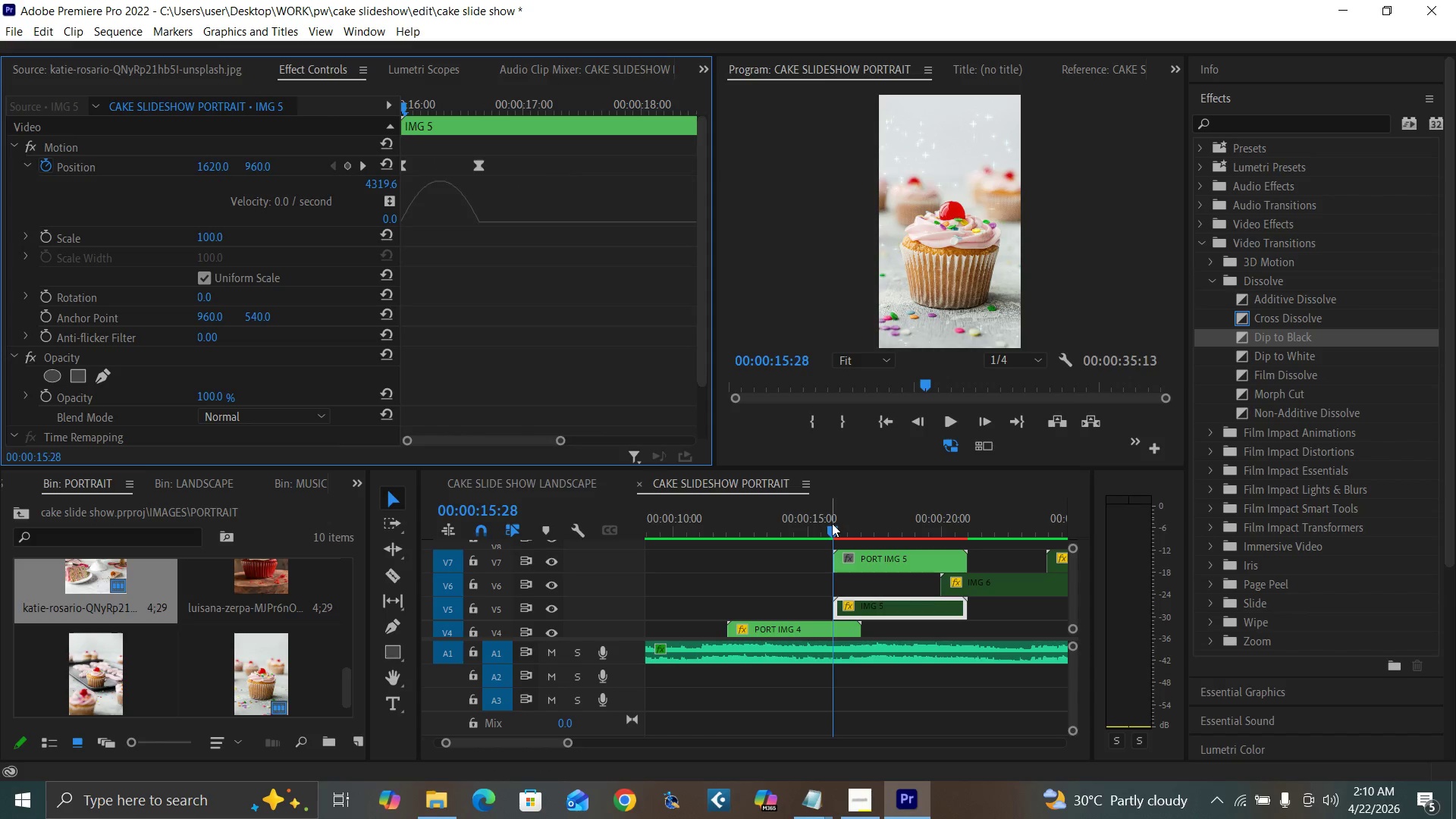 
key(Minus)
 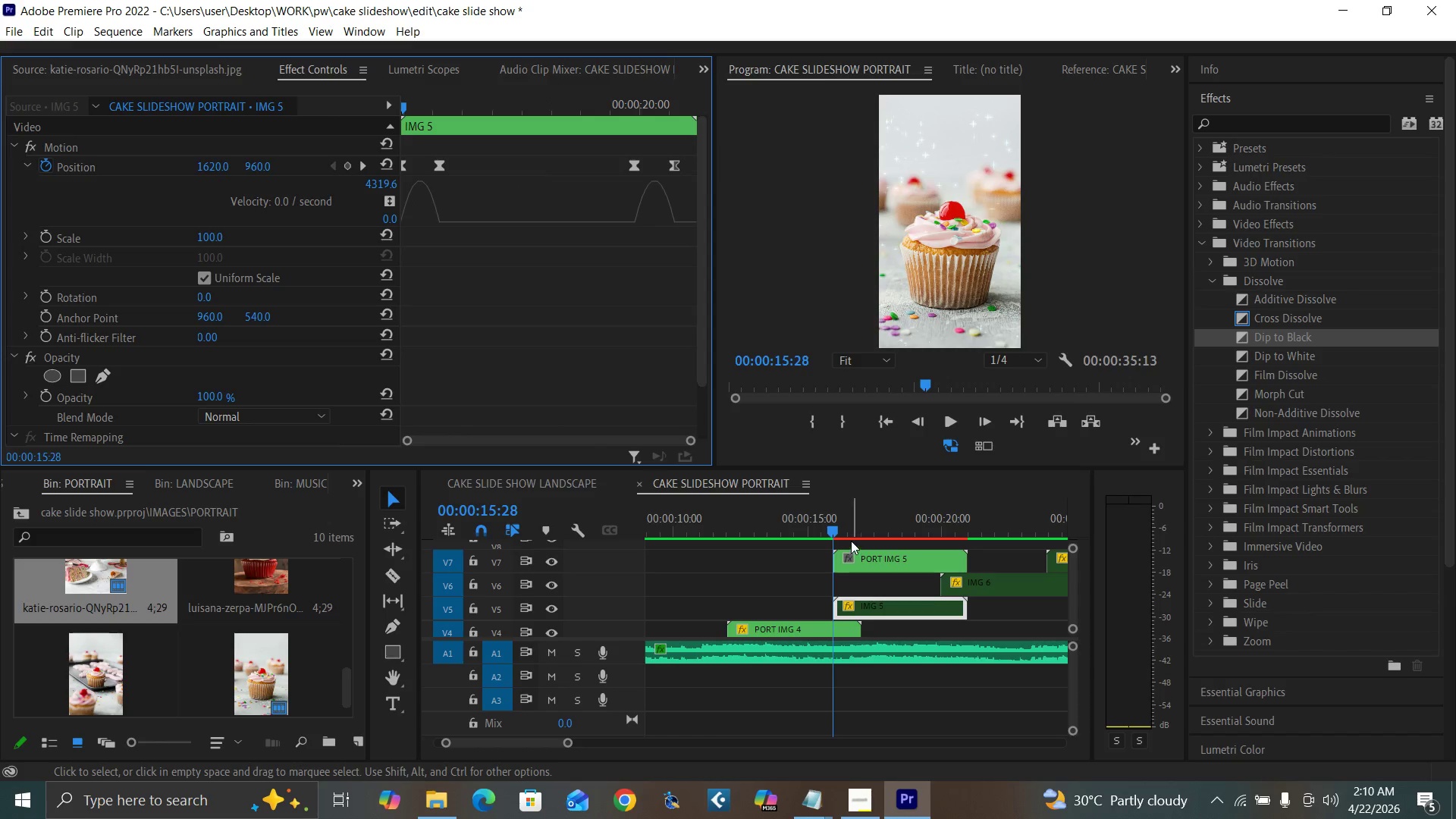 
left_click([837, 534])
 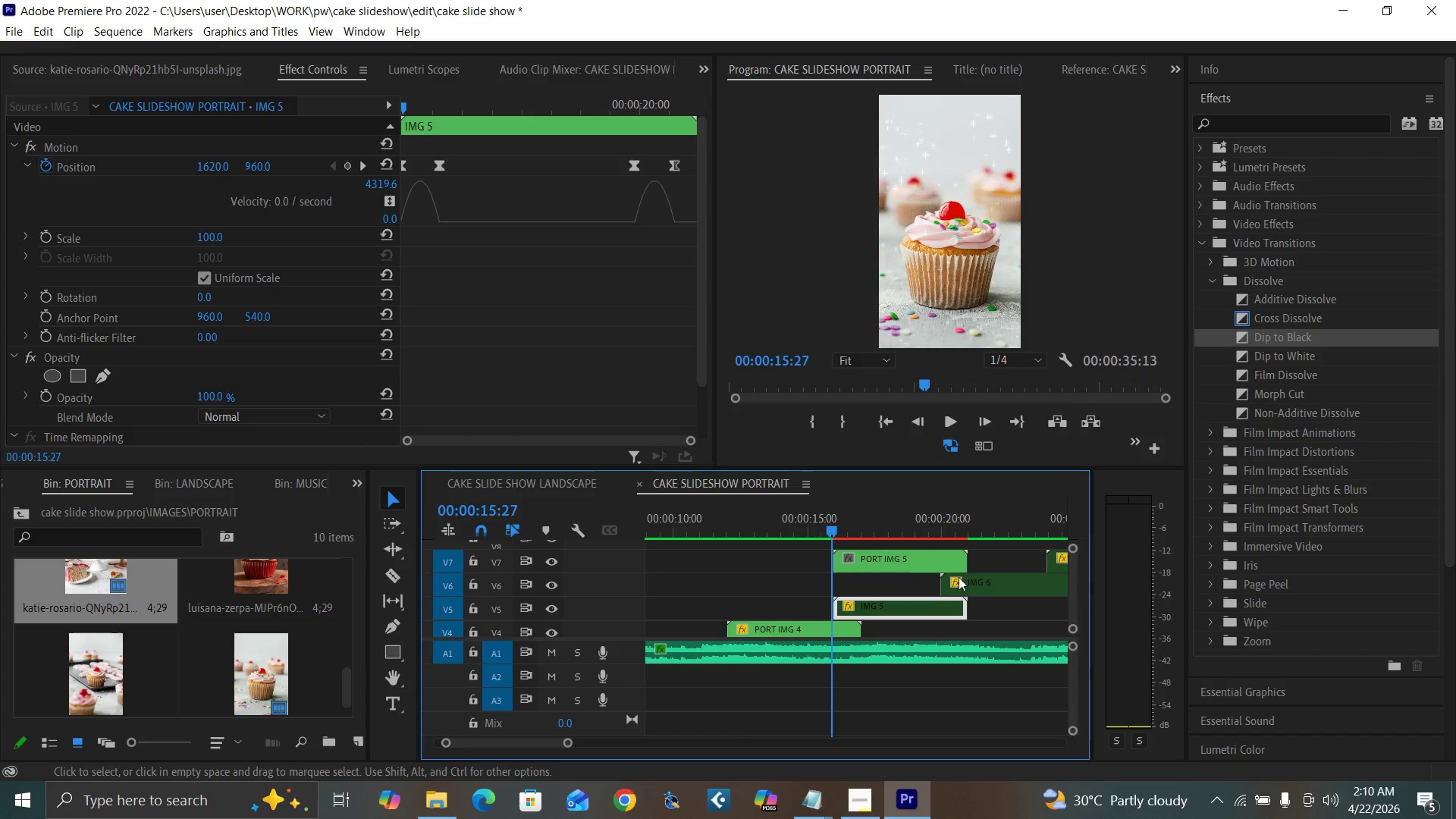 
wait(5.03)
 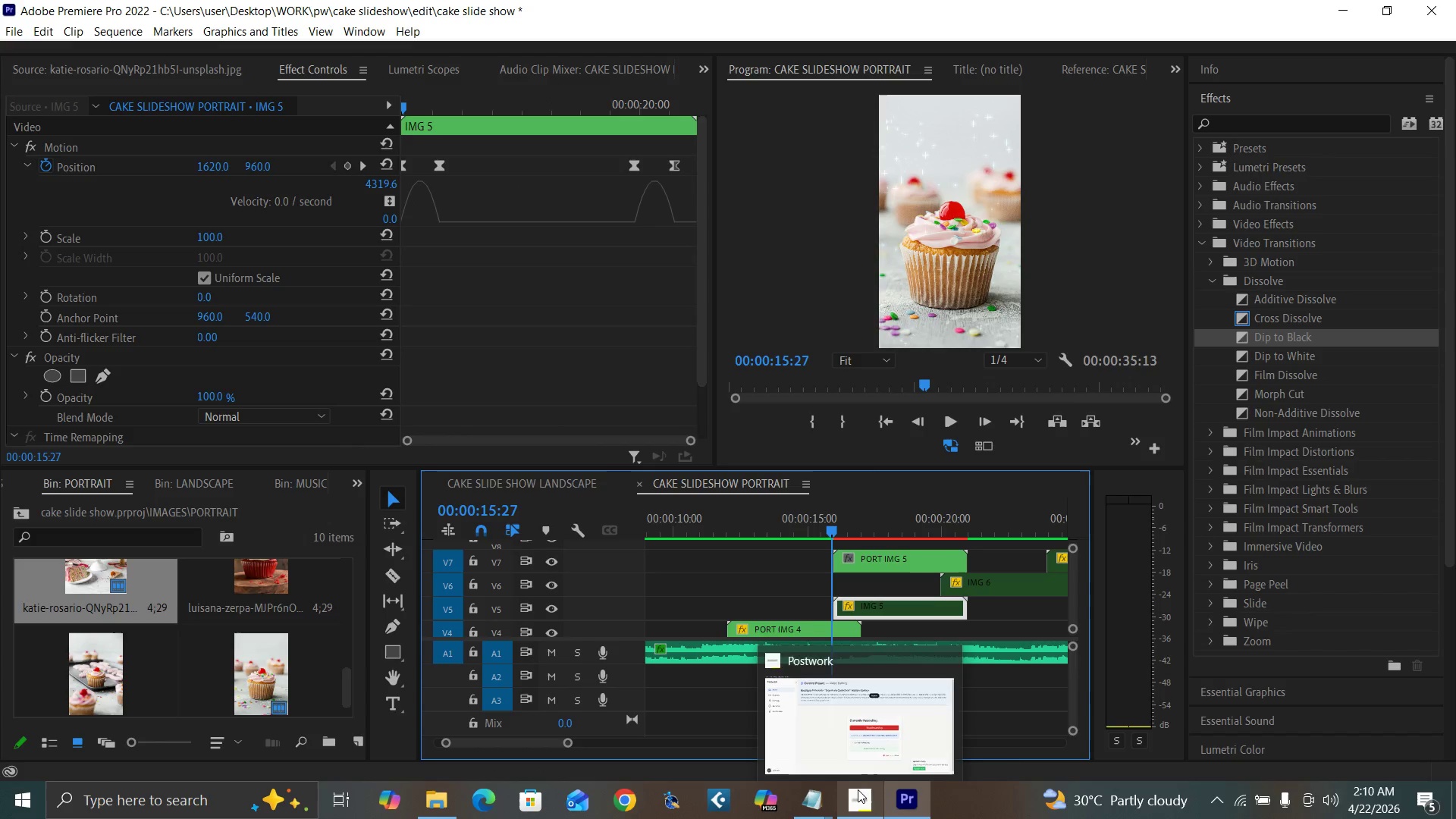 
key(Equal)
 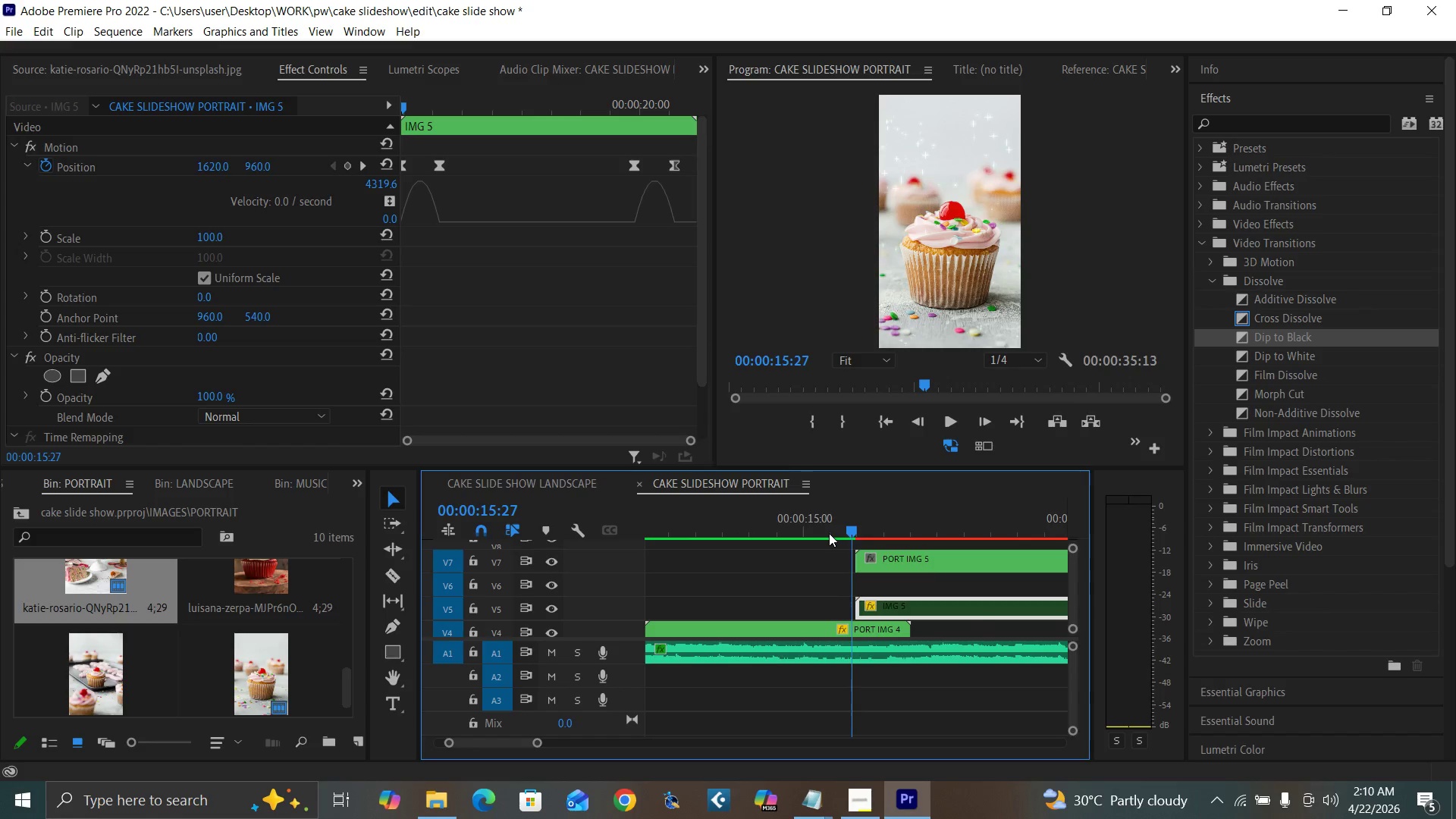 
key(Equal)
 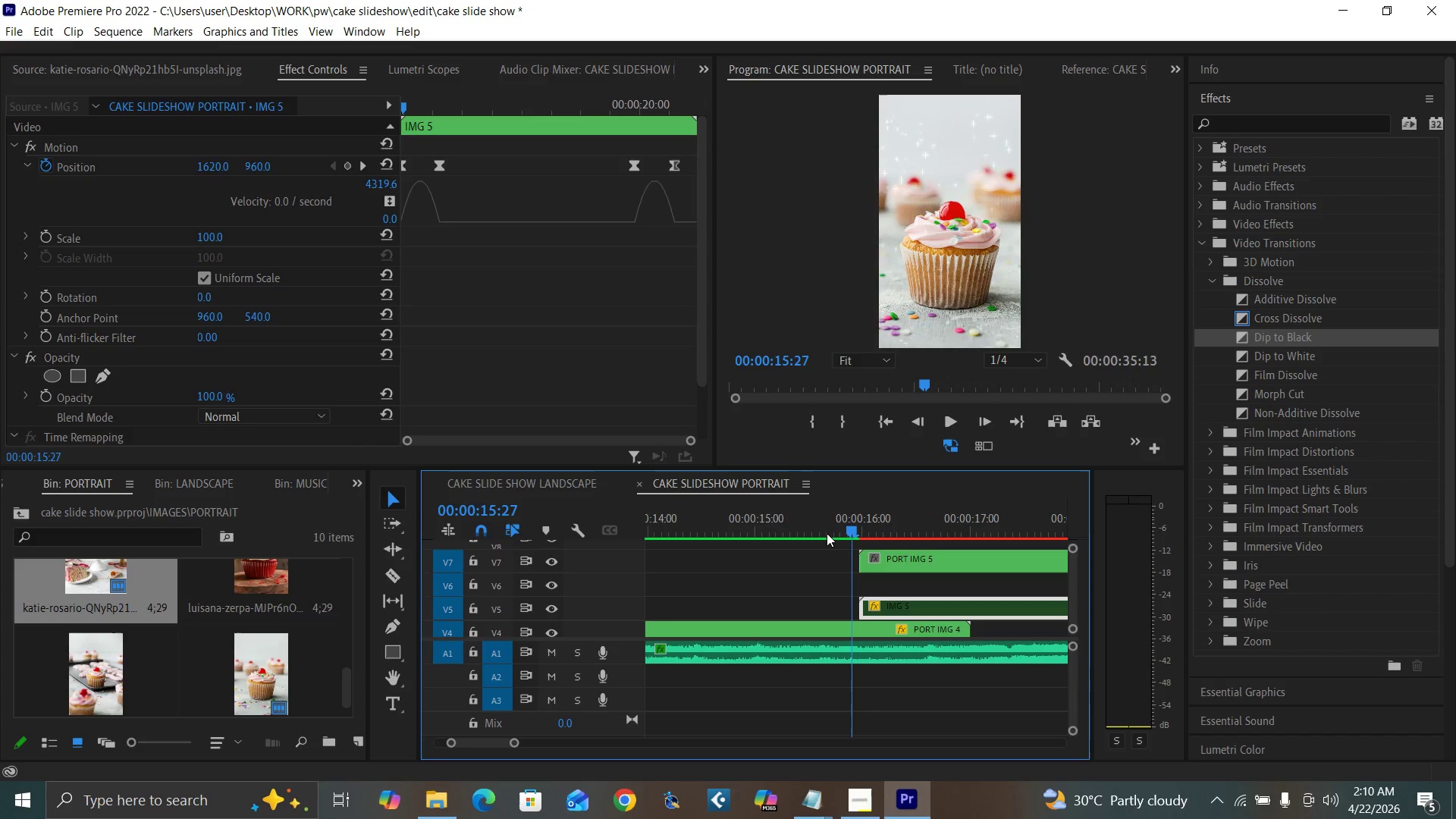 
key(ArrowRight)
 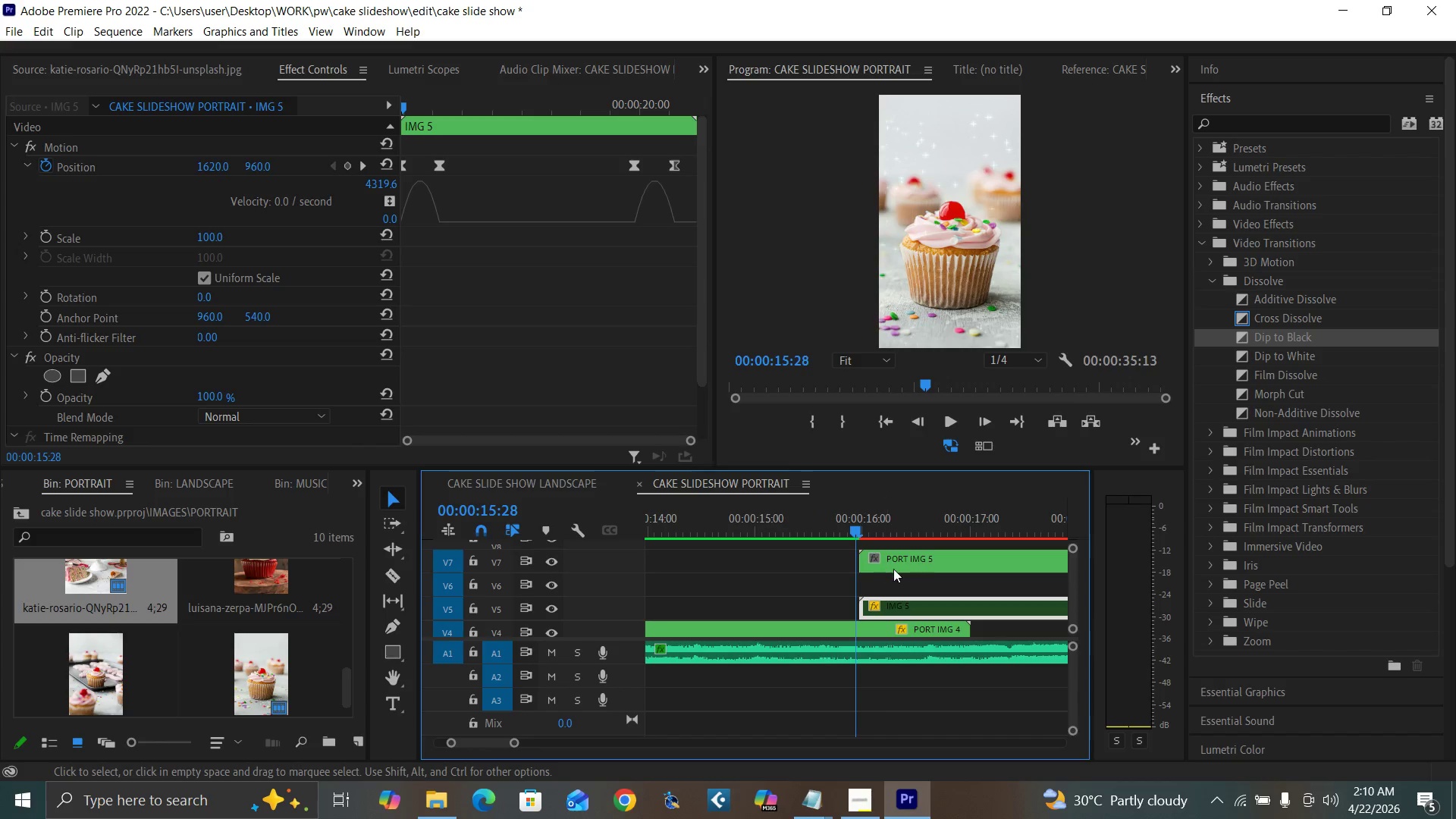 
key(ArrowRight)
 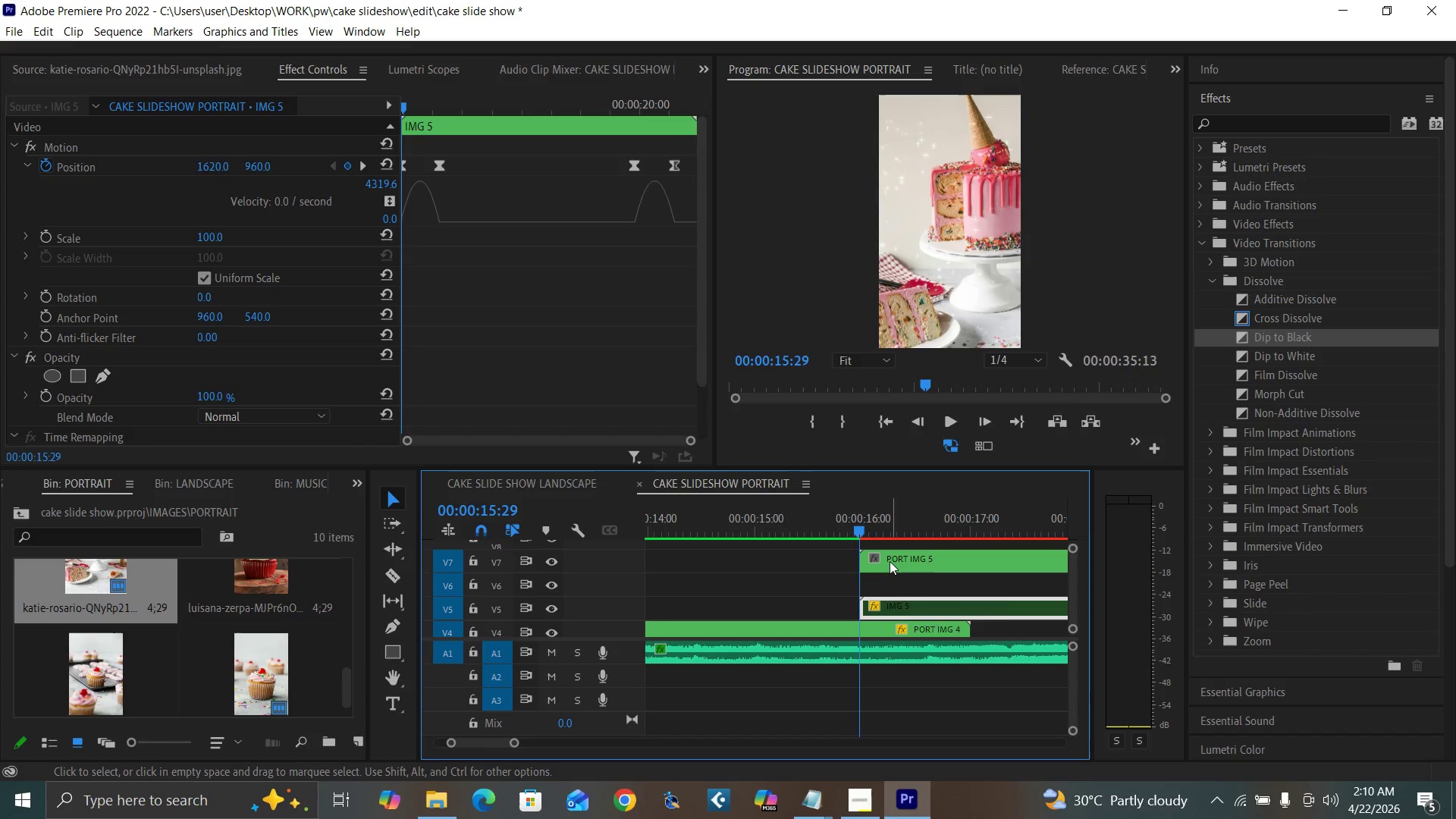 
left_click([890, 561])
 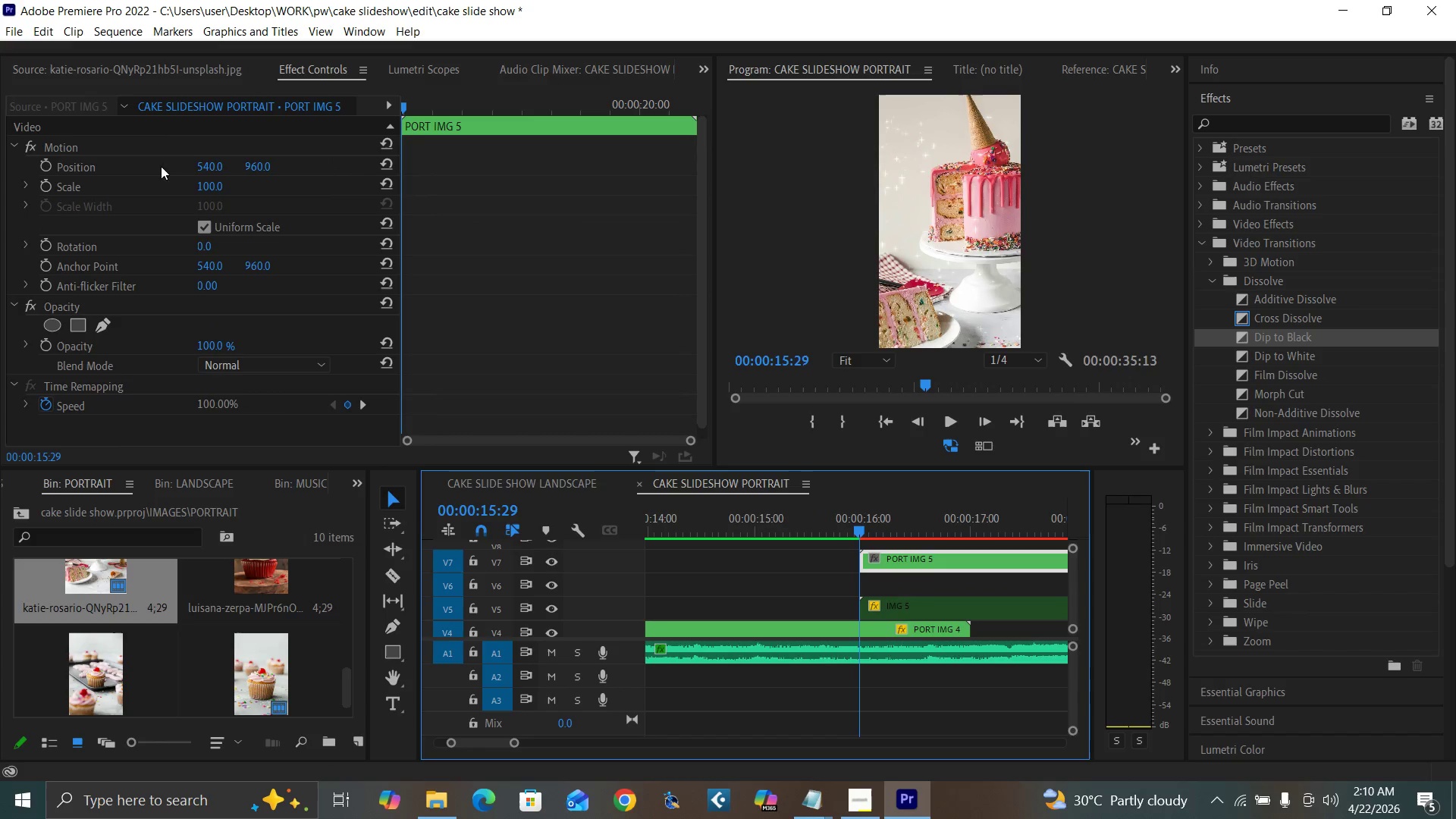 
left_click([212, 162])
 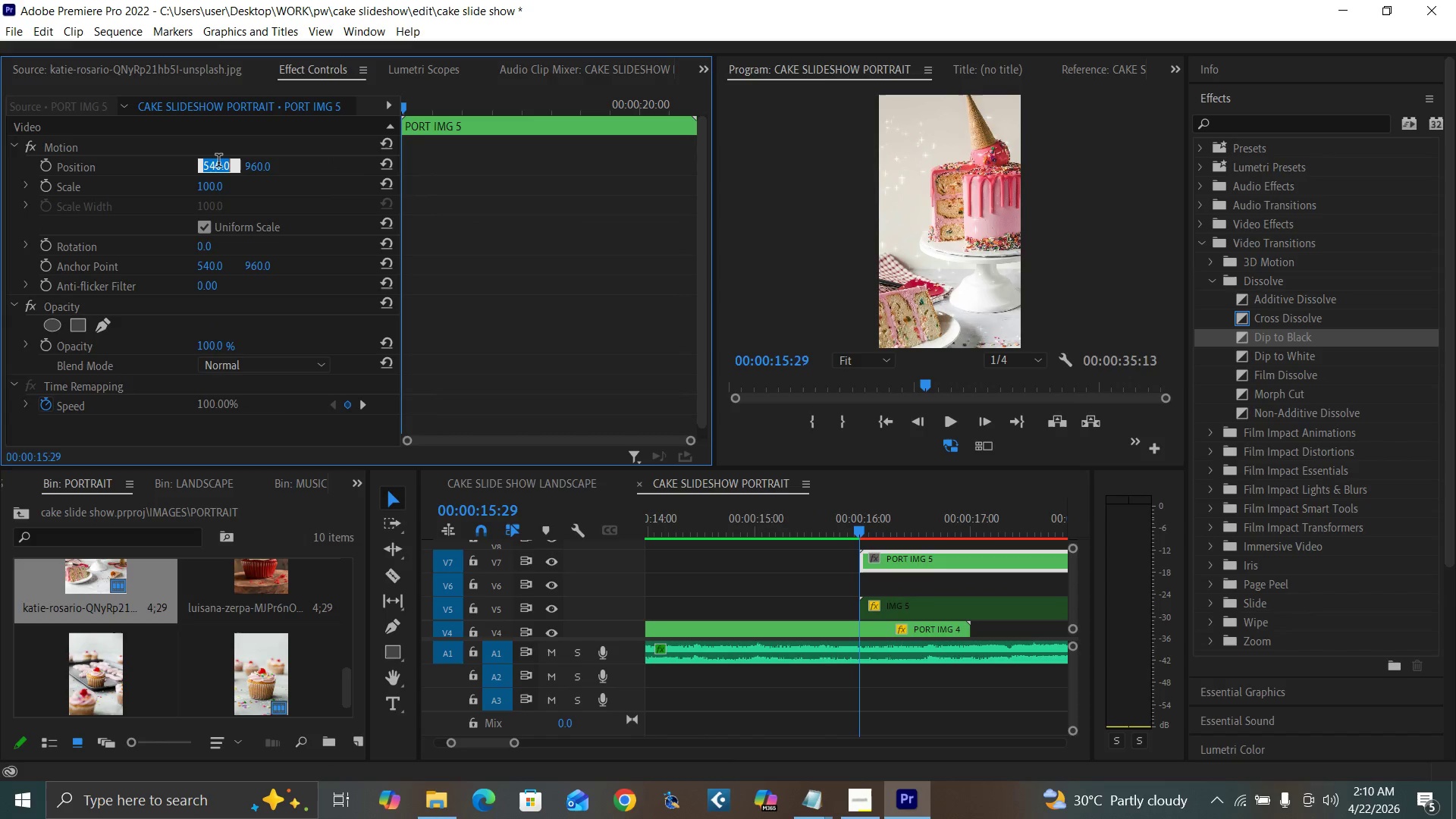 
type(162)
 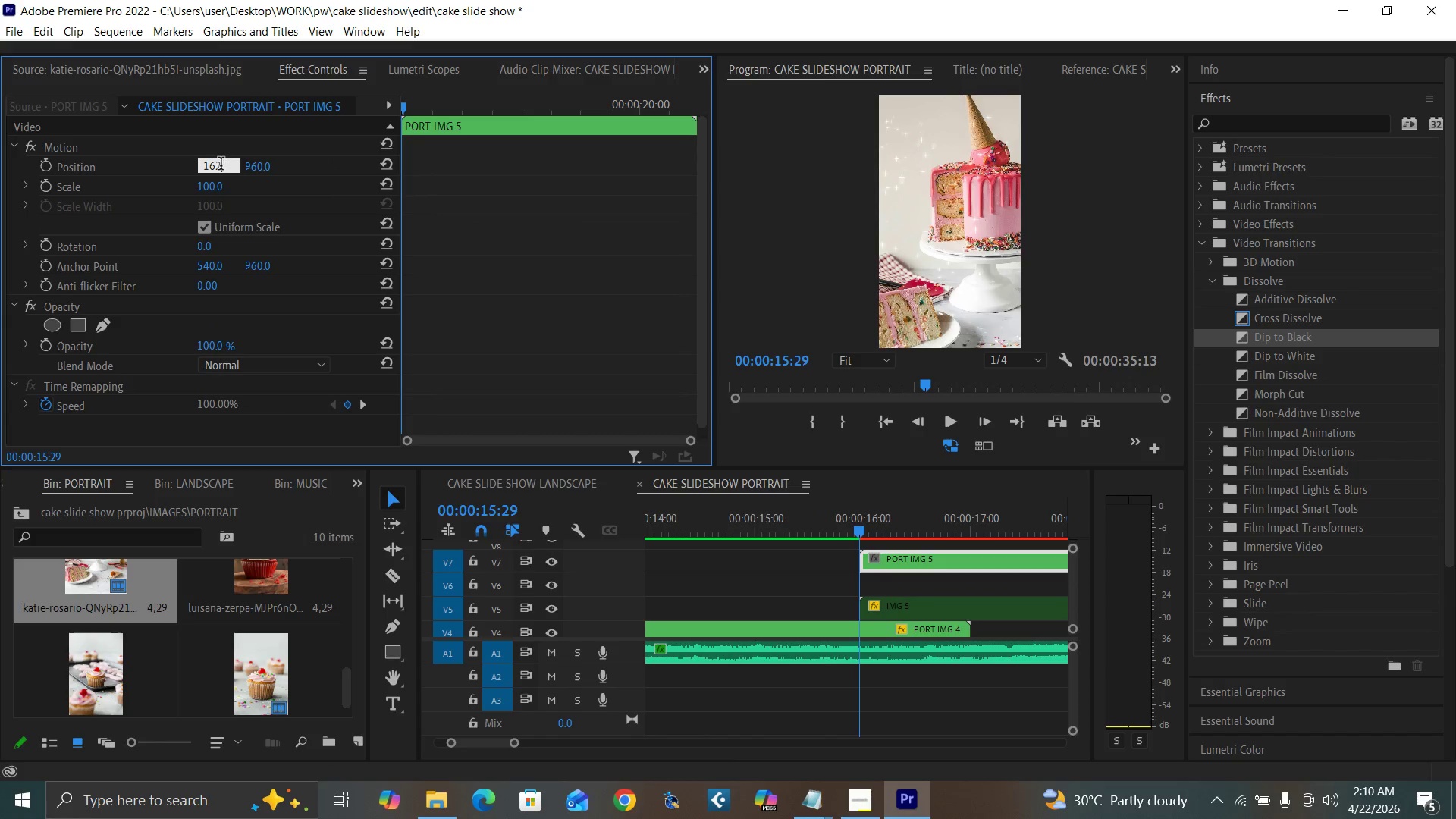 
key(0)
 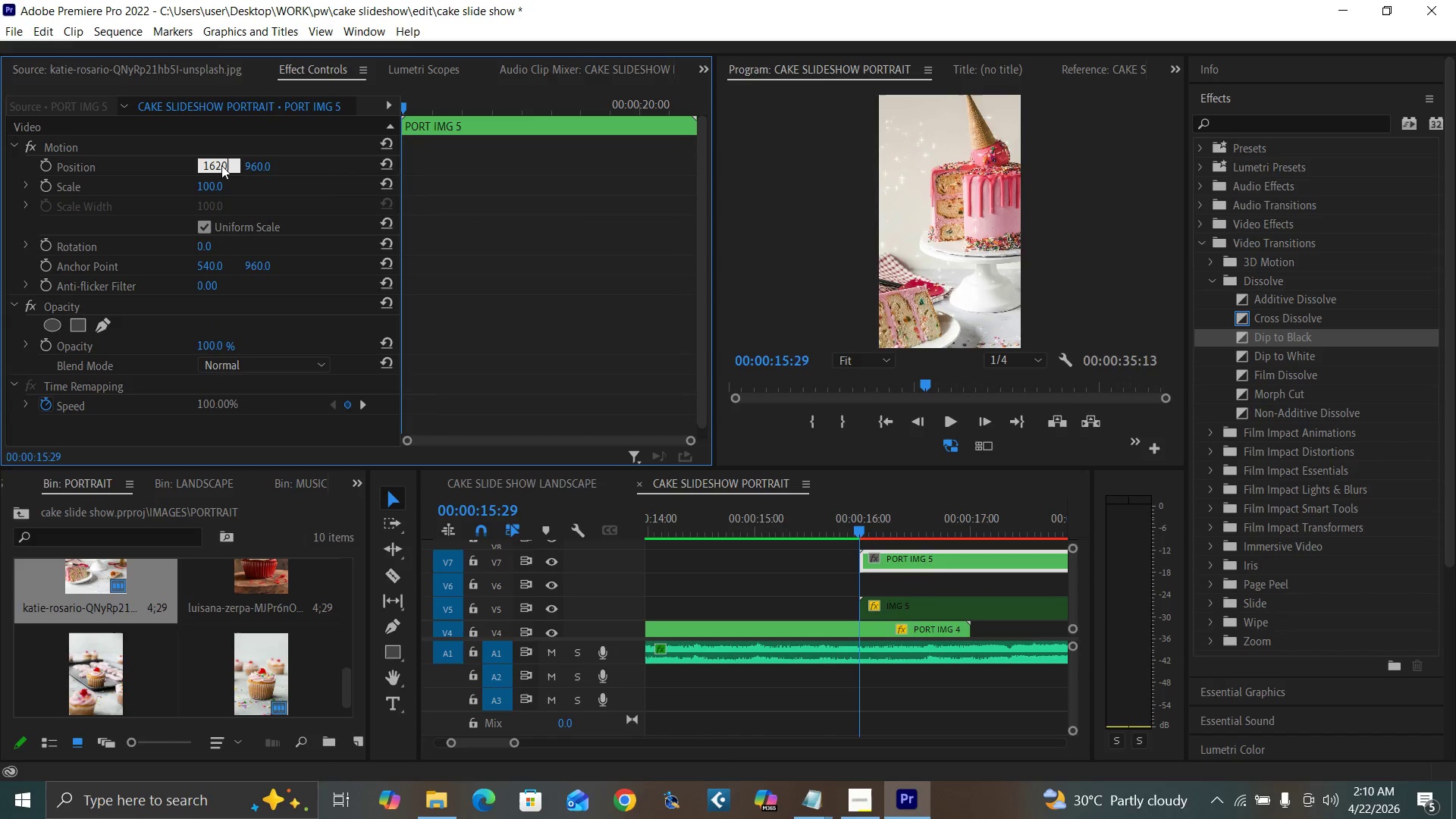 
key(Enter)
 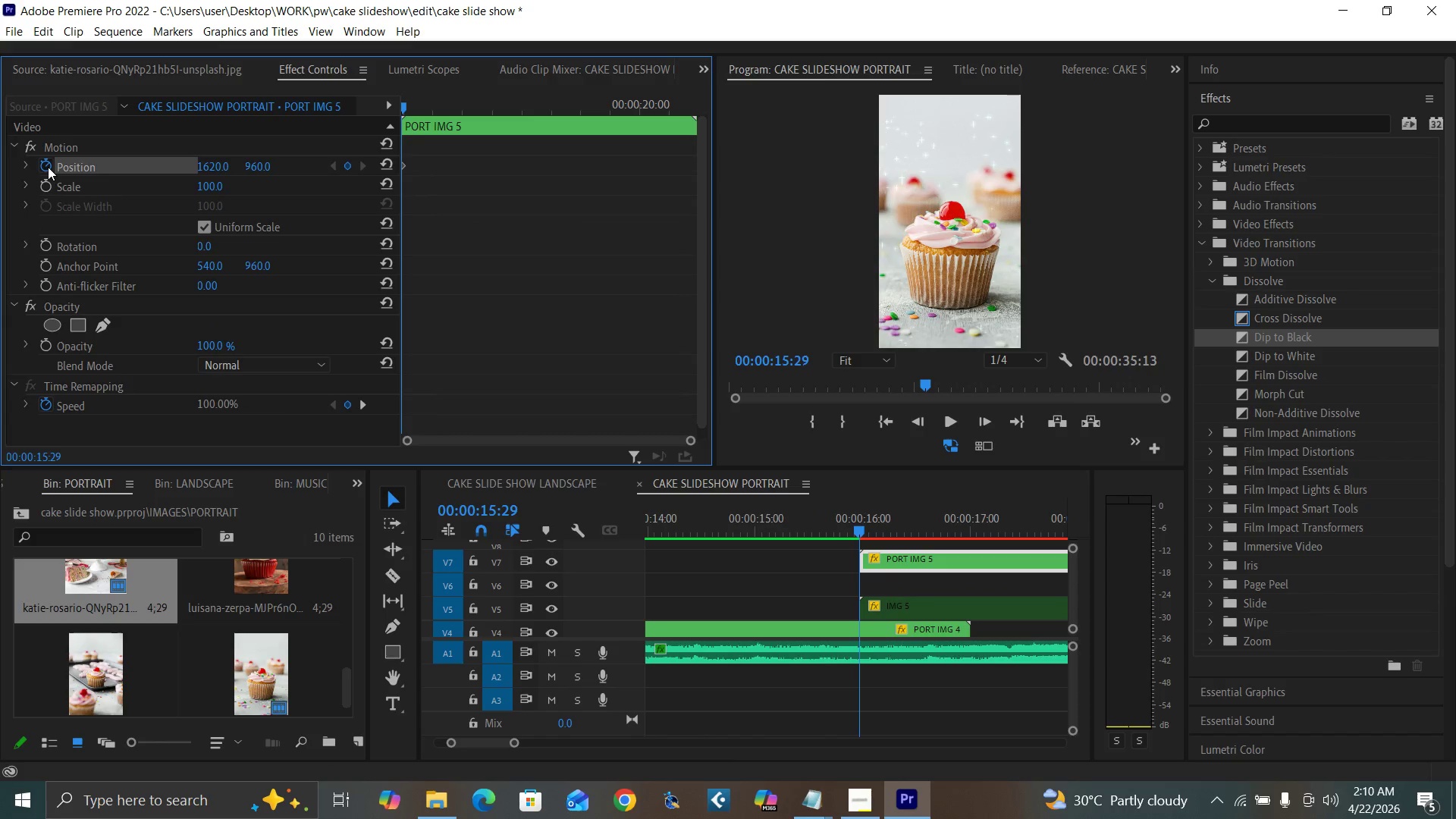 
key(ArrowRight)
 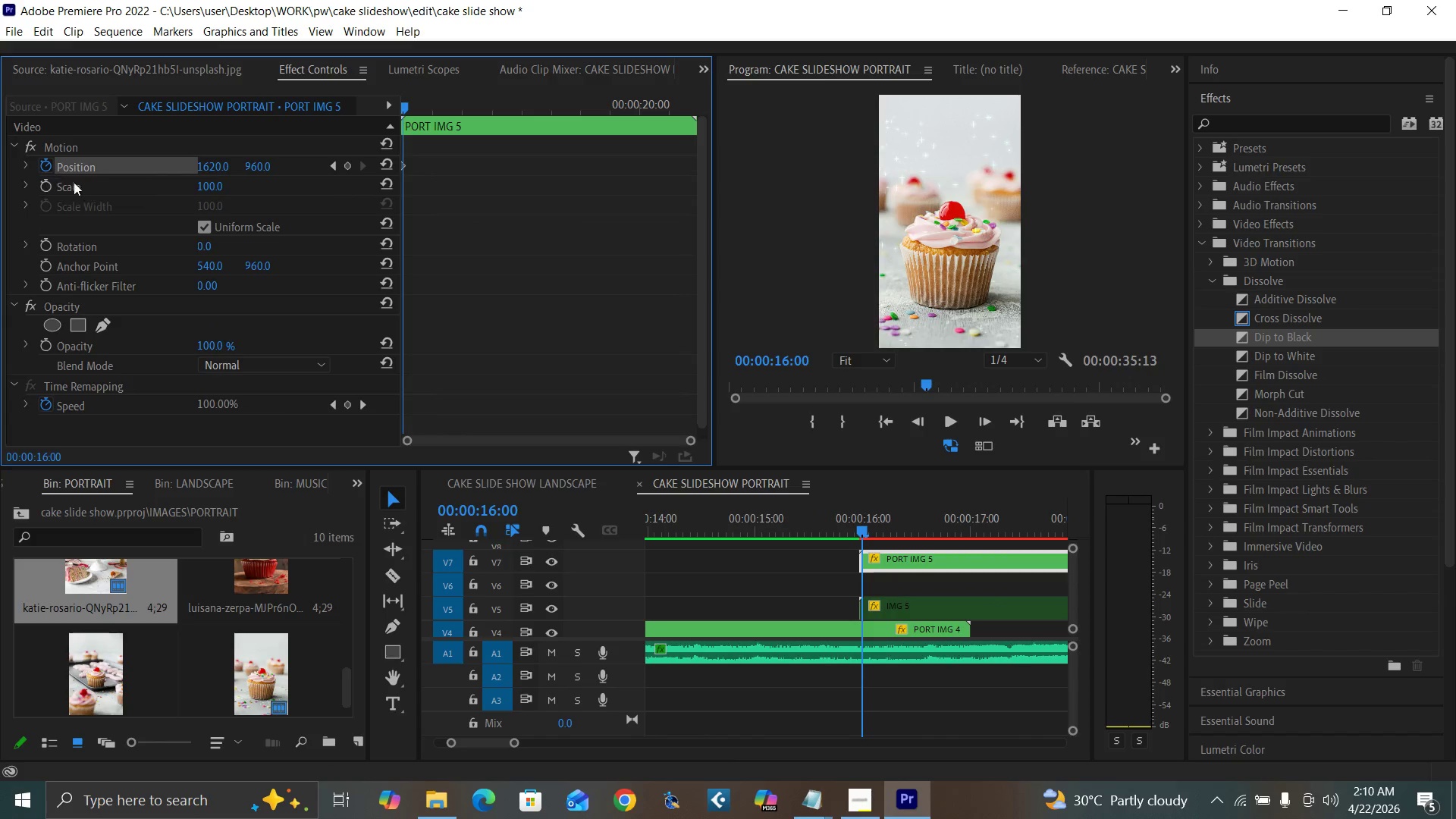 
key(ArrowRight)
 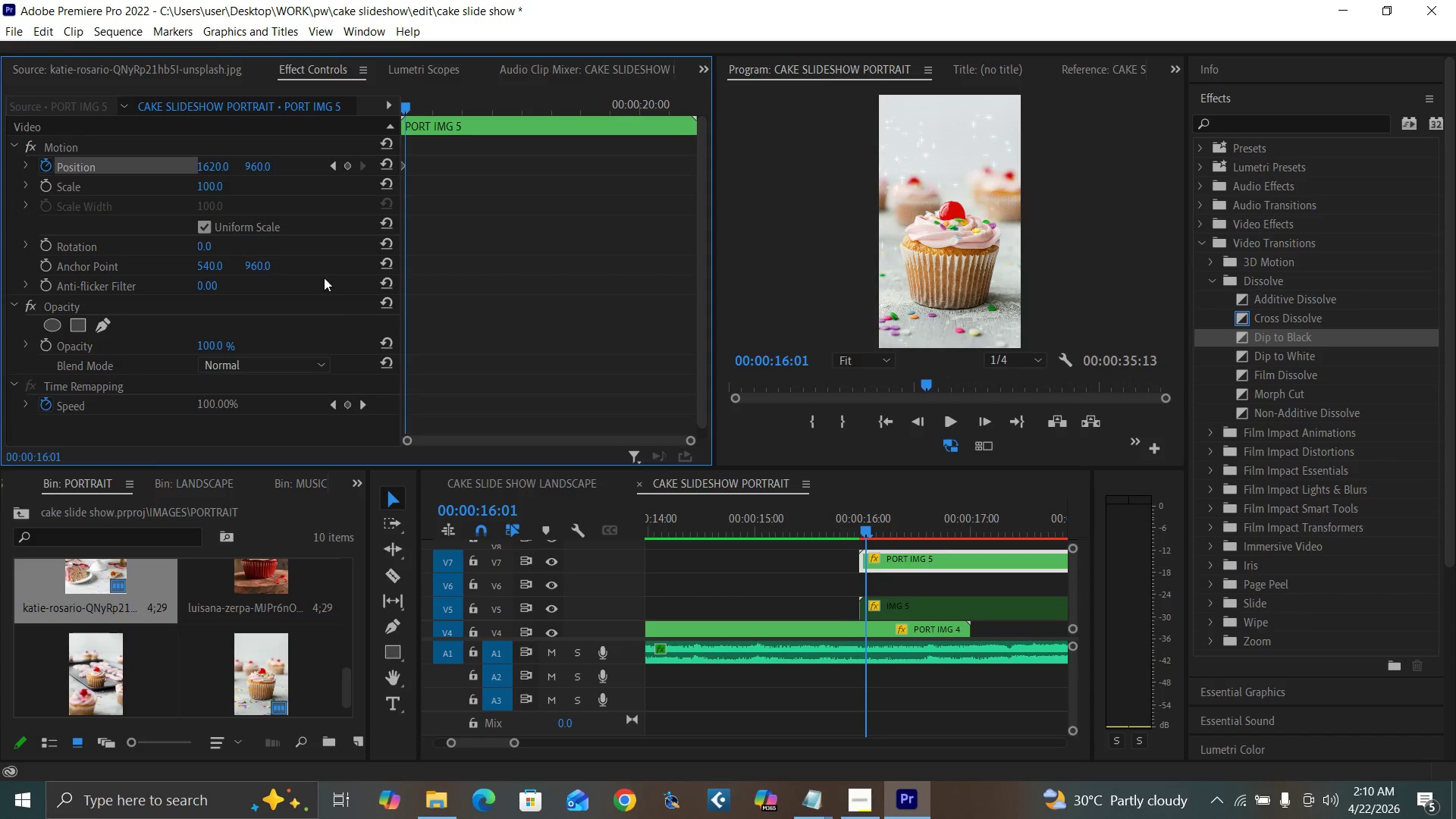 
key(ArrowRight)
 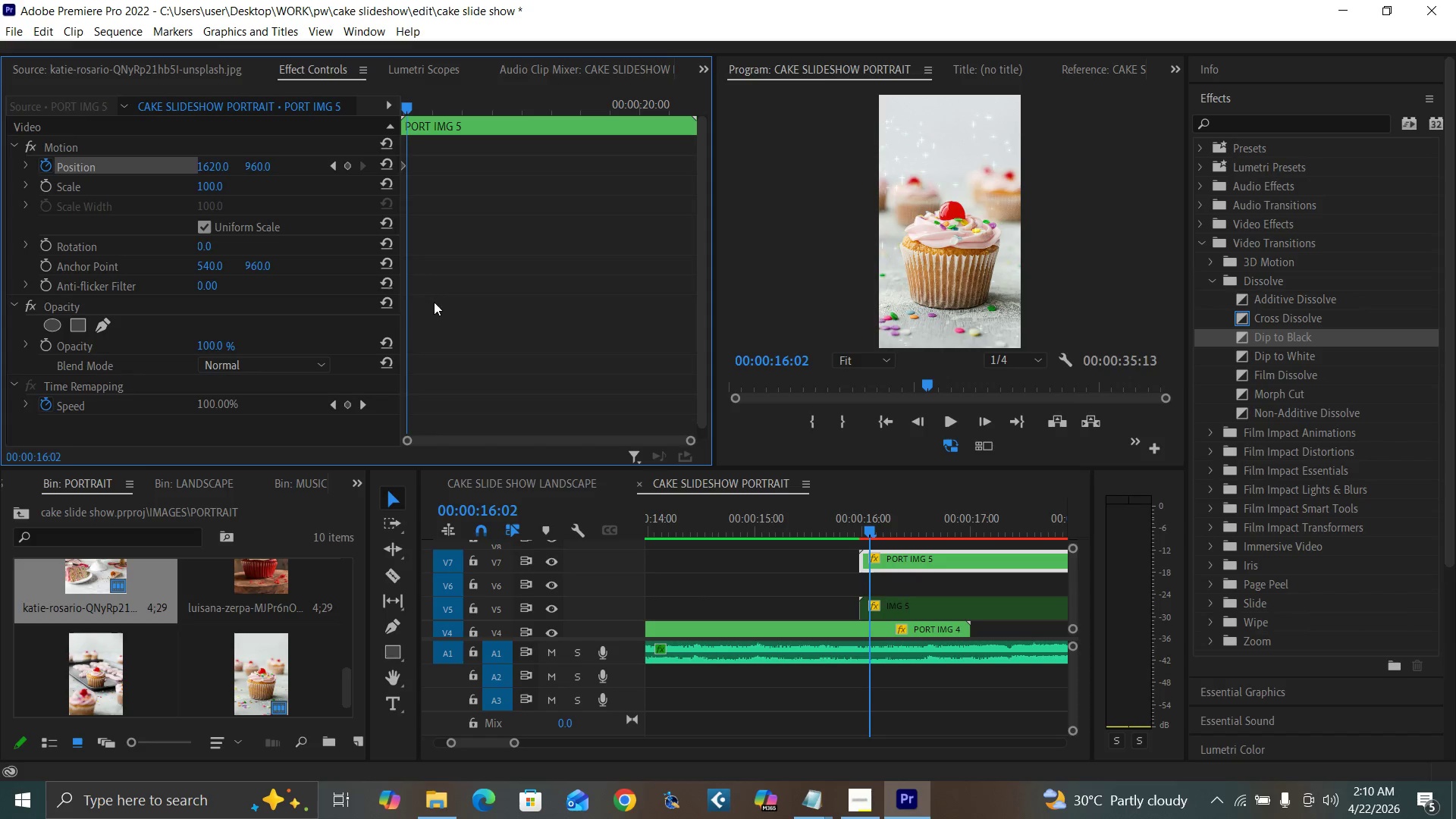 
key(ArrowRight)
 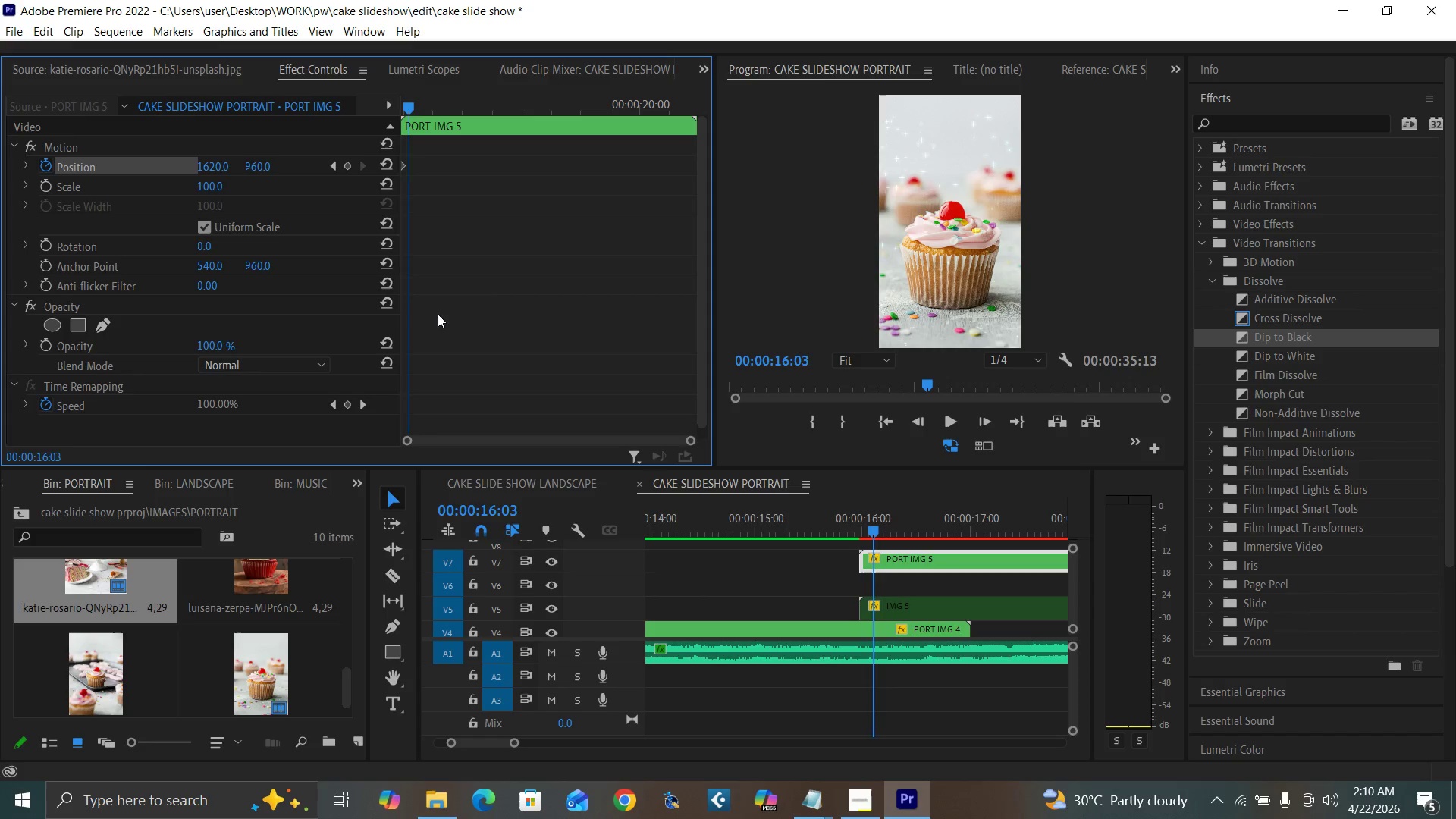 
key(ArrowRight)
 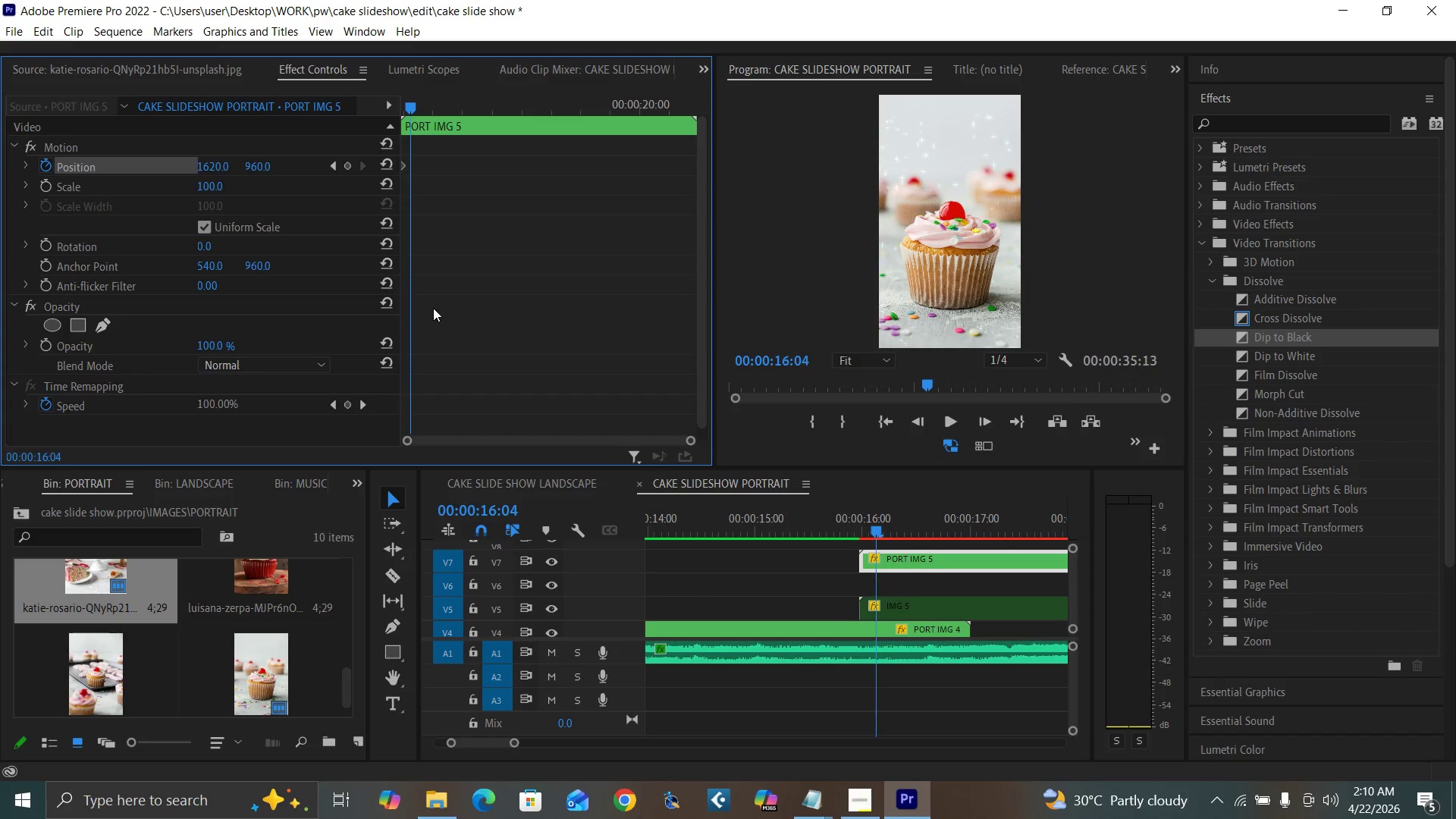 
key(ArrowRight)
 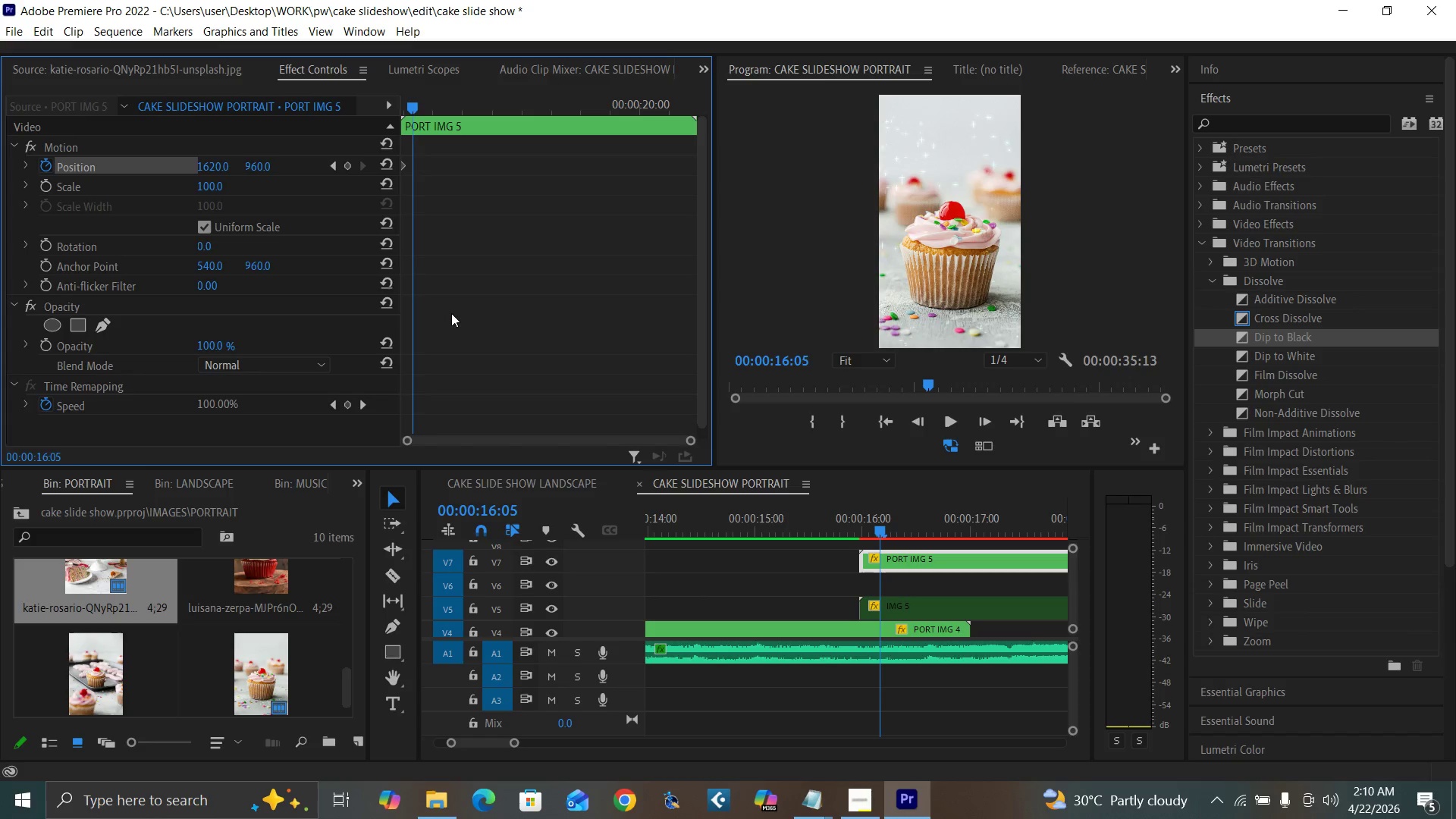 
key(ArrowRight)
 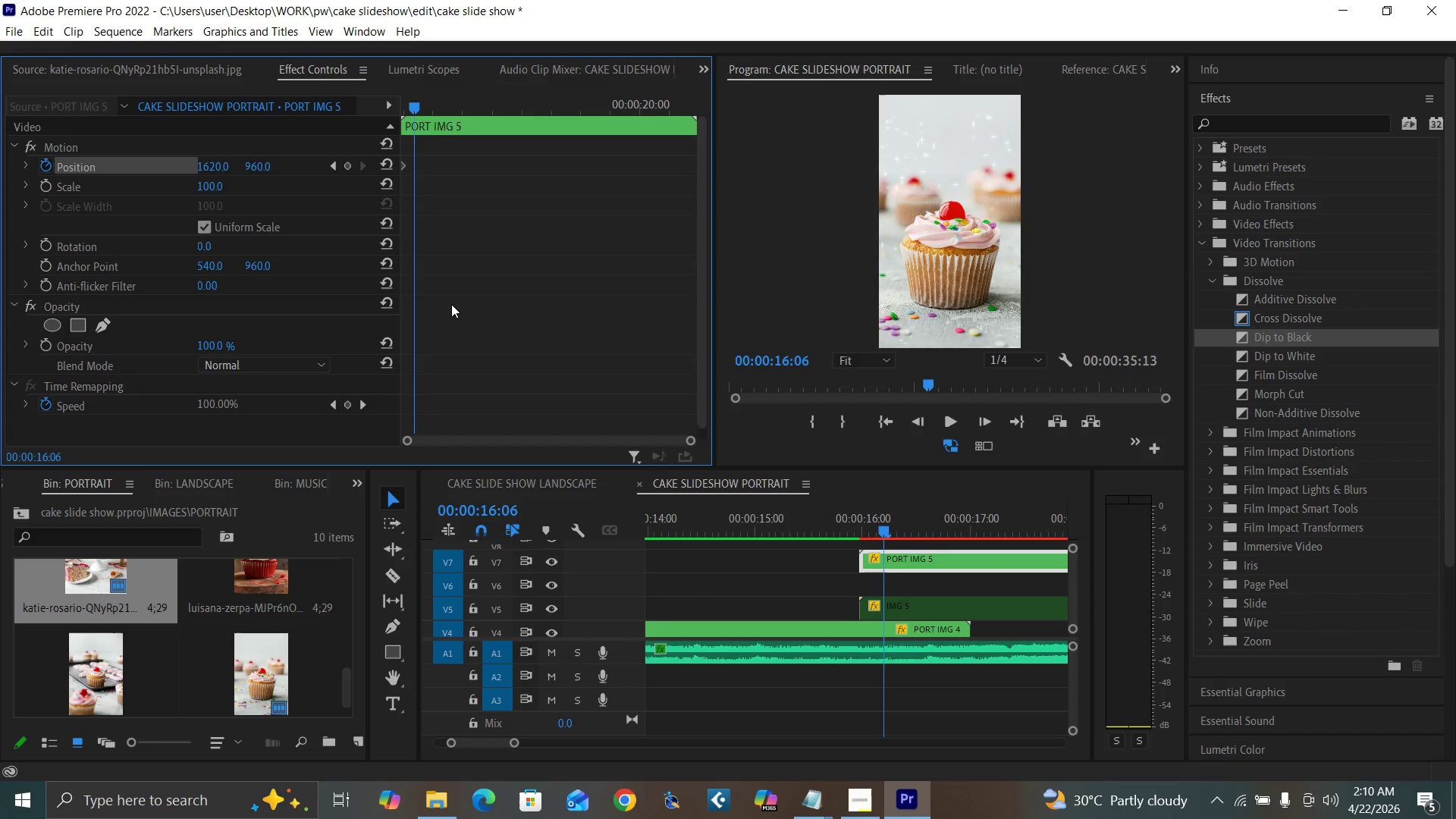 
key(ArrowRight)
 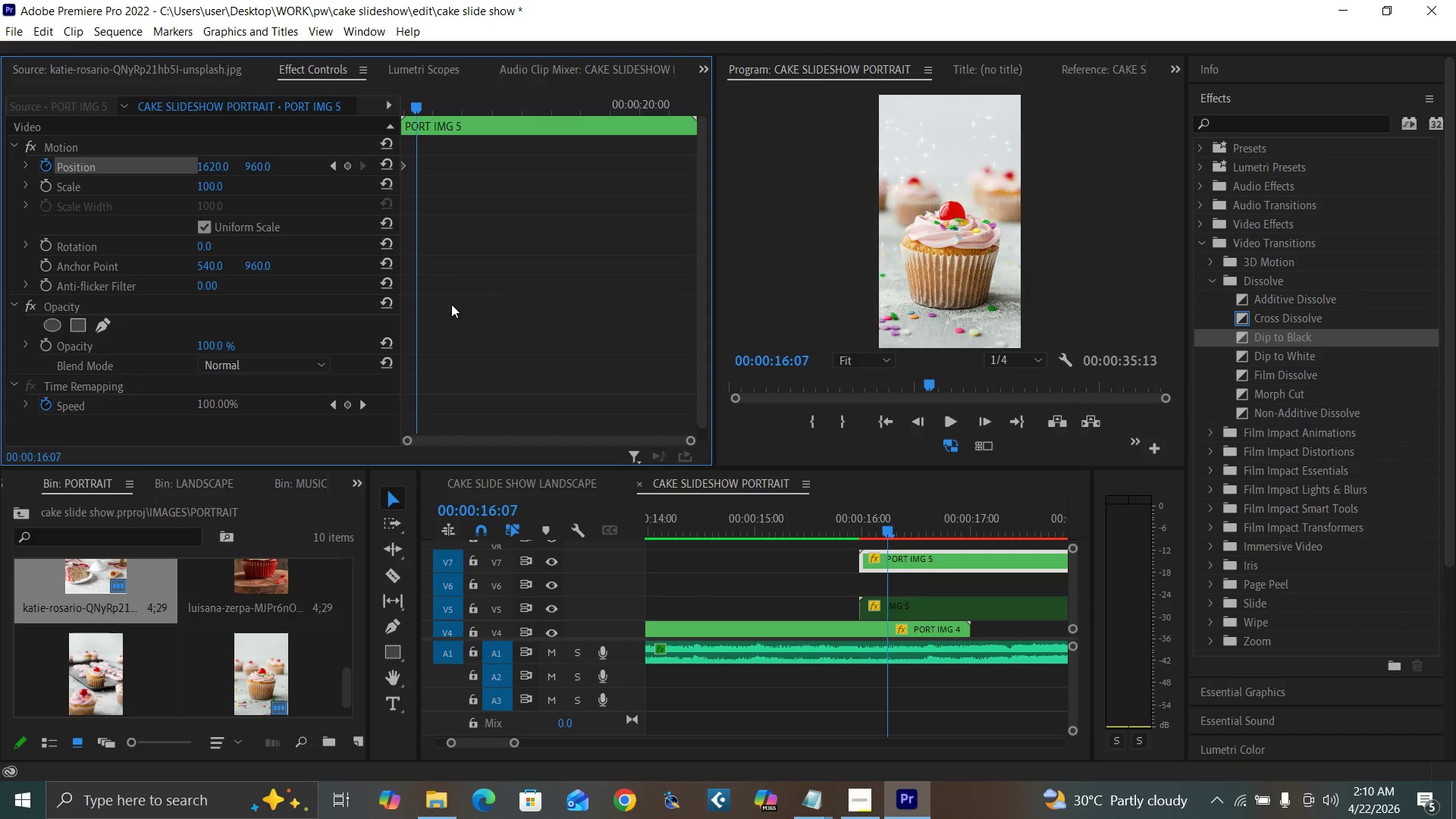 
key(ArrowRight)
 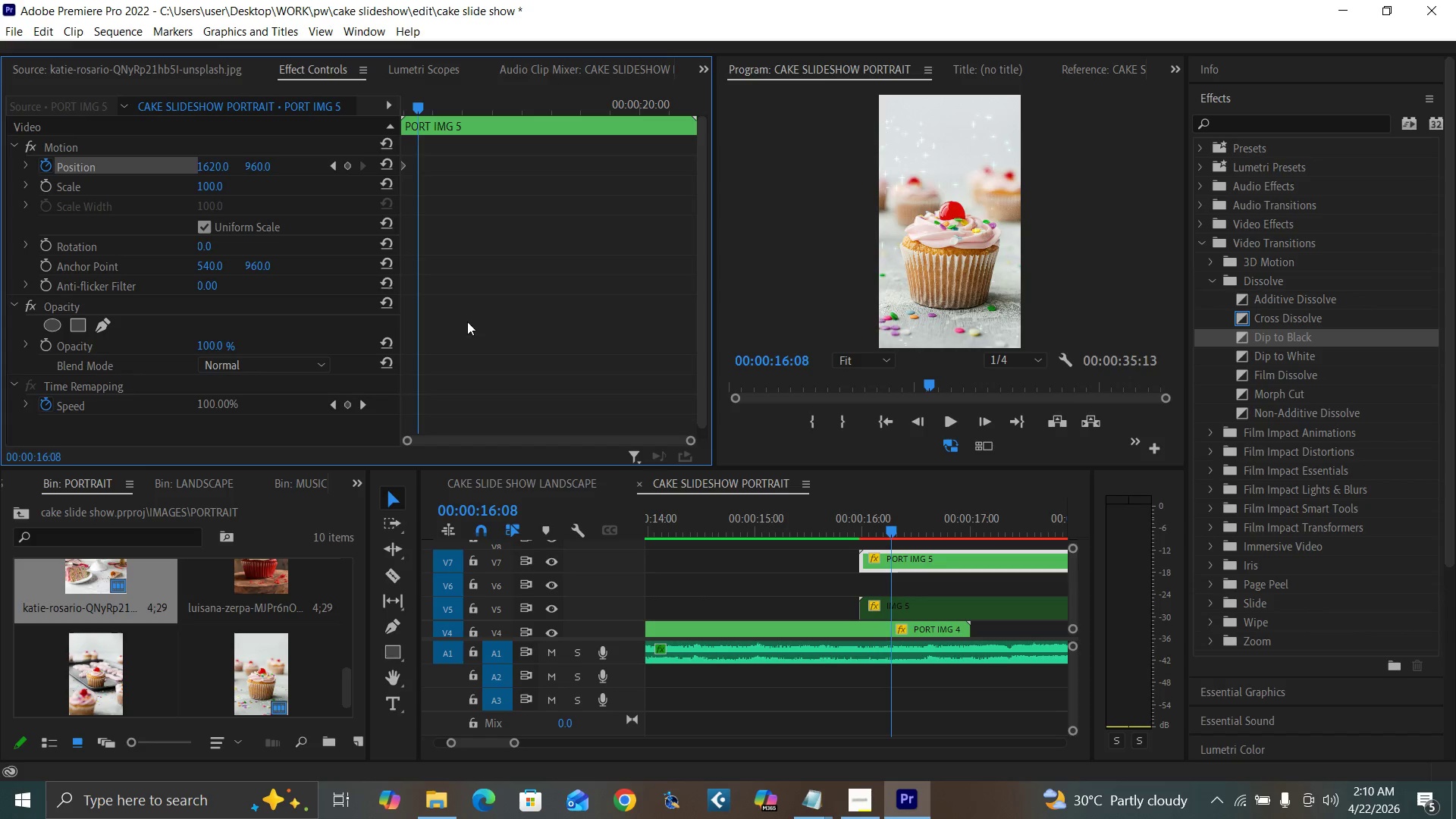 
key(ArrowRight)
 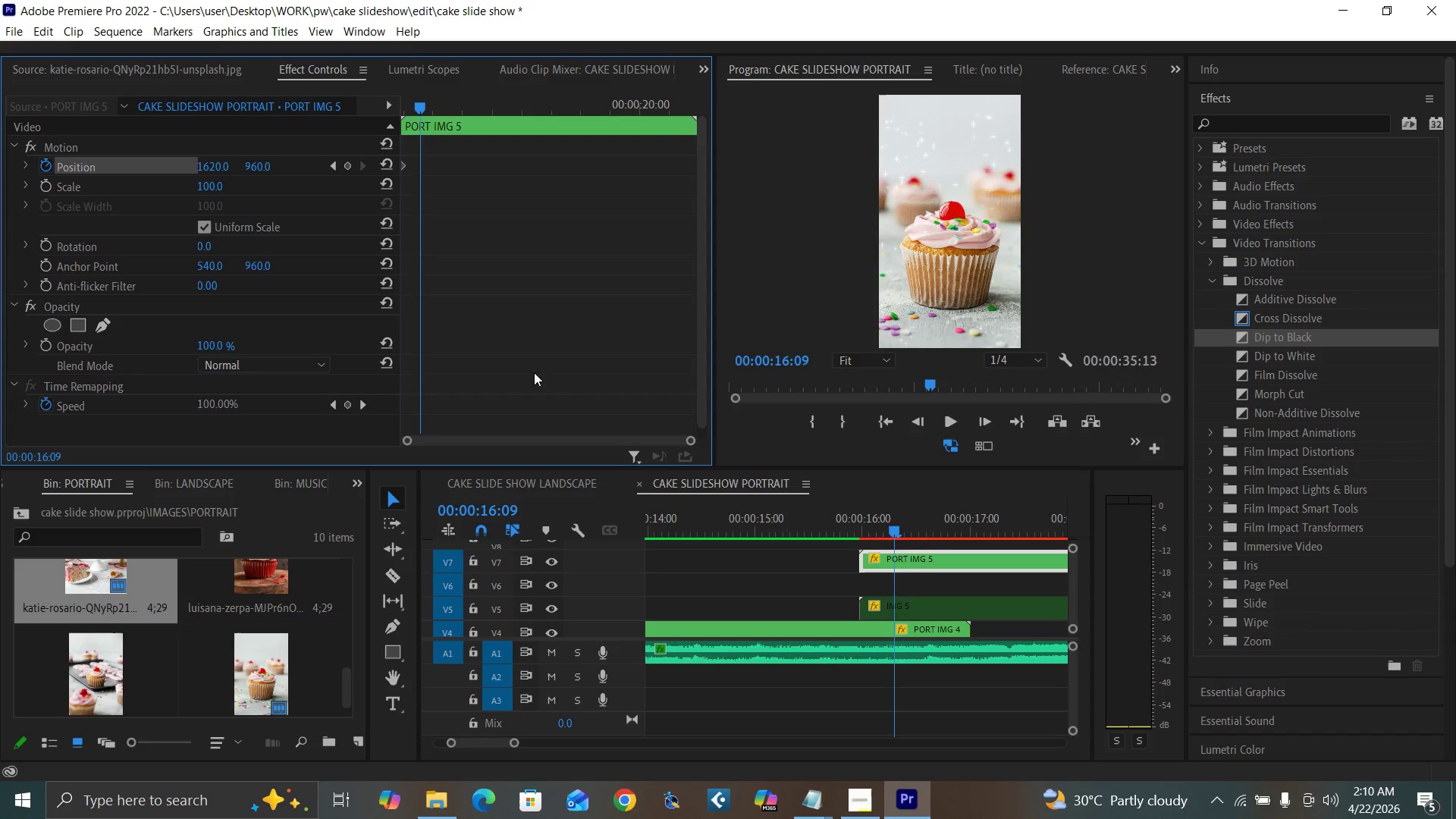 
key(ArrowRight)
 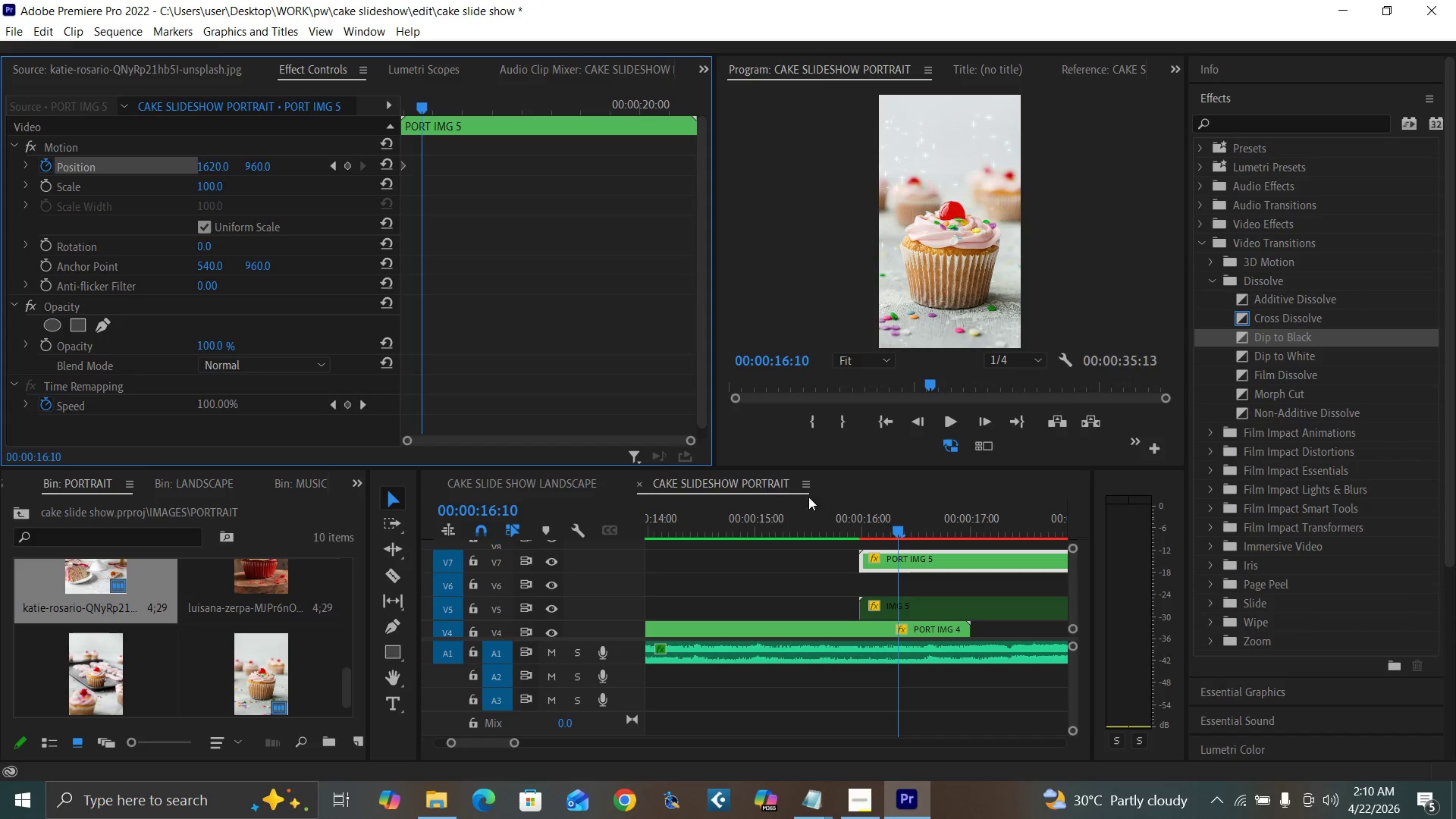 
key(ArrowRight)
 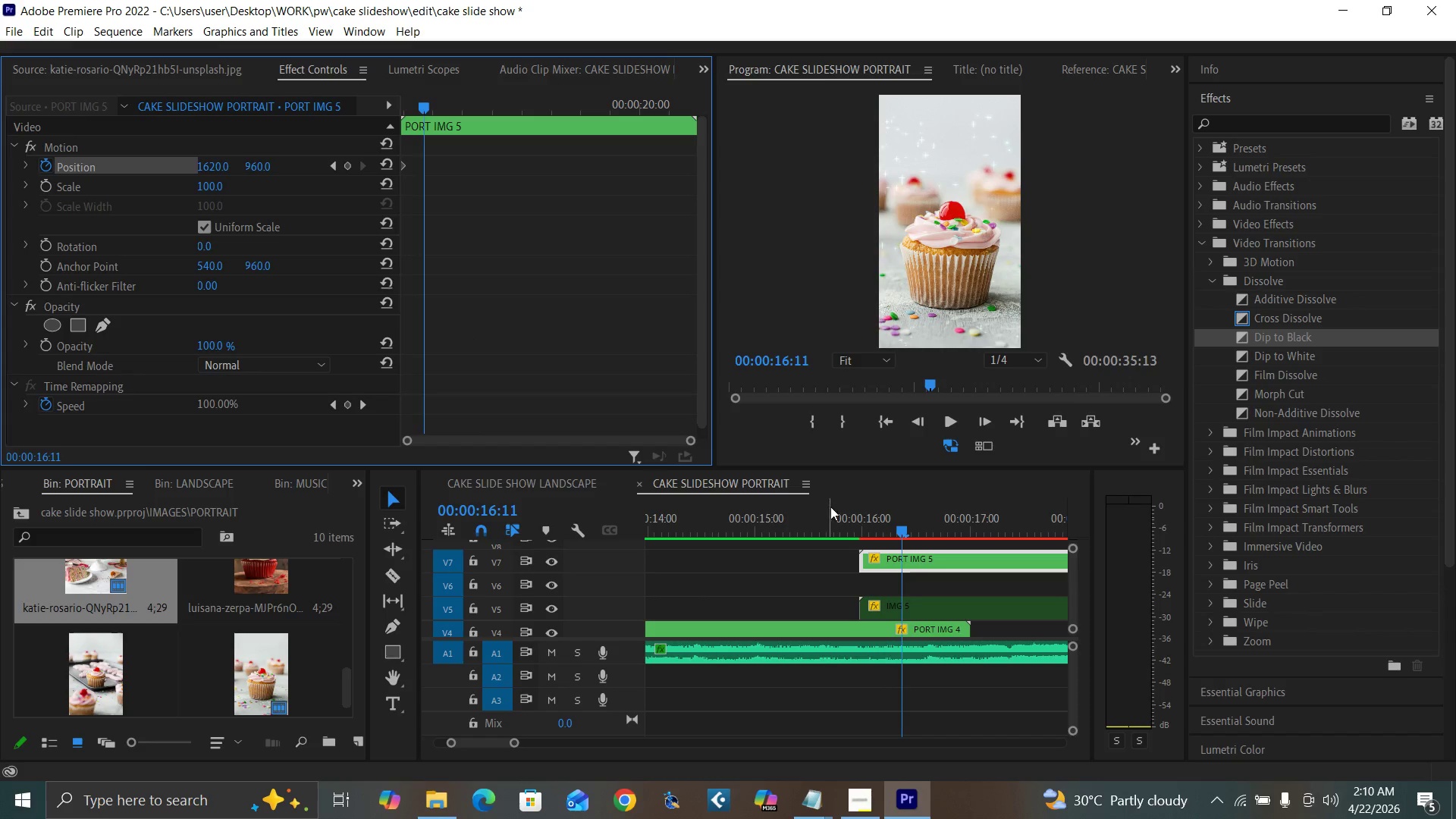 
key(ArrowRight)
 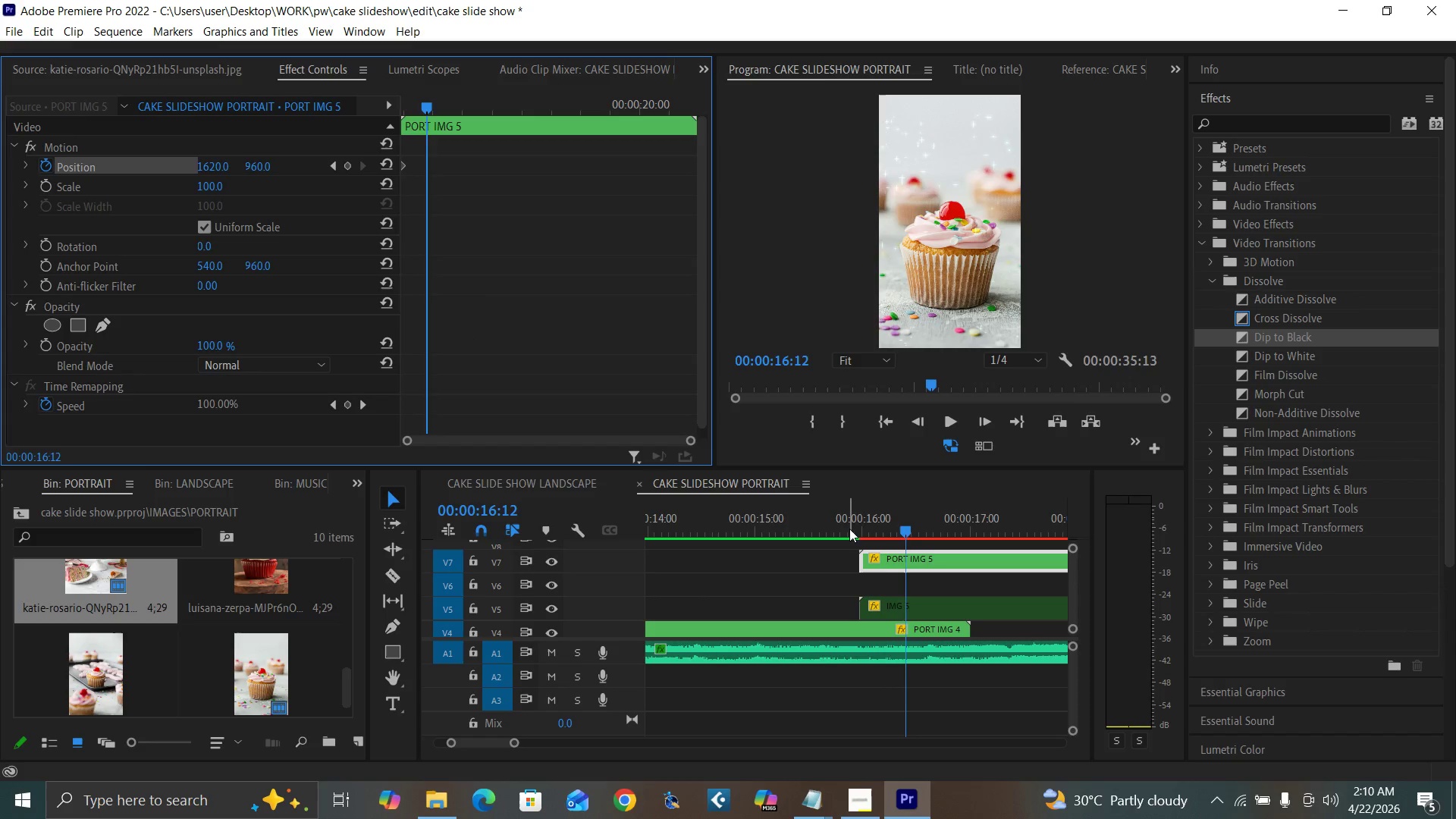 
key(ArrowRight)
 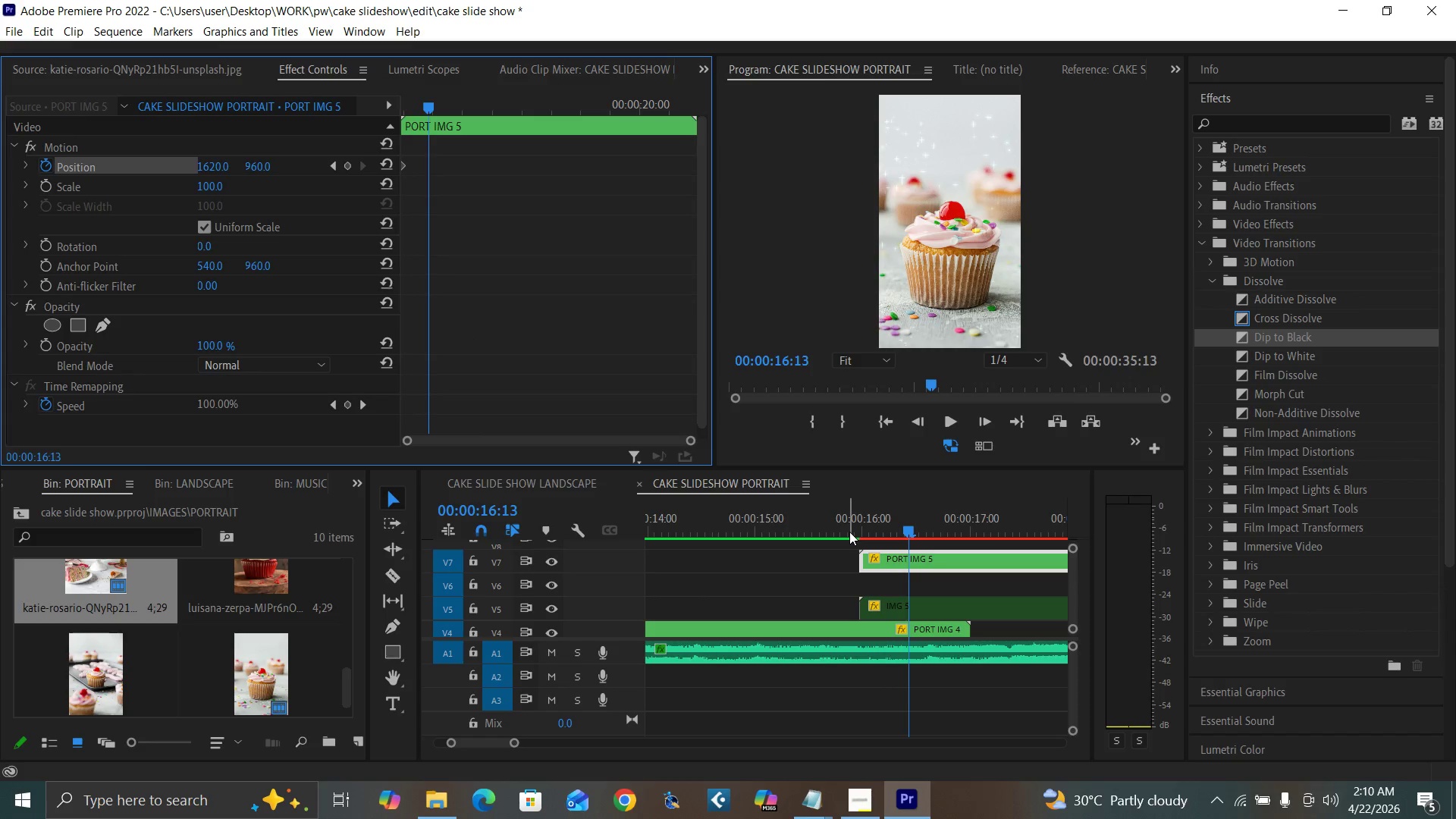 
key(ArrowRight)
 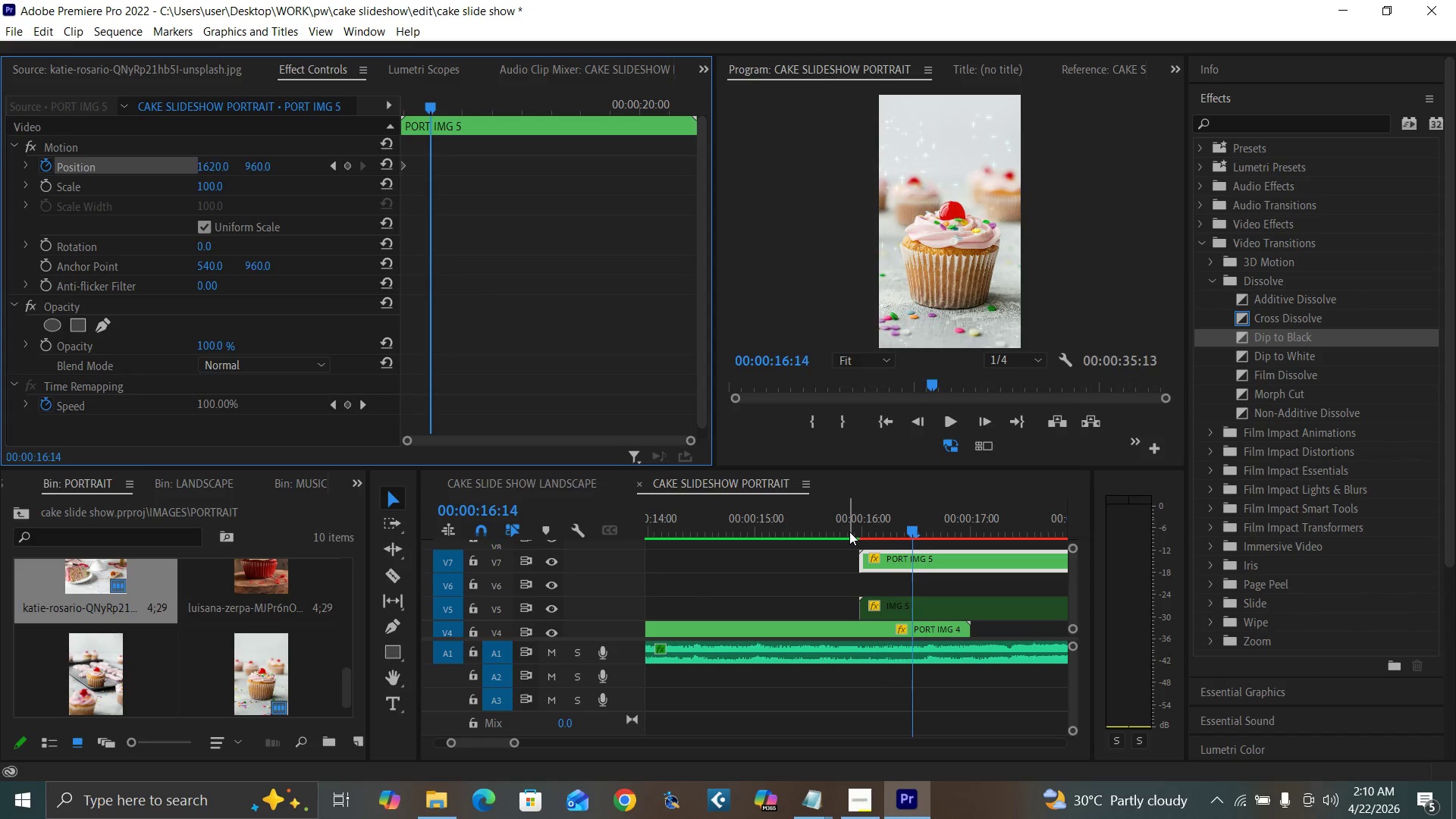 
key(ArrowRight)
 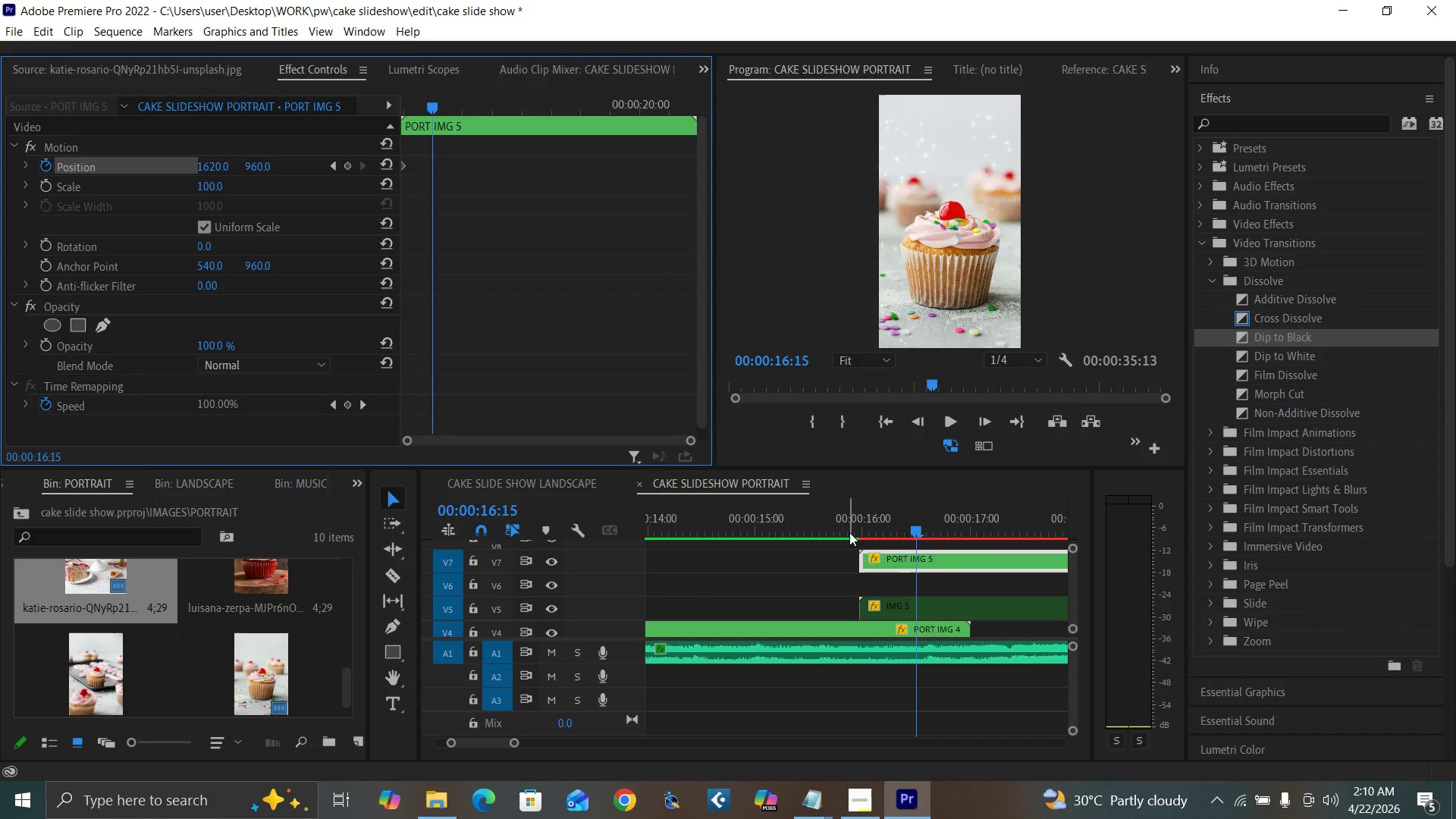 
key(ArrowRight)
 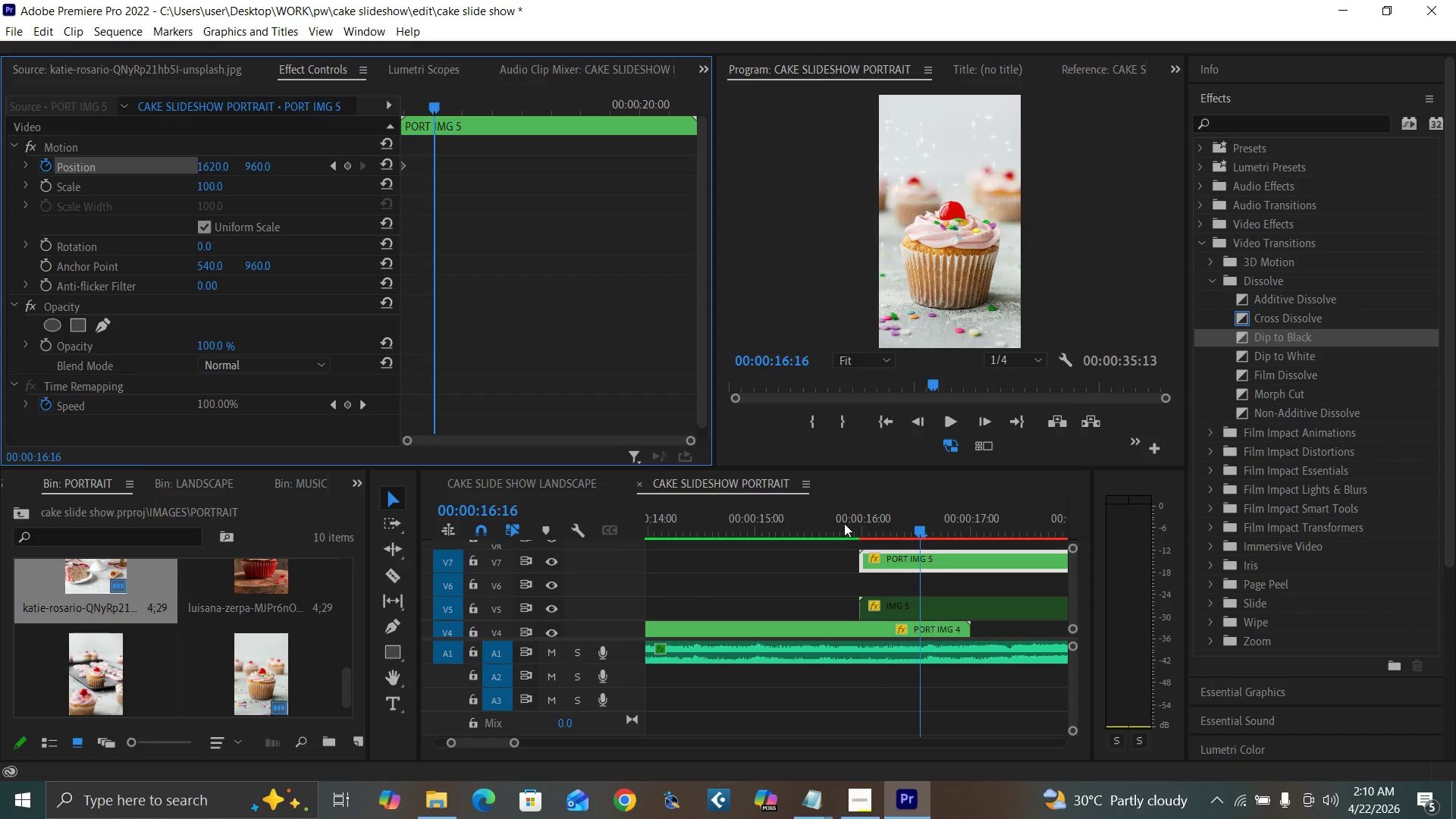 
key(ArrowRight)
 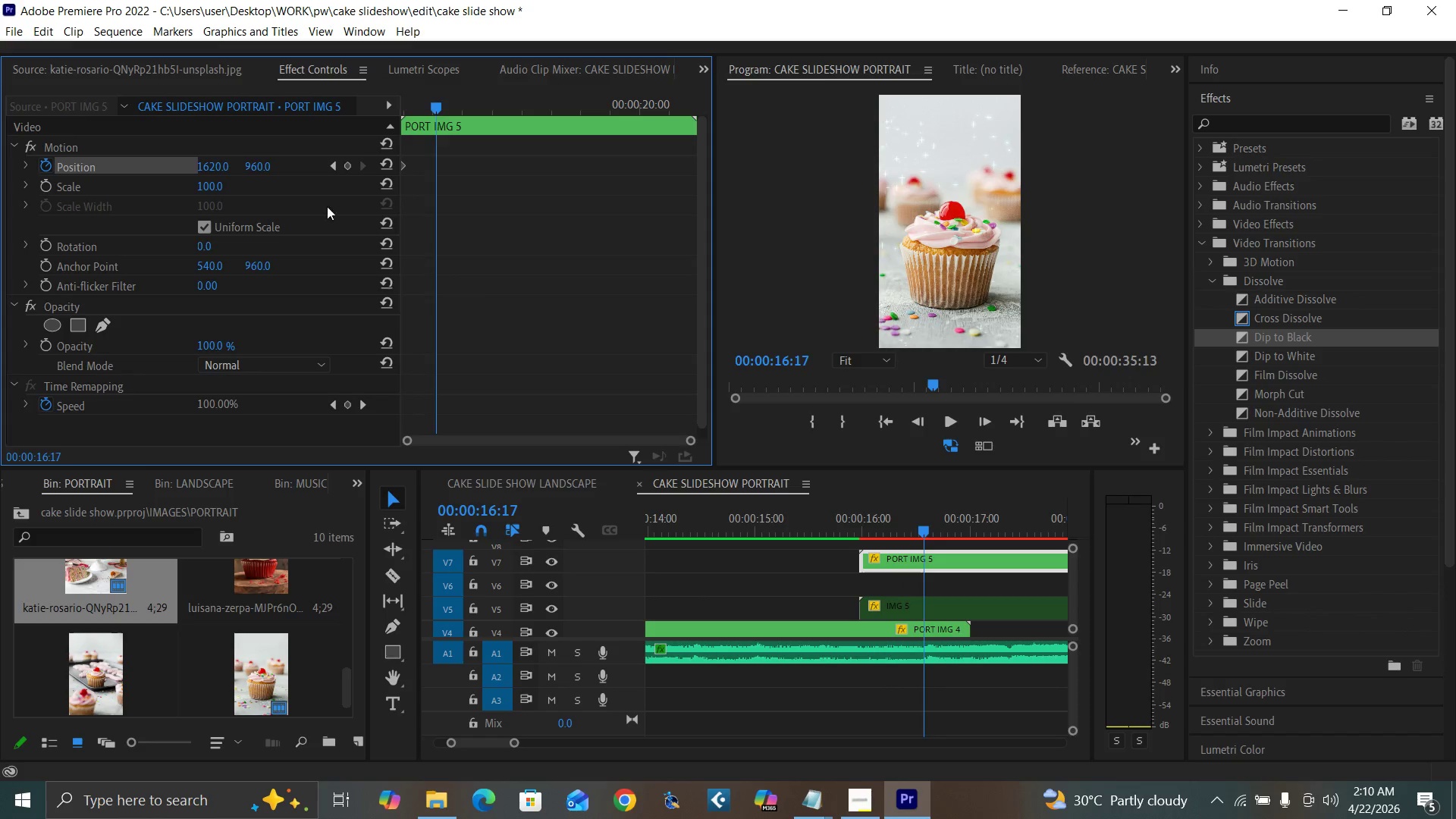 
key(ArrowRight)
 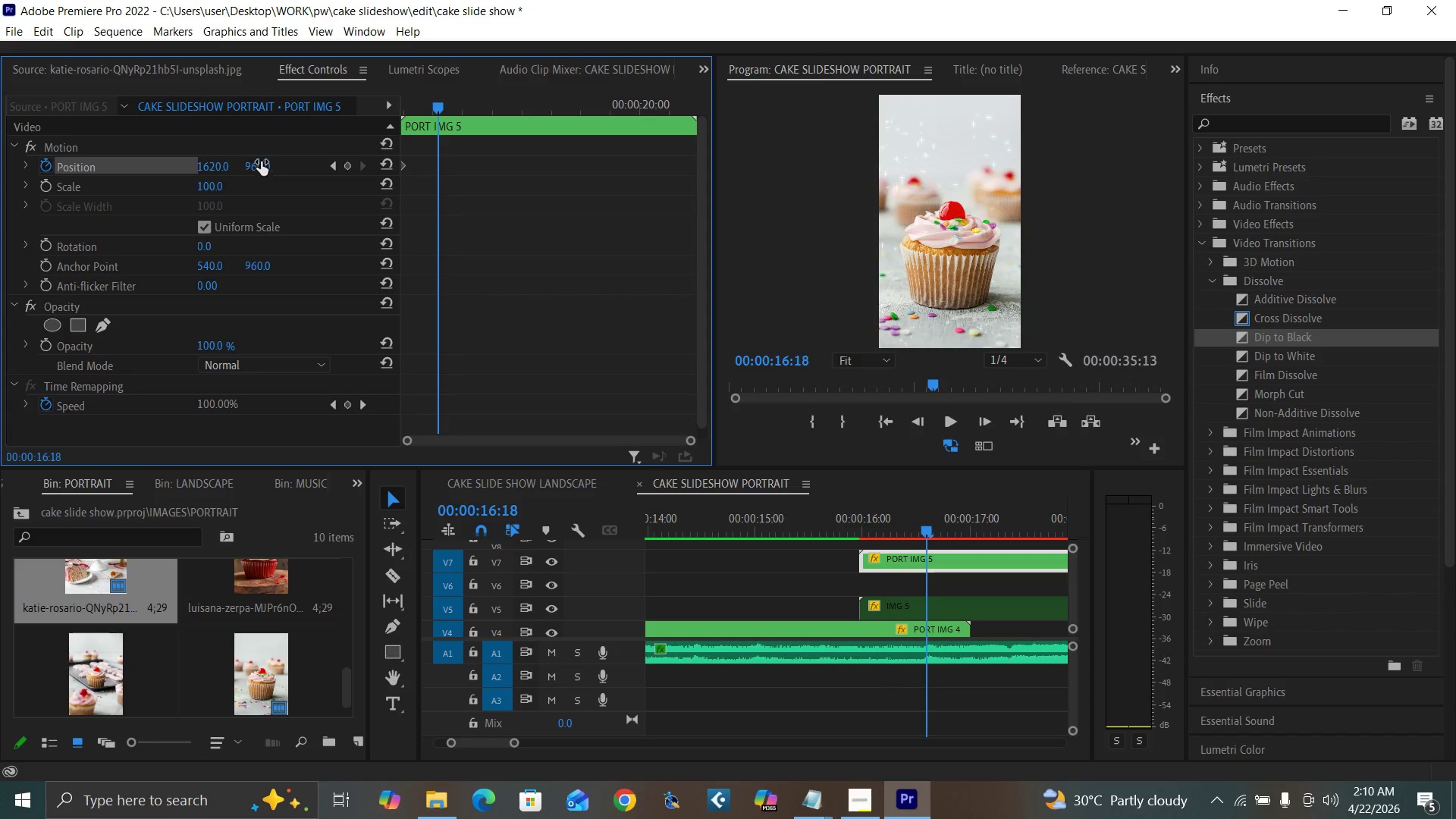 
key(ArrowRight)
 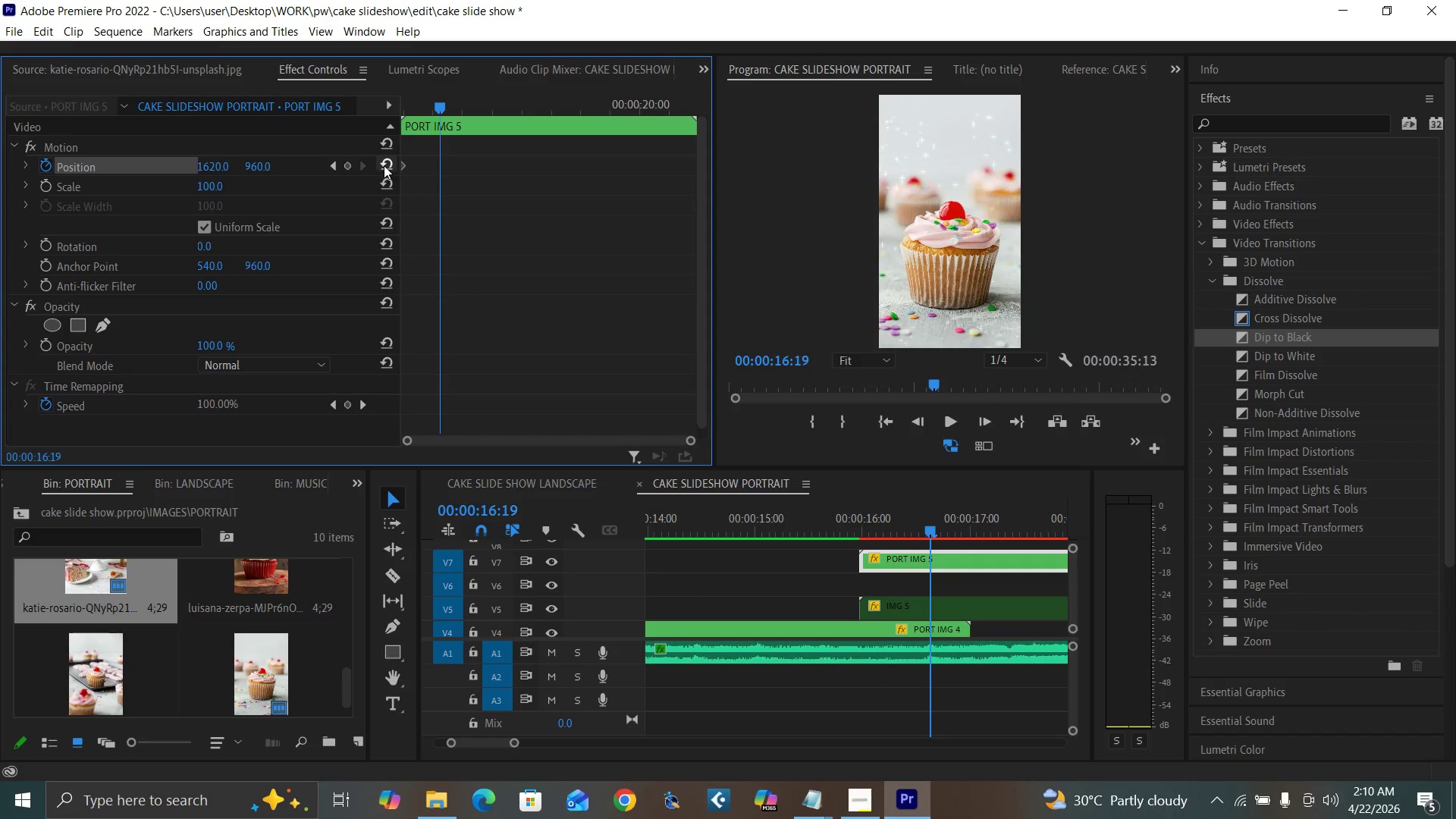 
left_click([384, 165])
 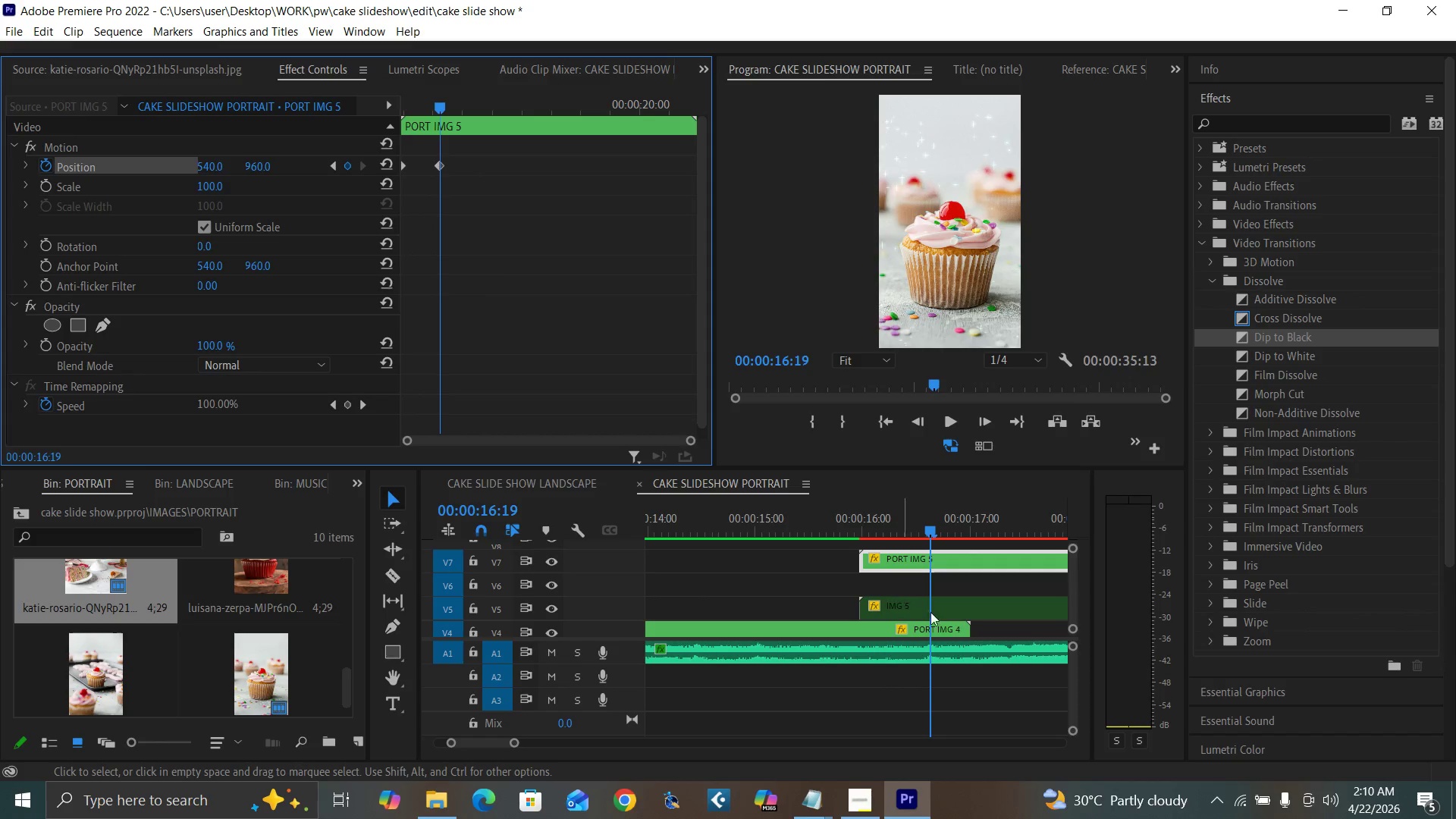 
left_click([960, 610])
 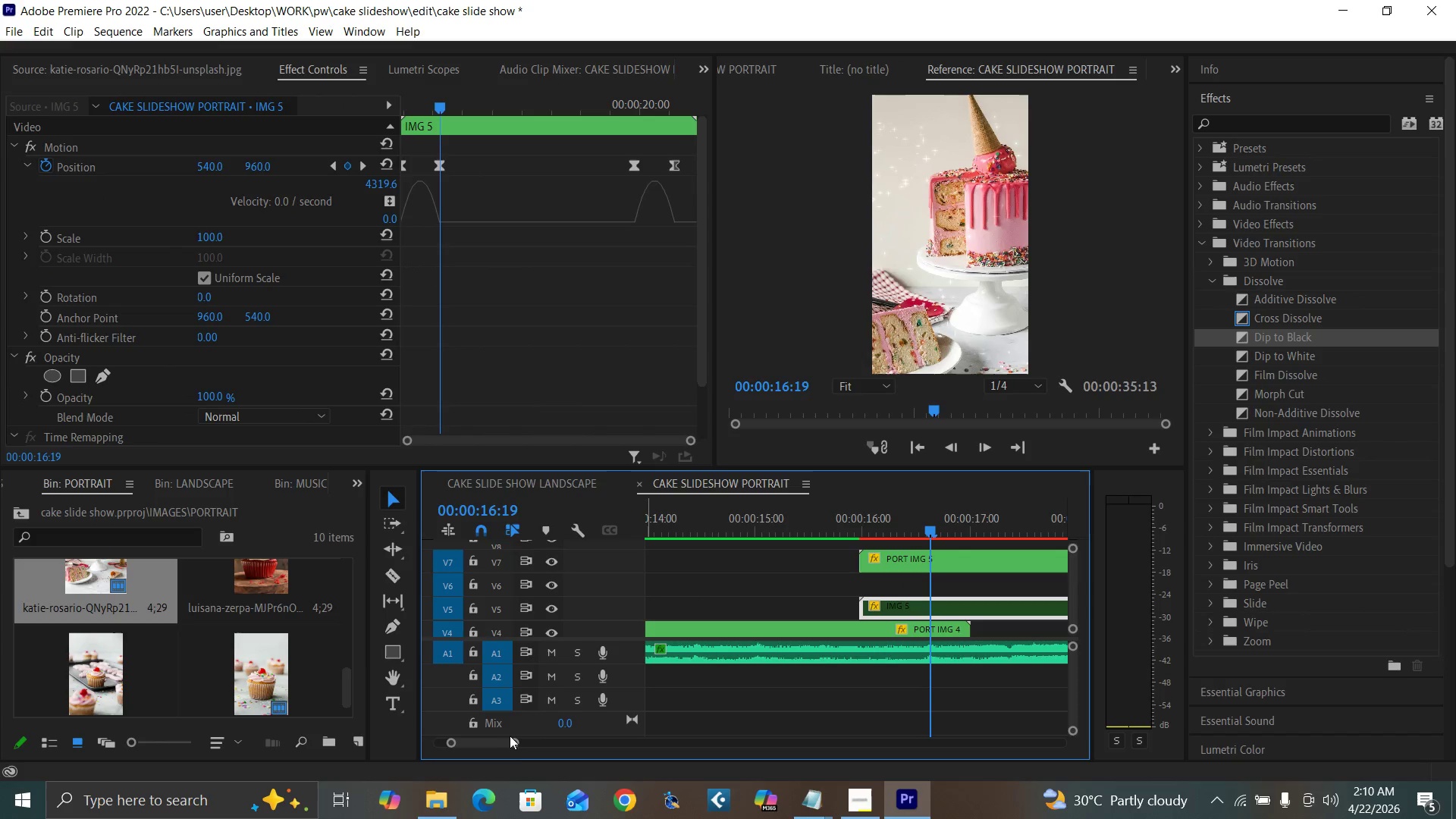 
left_click_drag(start_coordinate=[517, 741], to_coordinate=[541, 747])
 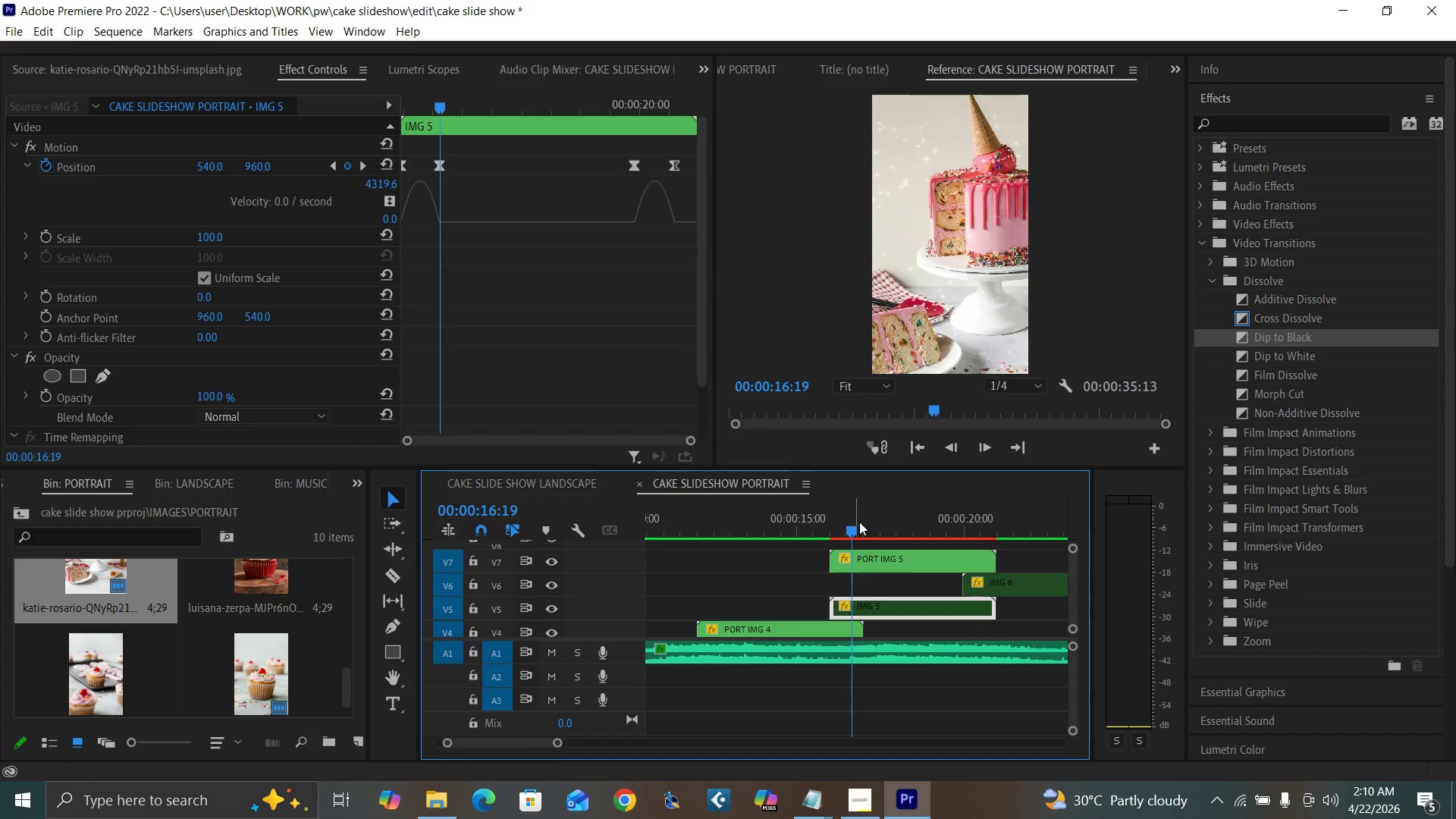 
left_click([869, 572])
 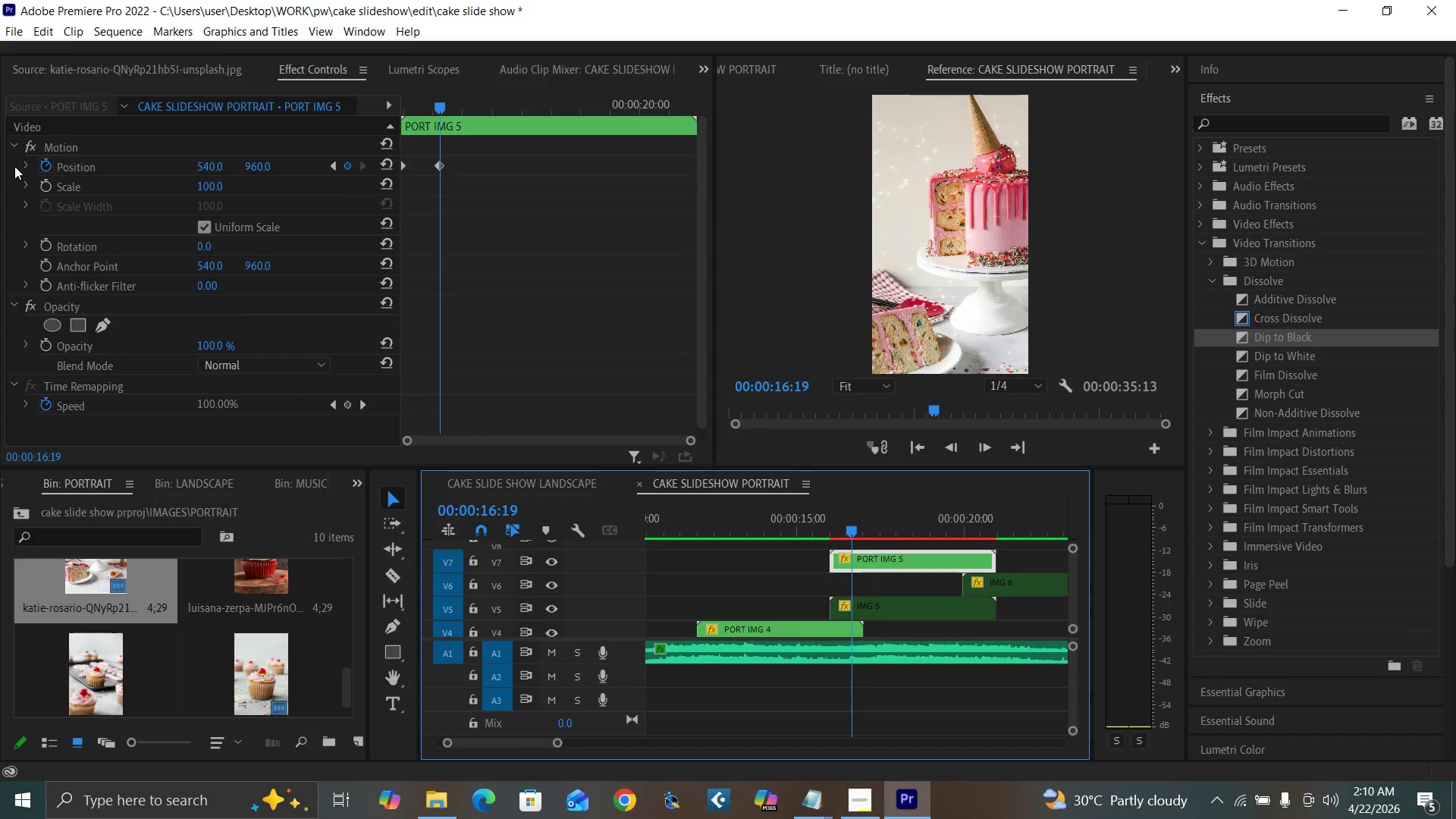 
left_click([24, 165])
 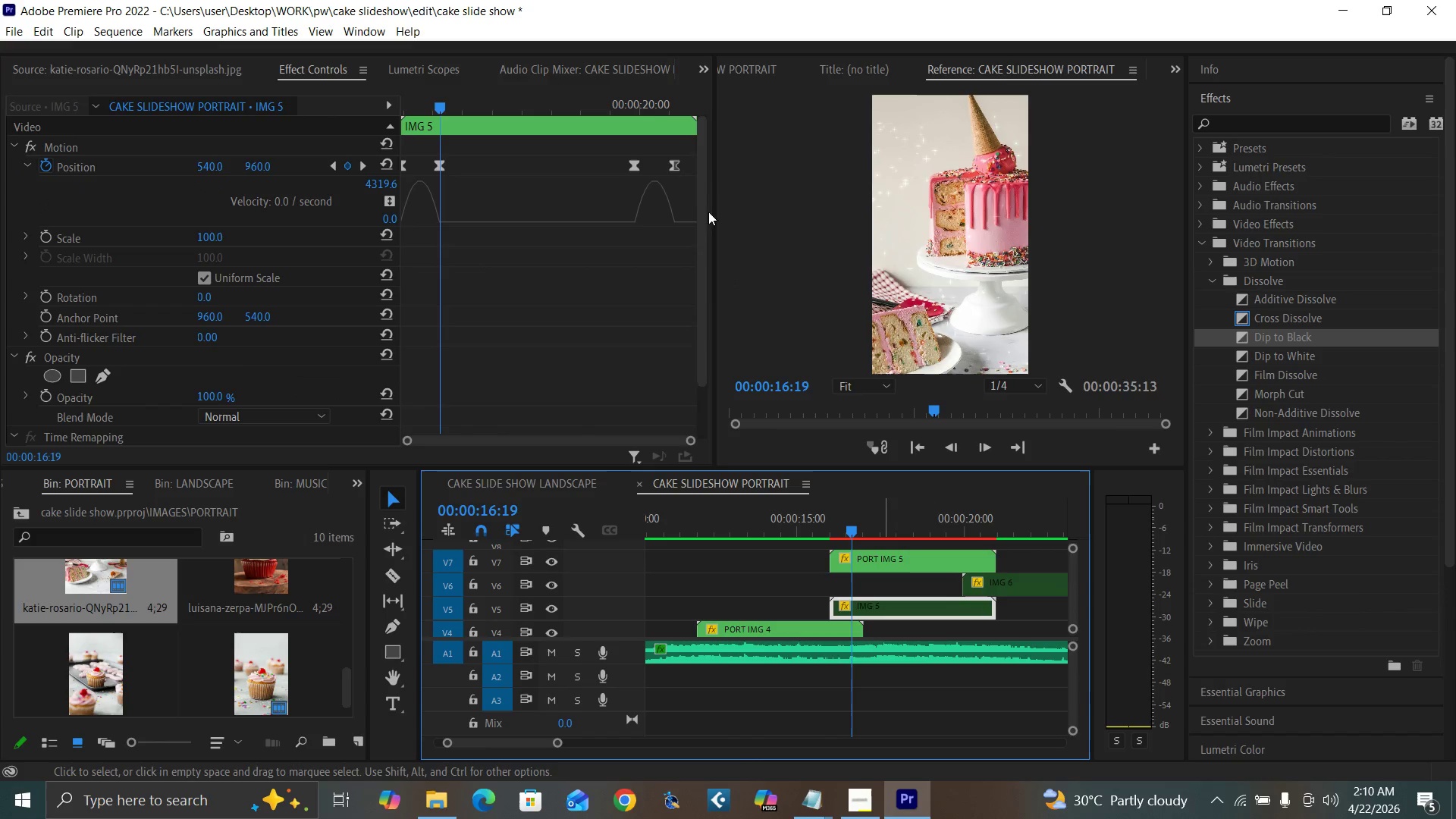 
left_click([634, 107])
 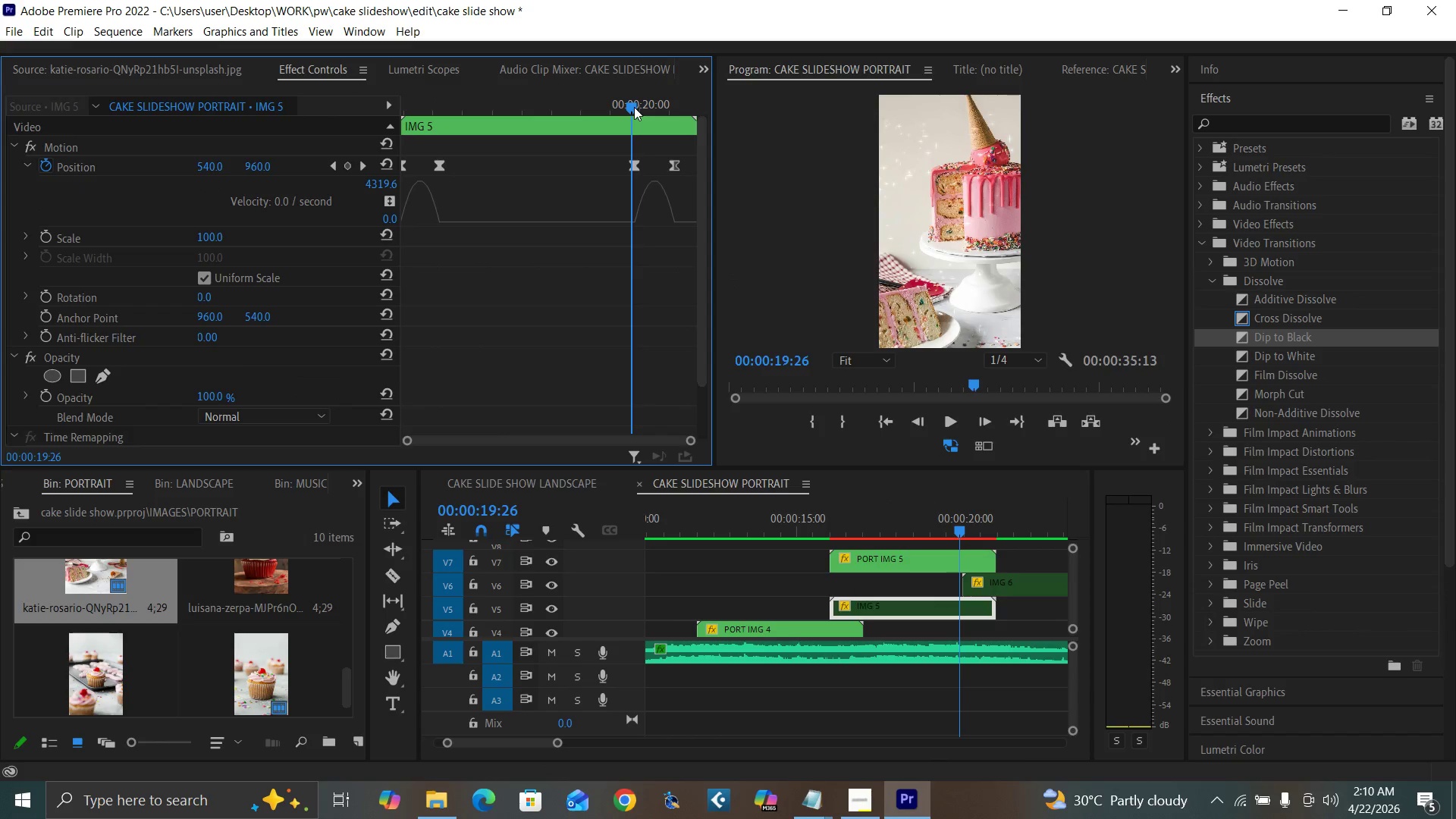 
key(ArrowRight)
 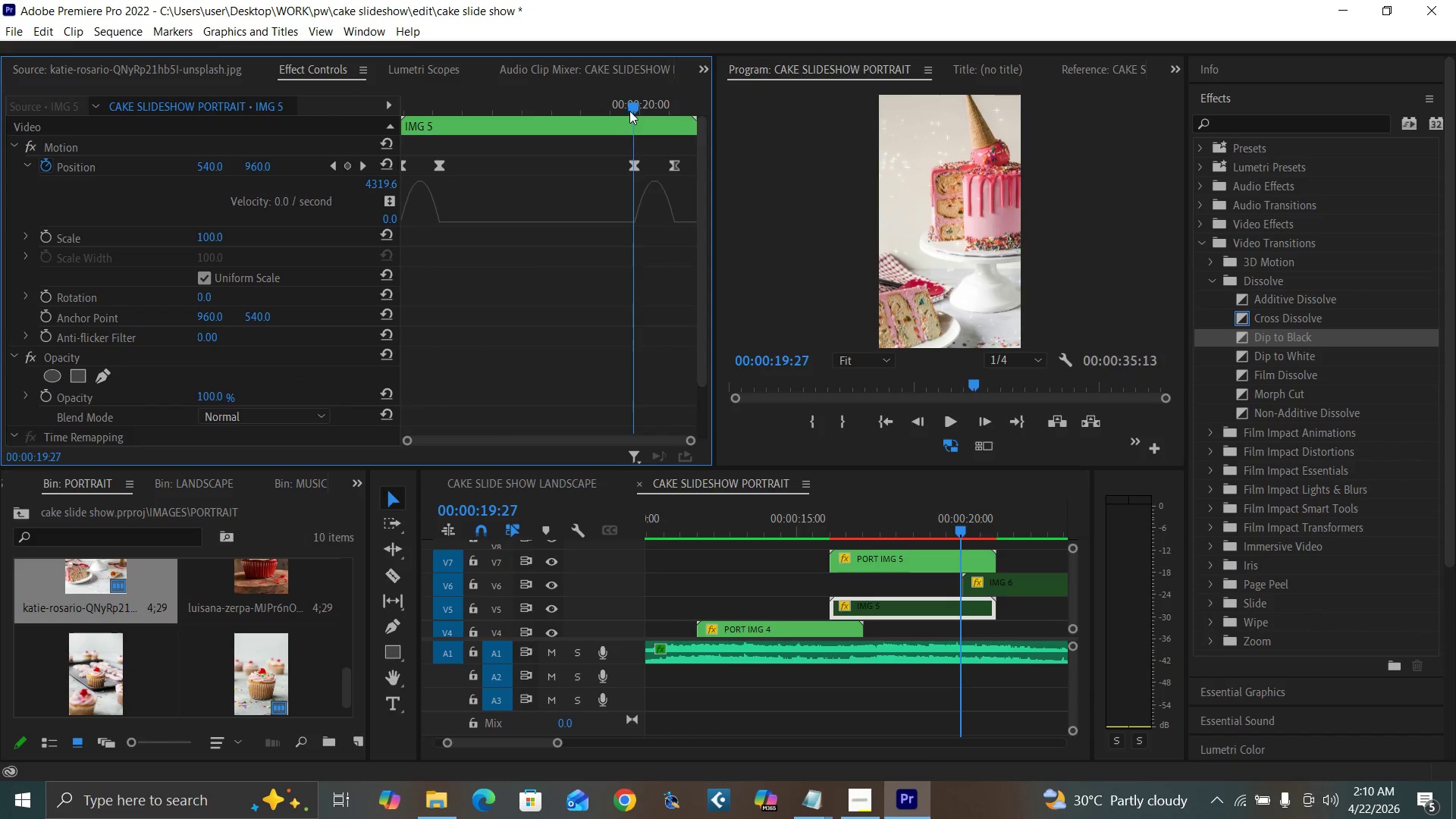 
key(ArrowRight)
 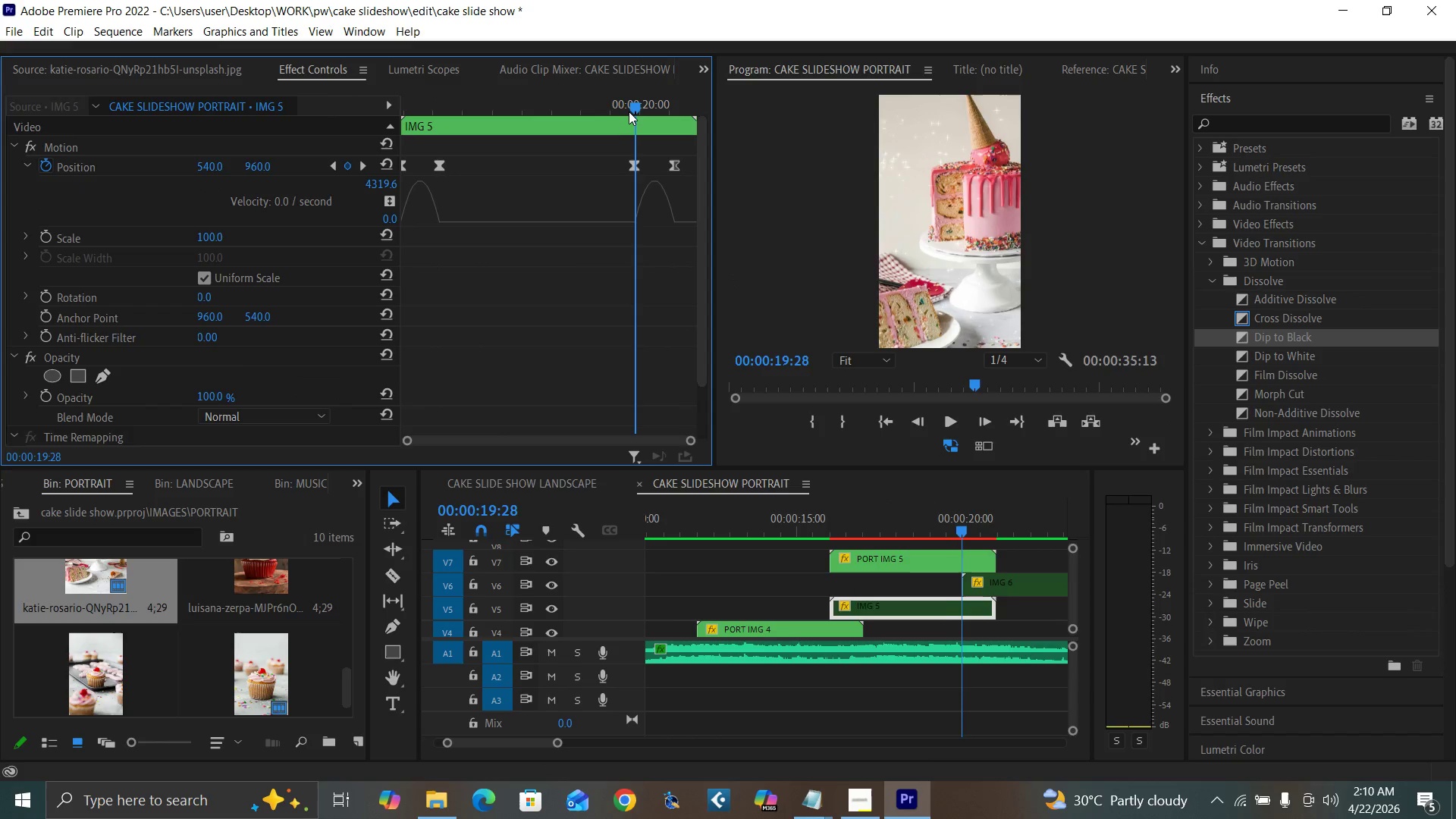 
key(ArrowRight)
 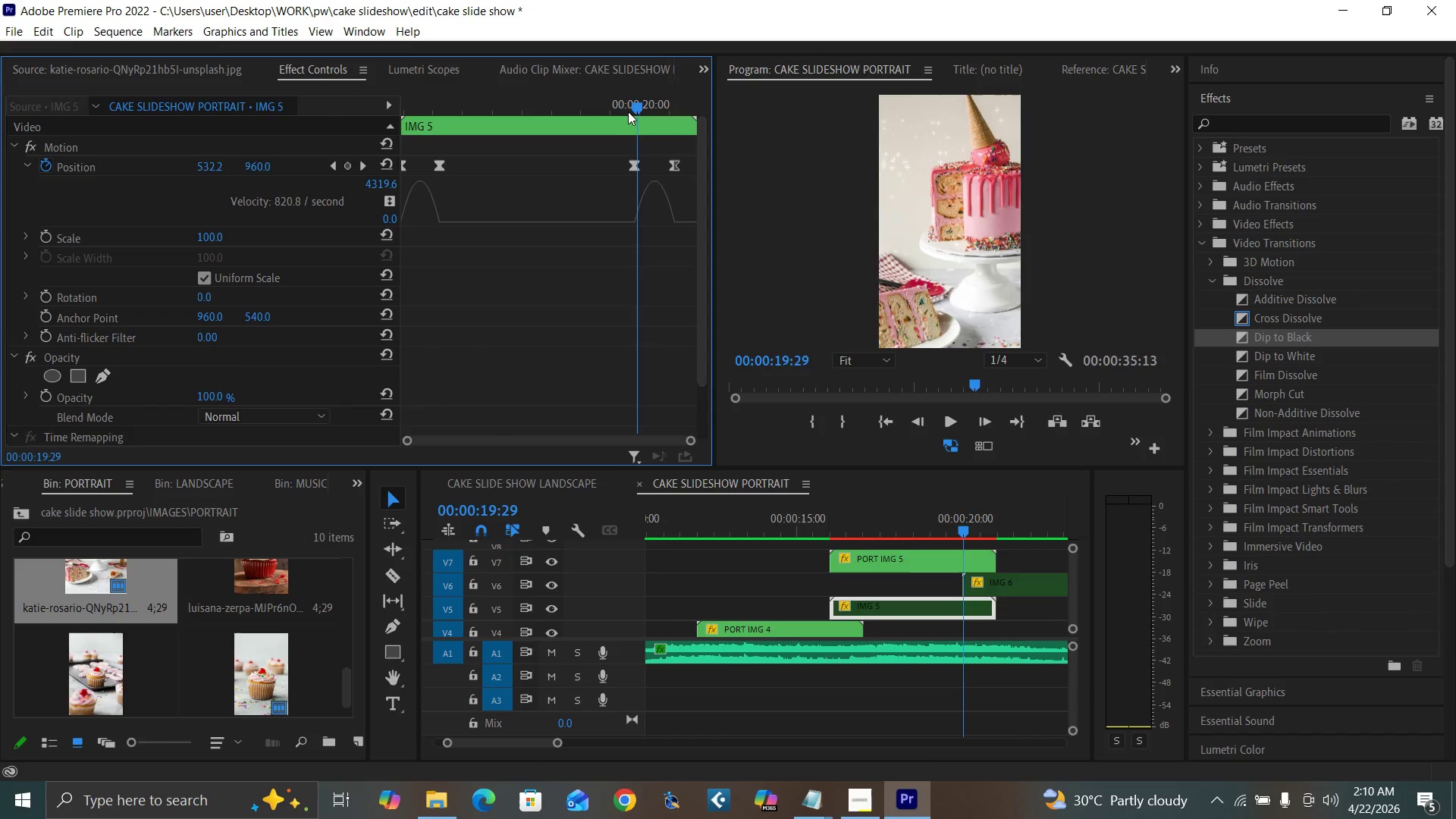 
key(ArrowLeft)
 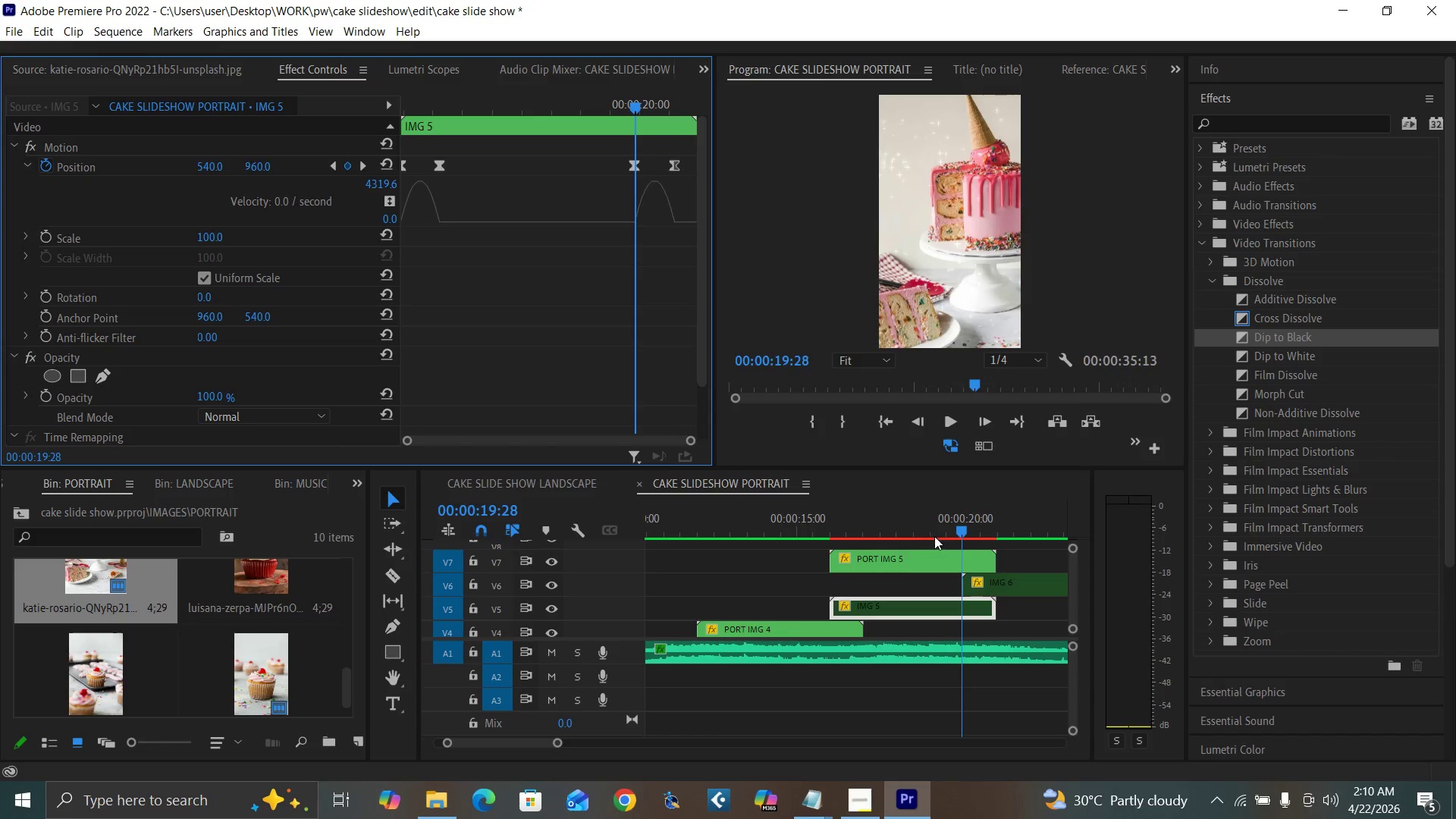 
left_click([943, 556])
 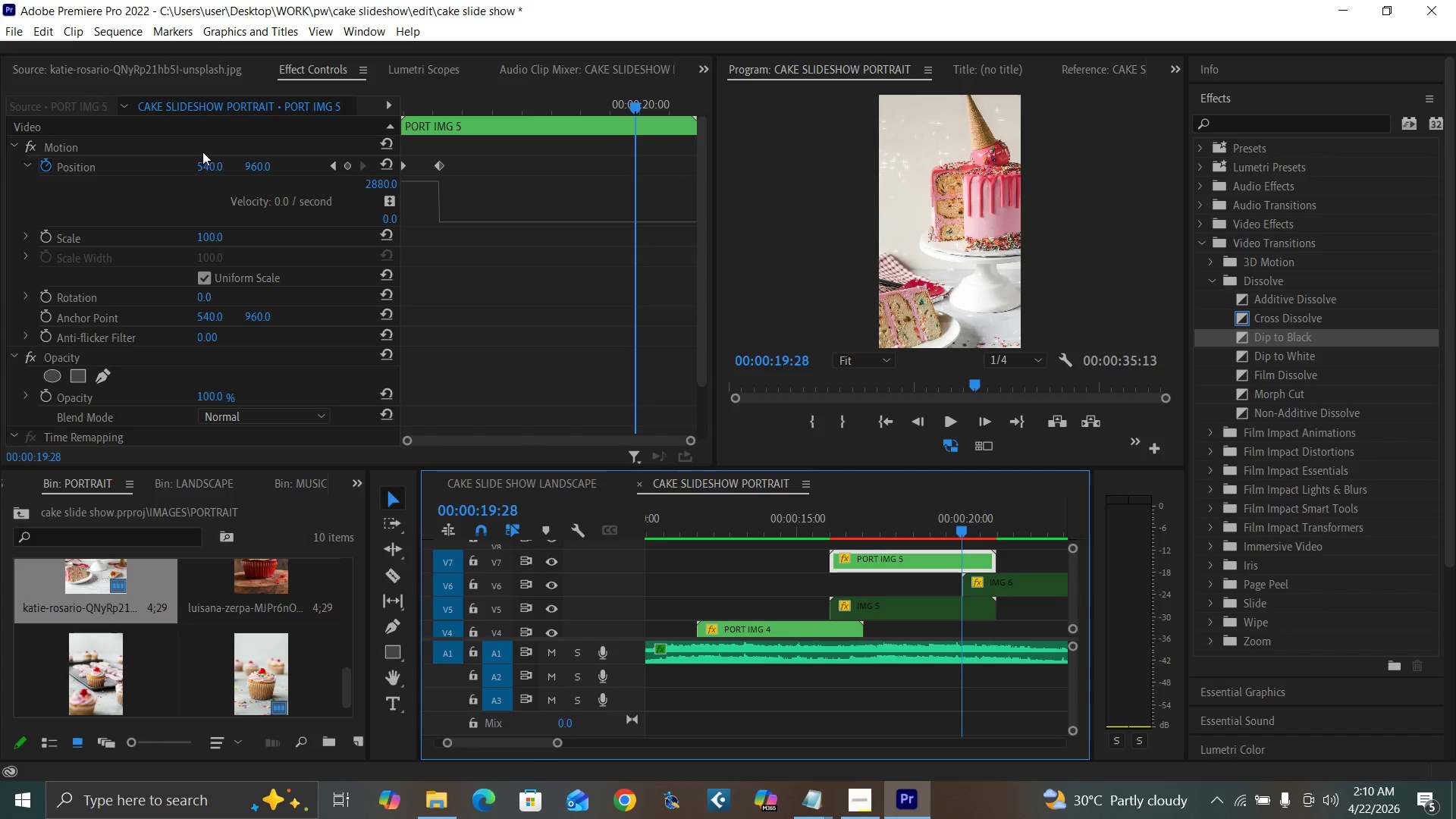 
left_click([209, 164])
 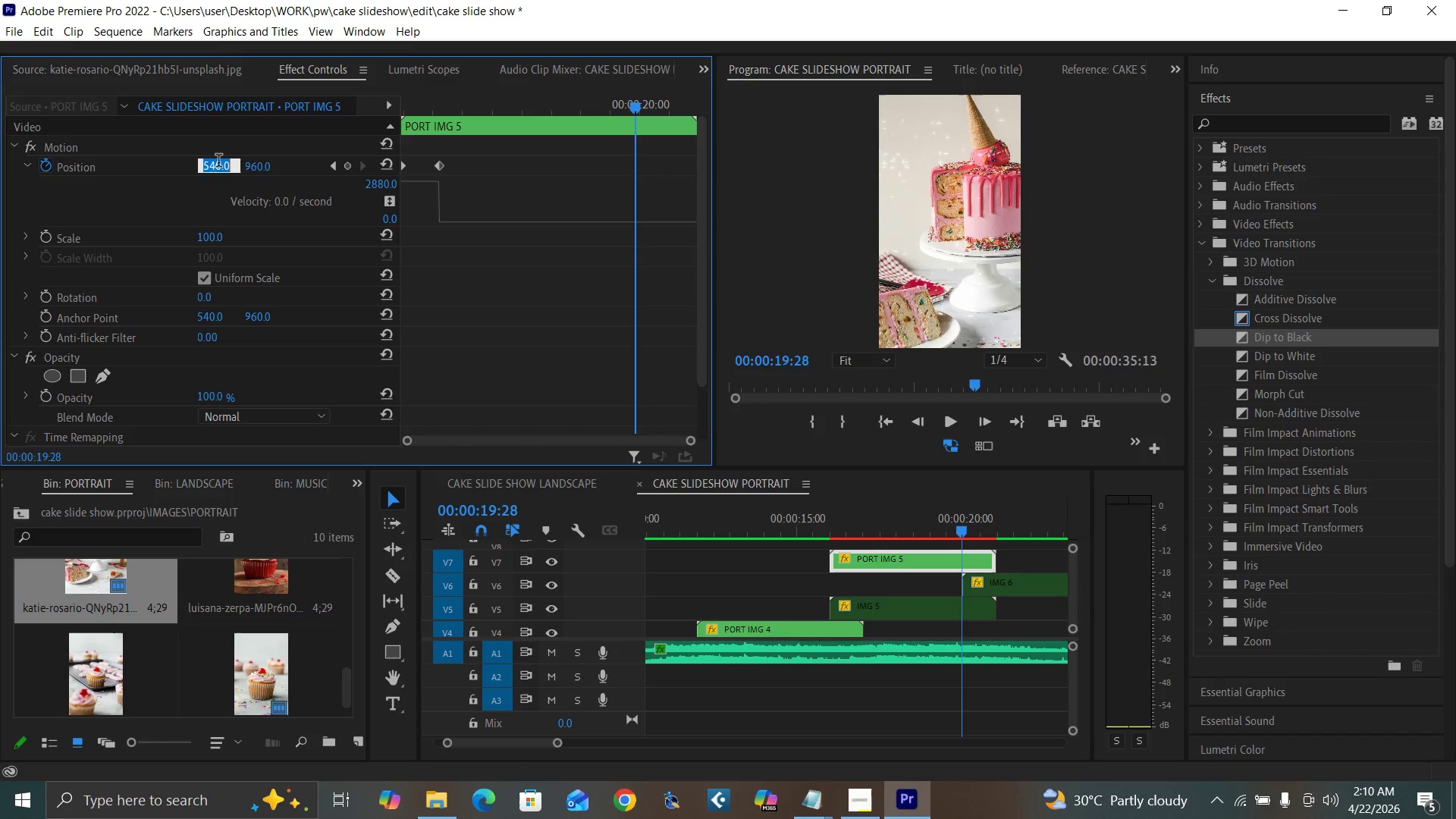 
type(540)
 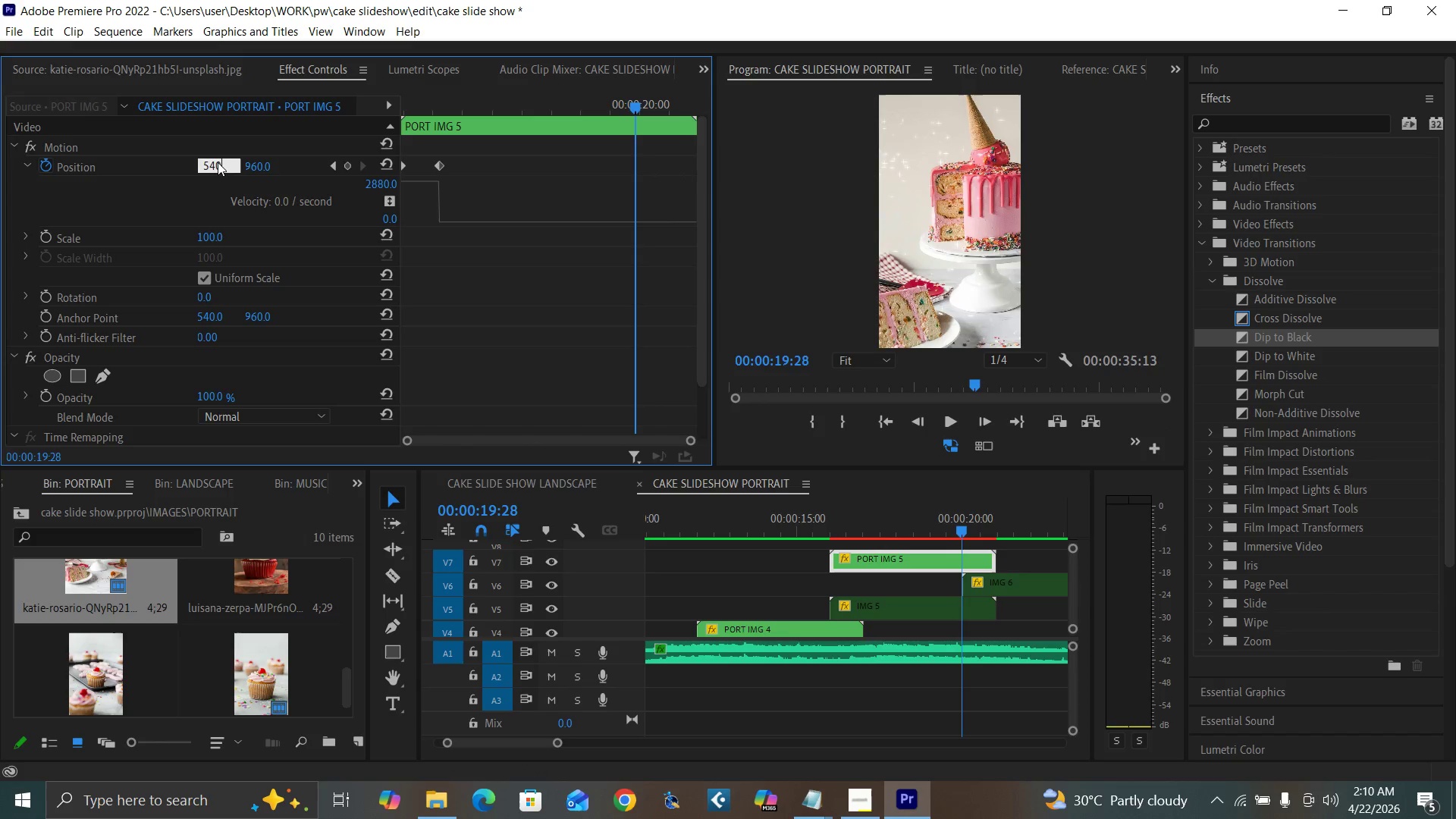 
key(Enter)
 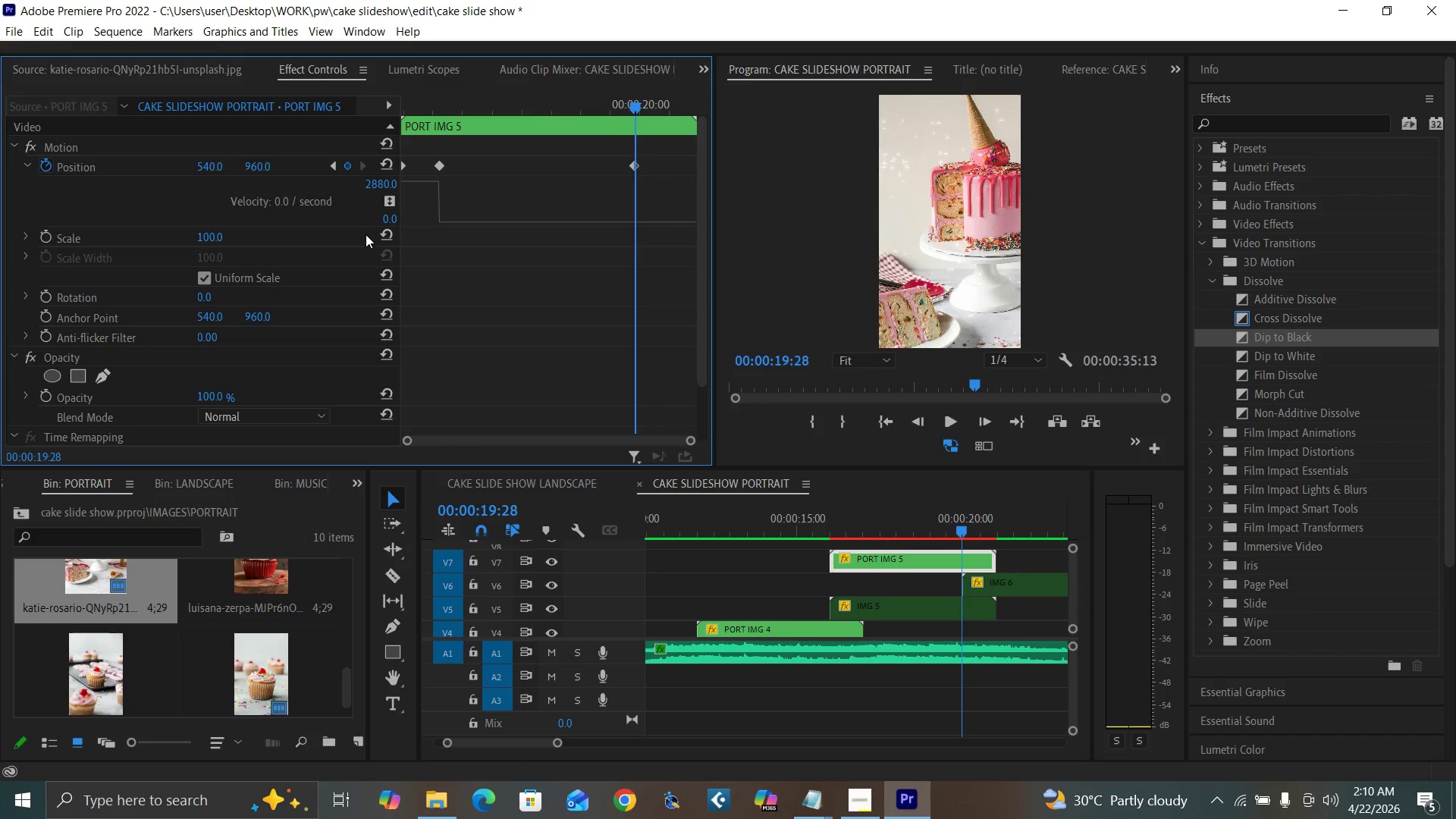 
key(ArrowRight)
 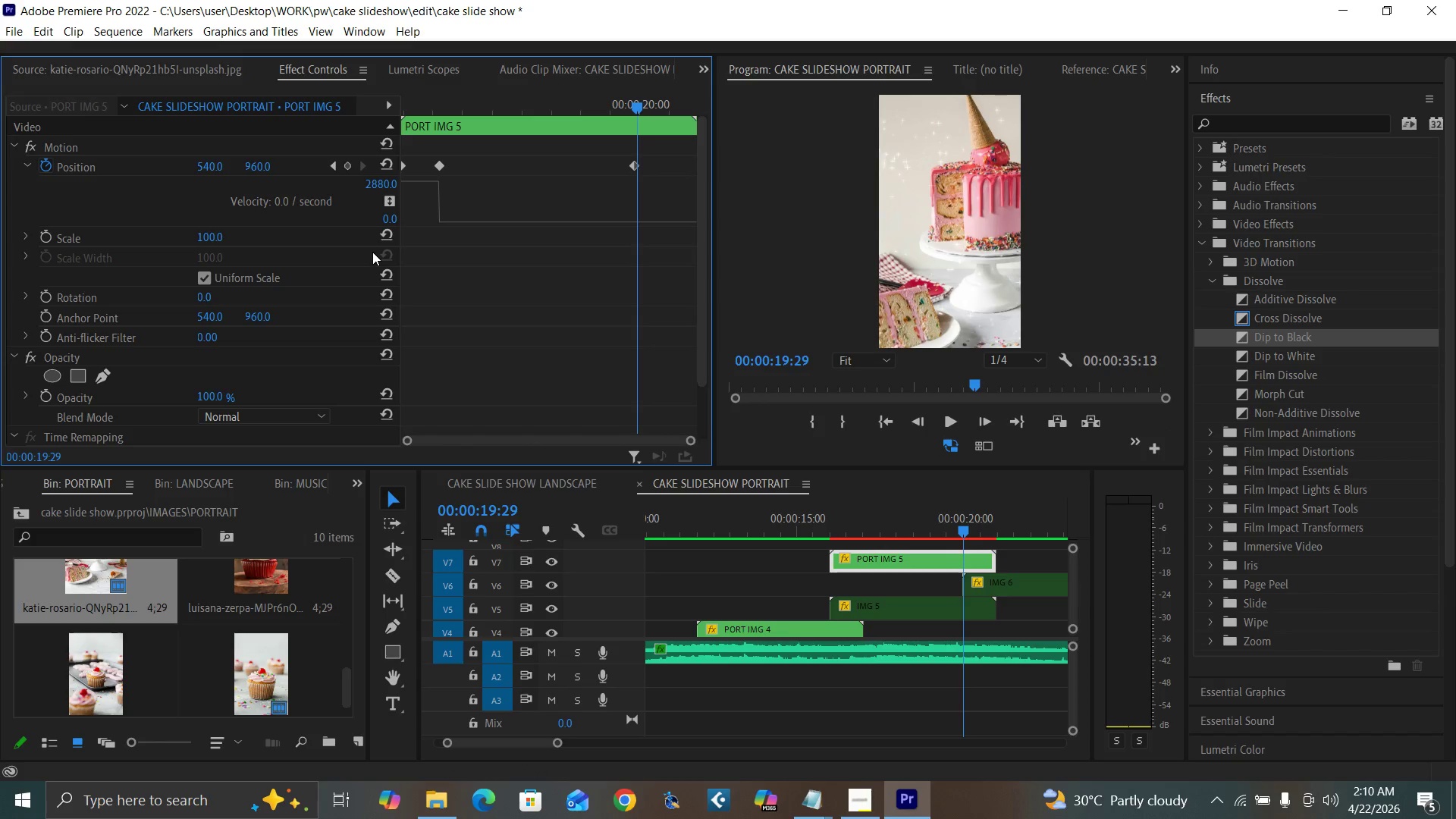 
key(ArrowRight)
 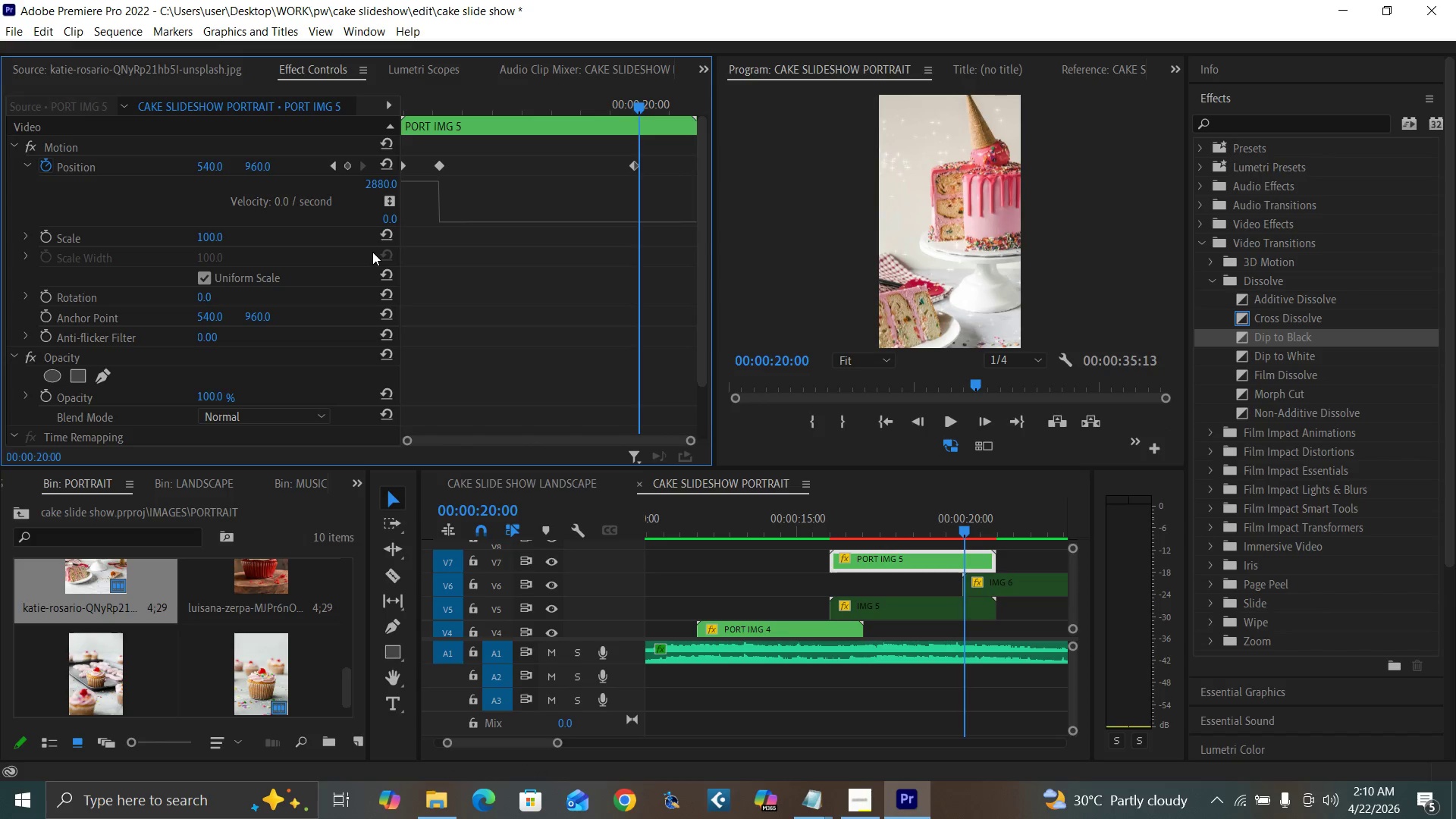 
key(ArrowRight)
 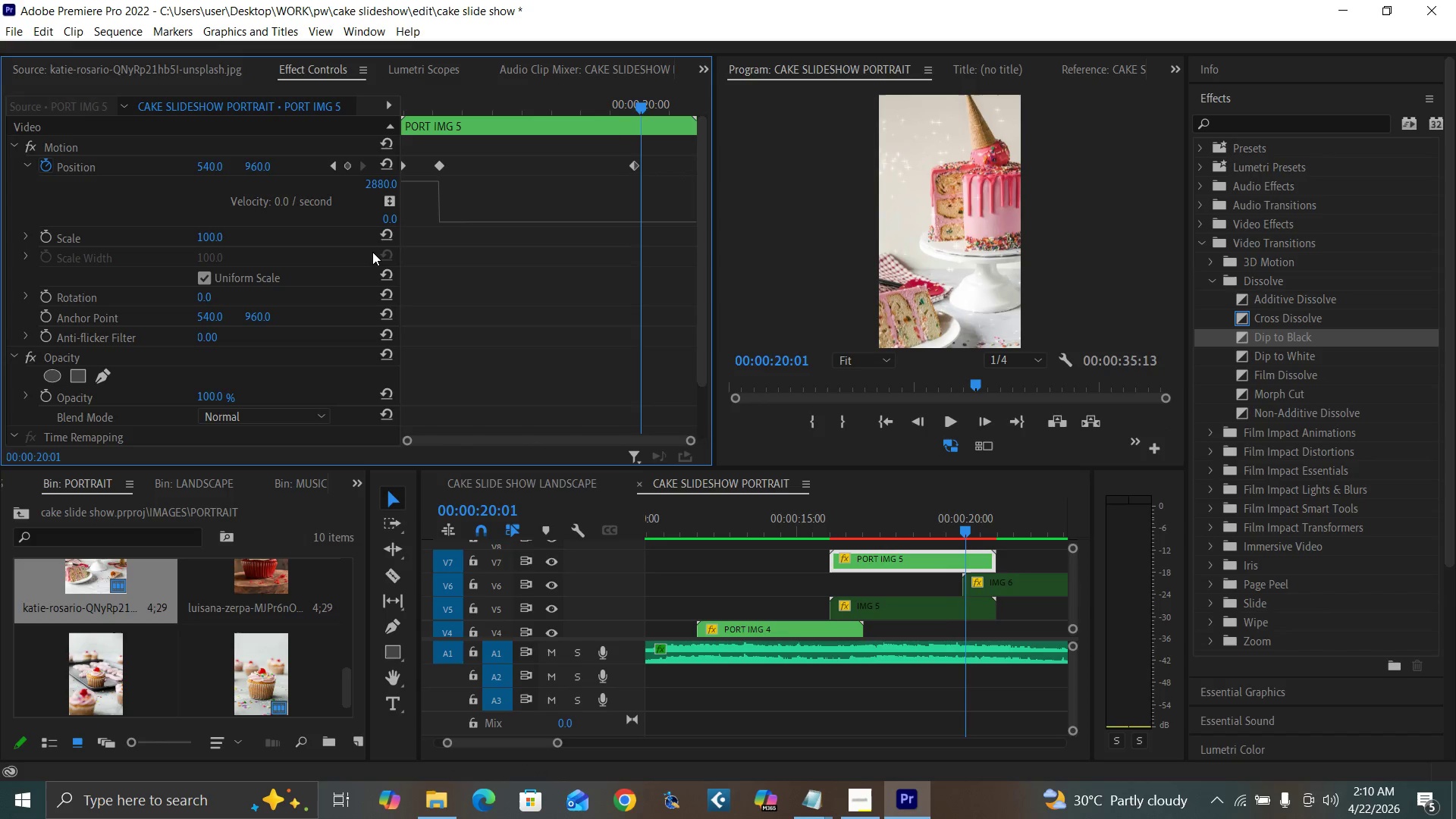 
key(ArrowRight)
 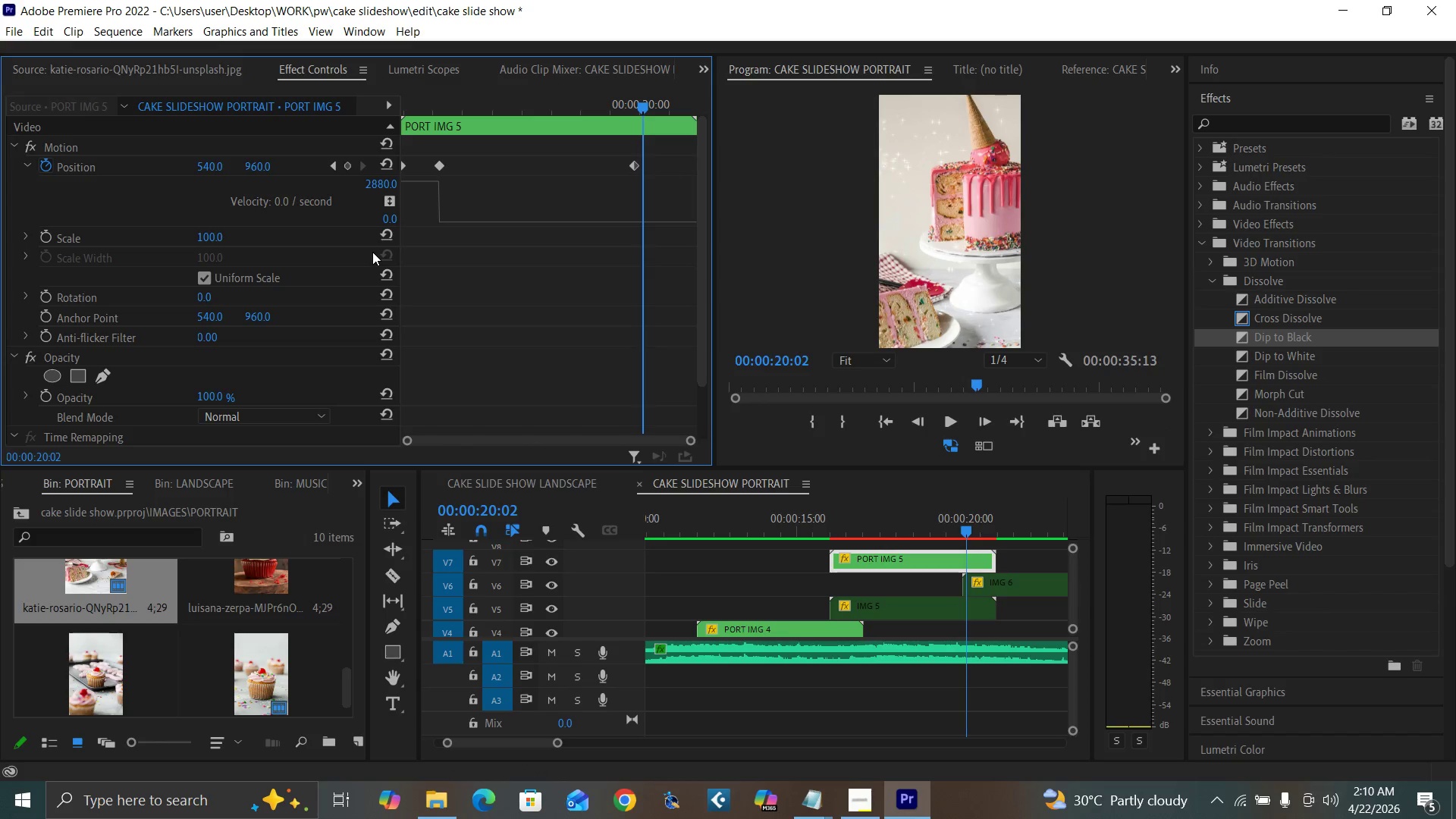 
key(ArrowRight)
 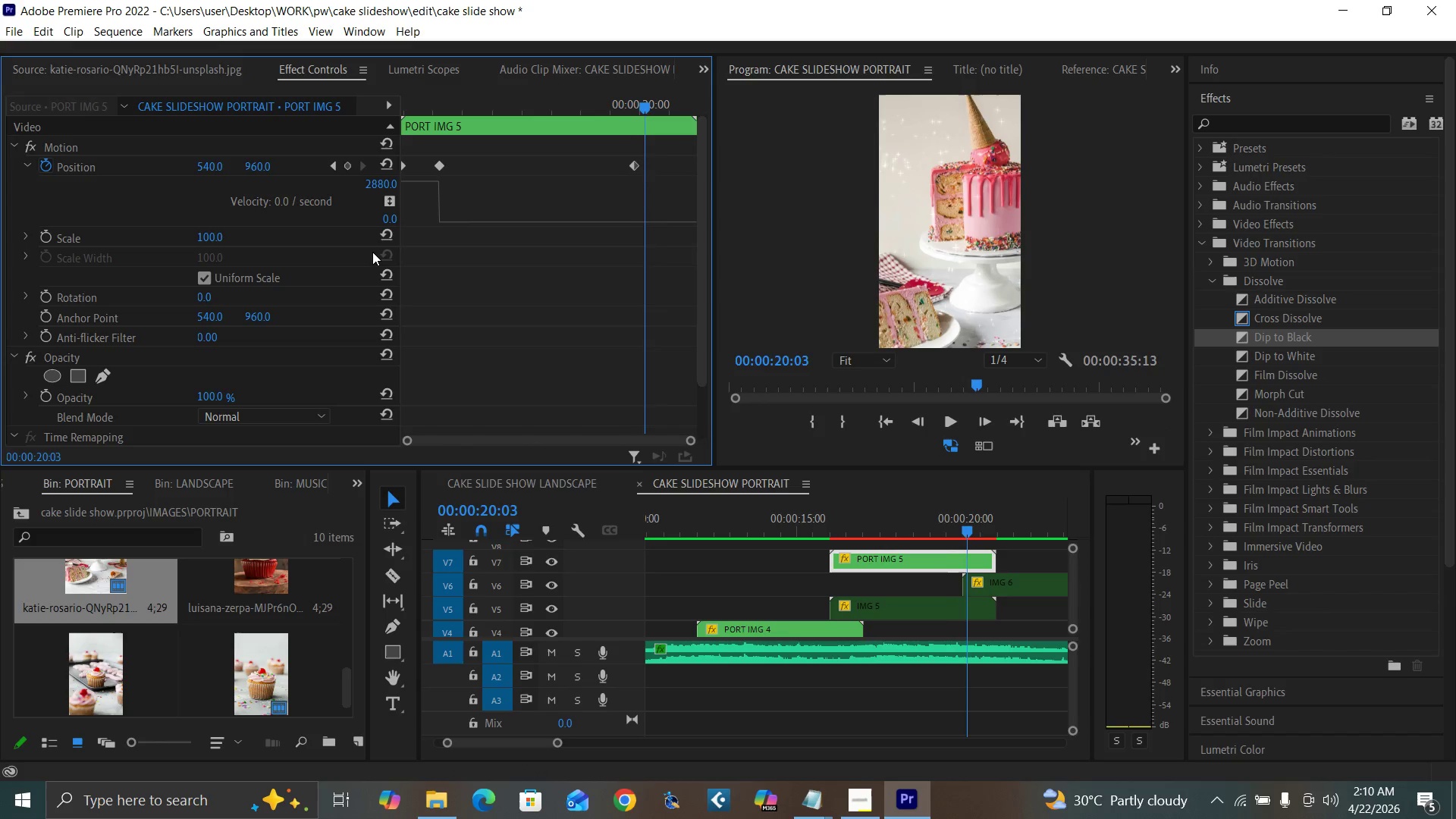 
key(ArrowRight)
 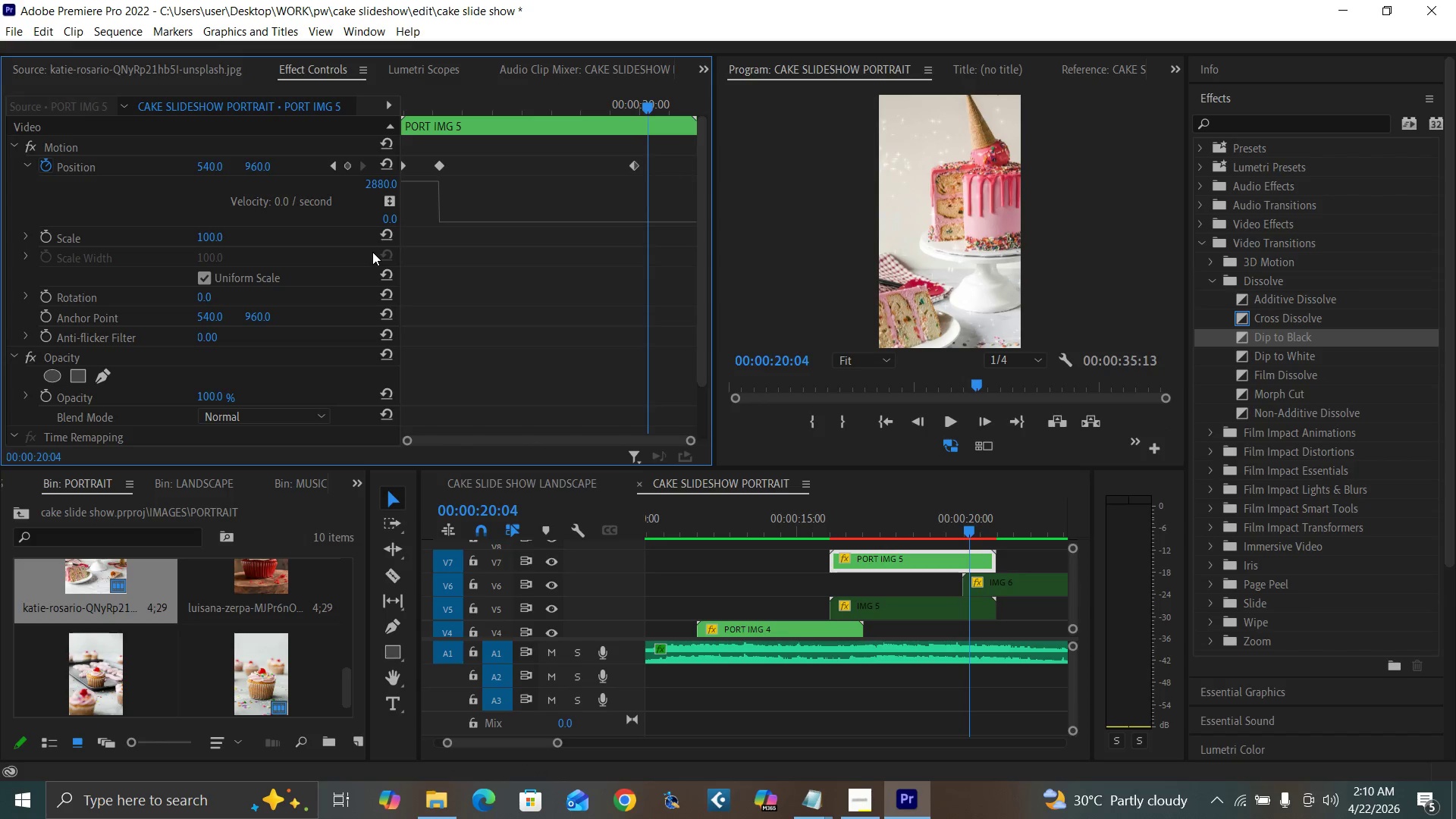 
key(ArrowRight)
 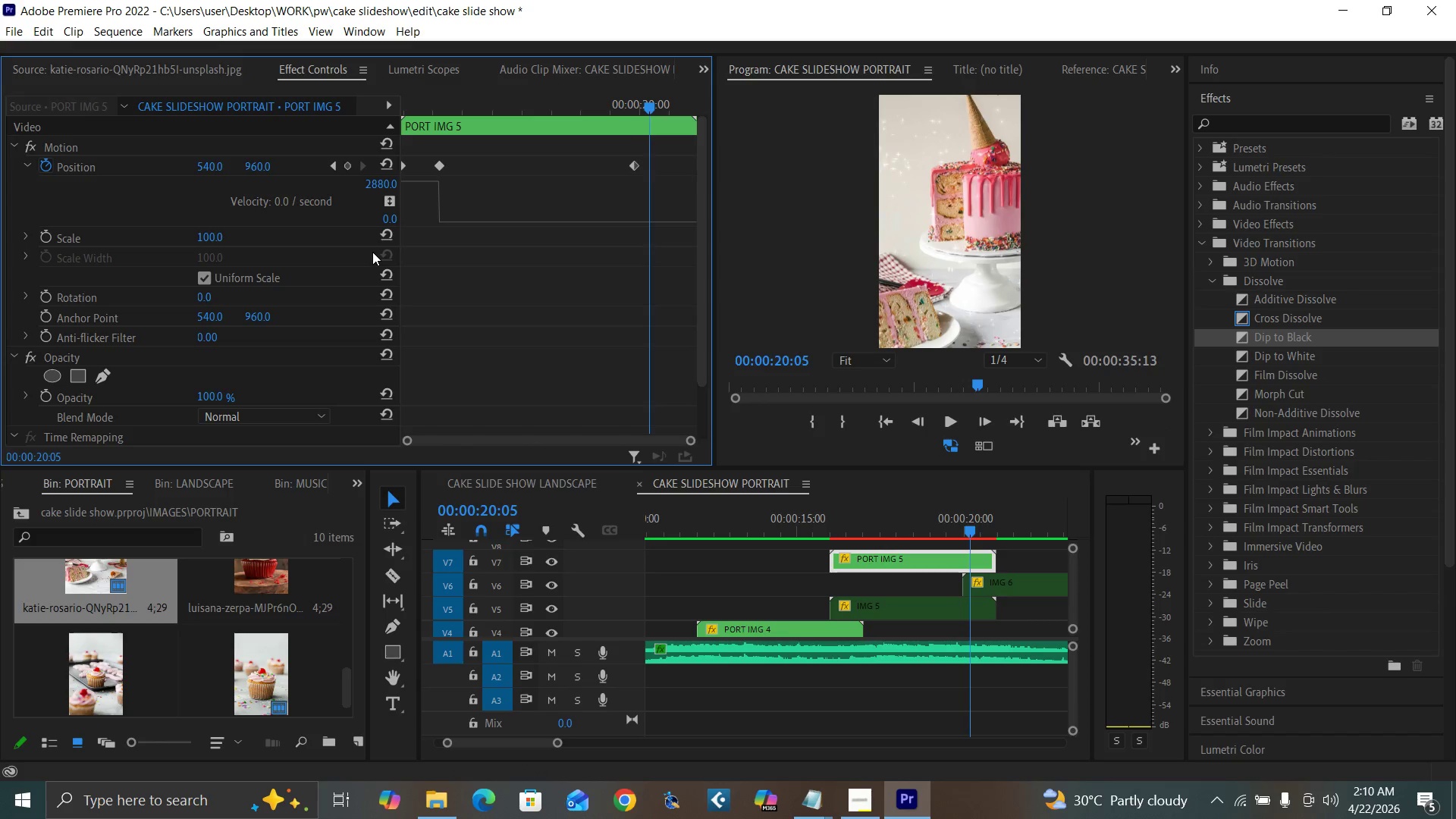 
key(ArrowRight)
 